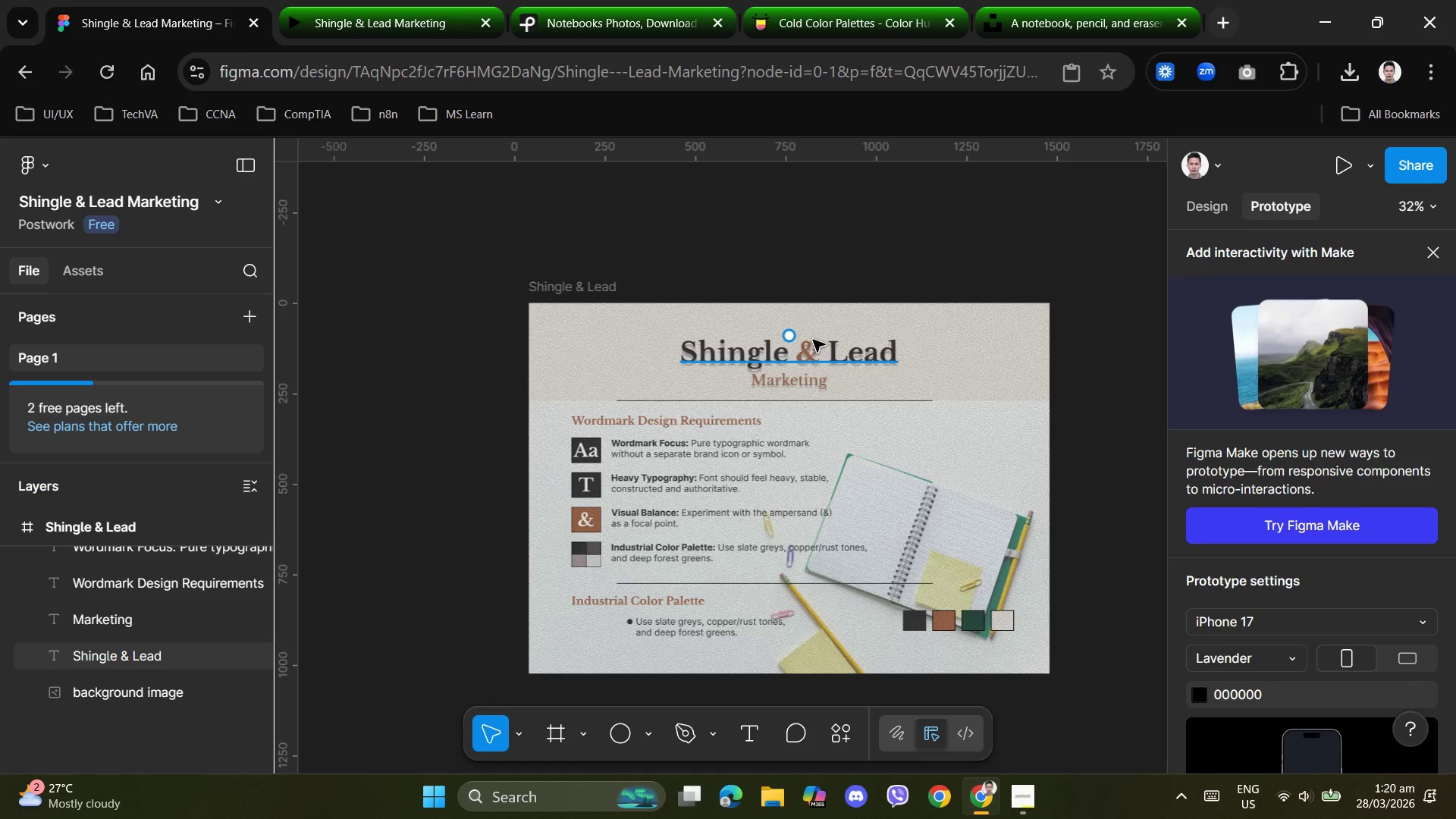 
hold_key(key=ControlLeft, duration=1.5)
scroll: coordinate [811, 339], scroll_direction: up, amount: 6.0
 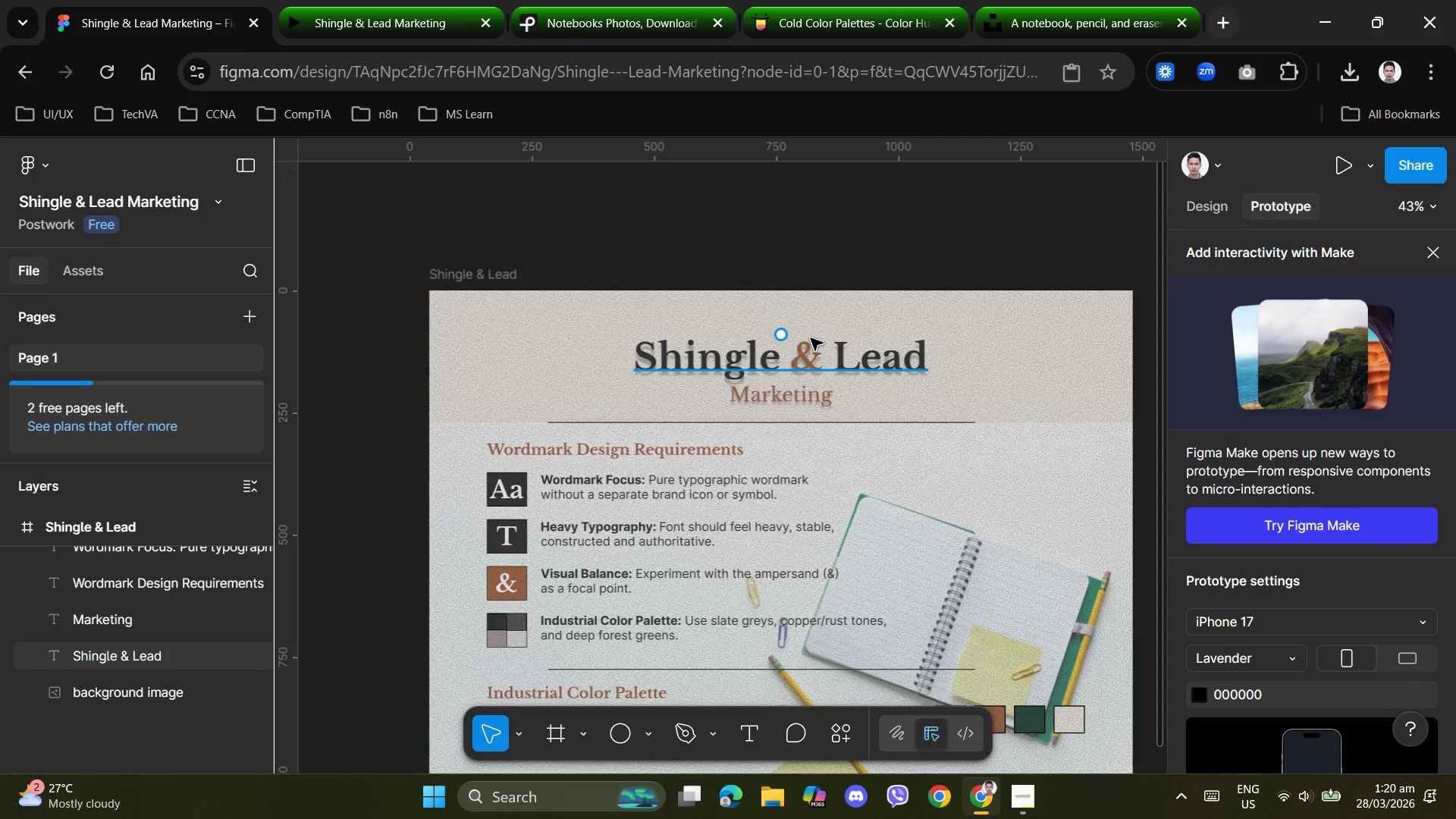 
hold_key(key=ControlLeft, duration=1.52)
scroll: coordinate [811, 338], scroll_direction: down, amount: 5.0
 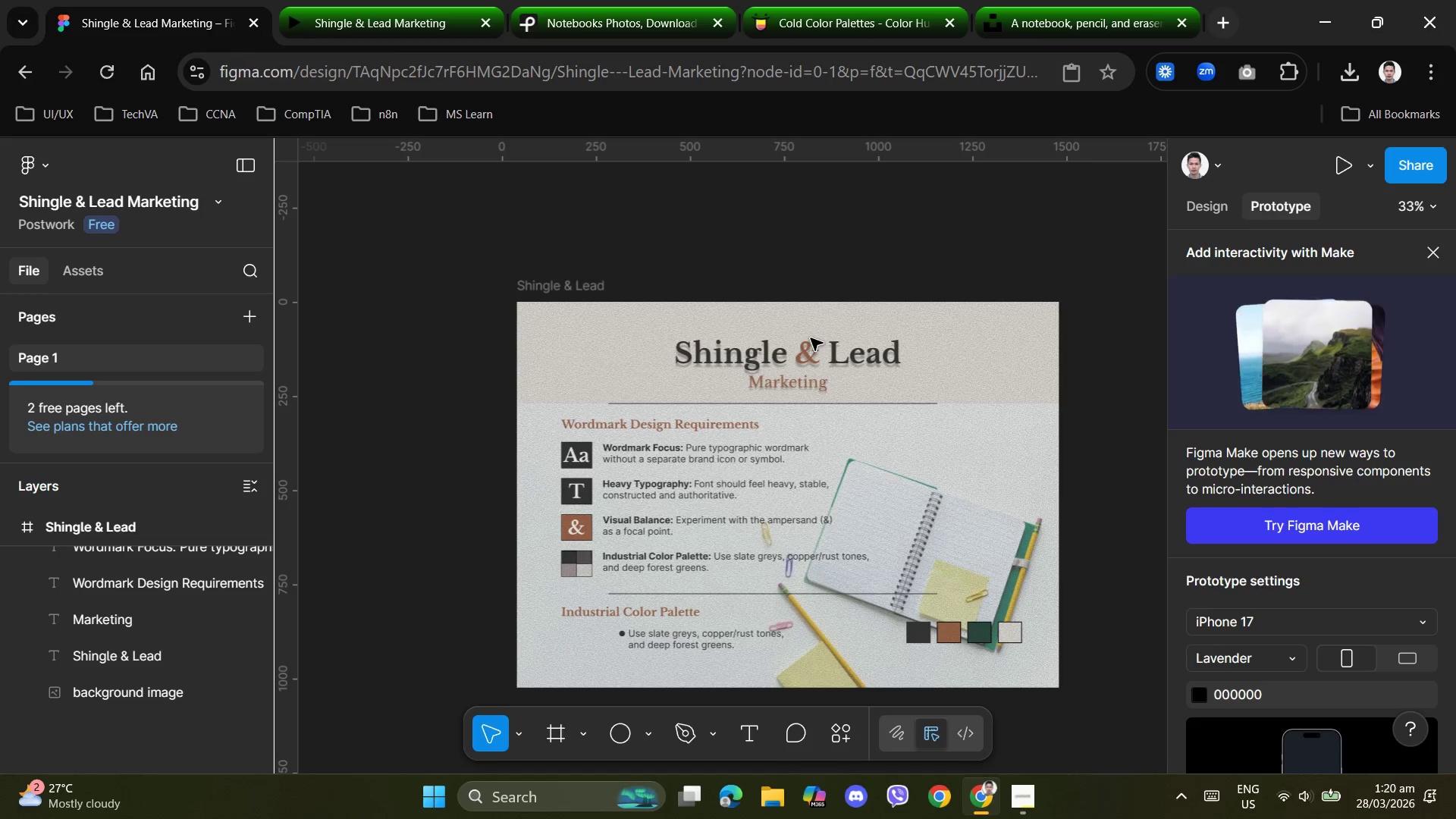 
hold_key(key=ControlLeft, duration=1.51)
scroll: coordinate [811, 338], scroll_direction: up, amount: 6.0
 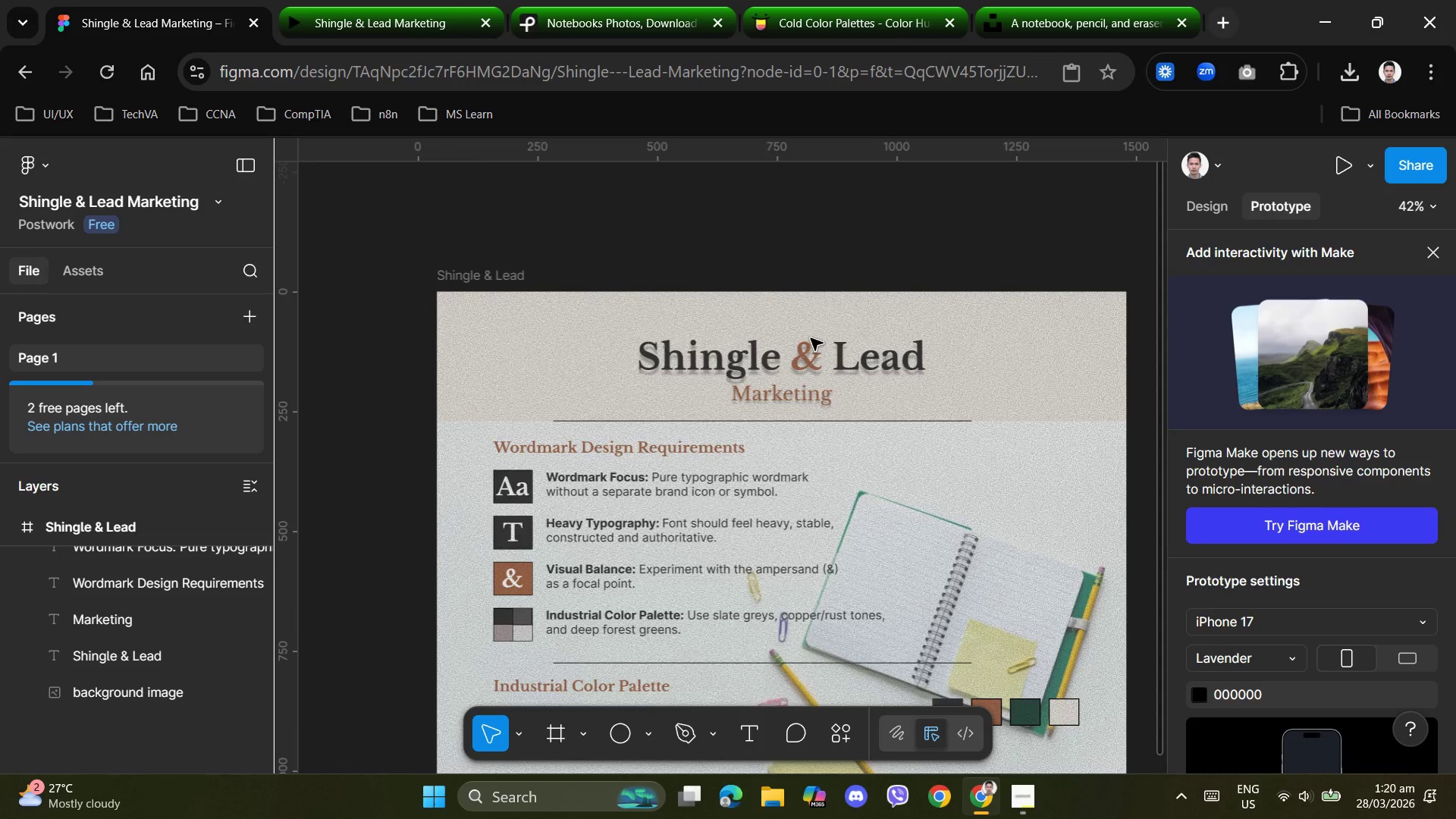 
hold_key(key=ControlLeft, duration=0.67)
scroll: coordinate [811, 338], scroll_direction: down, amount: 2.0
 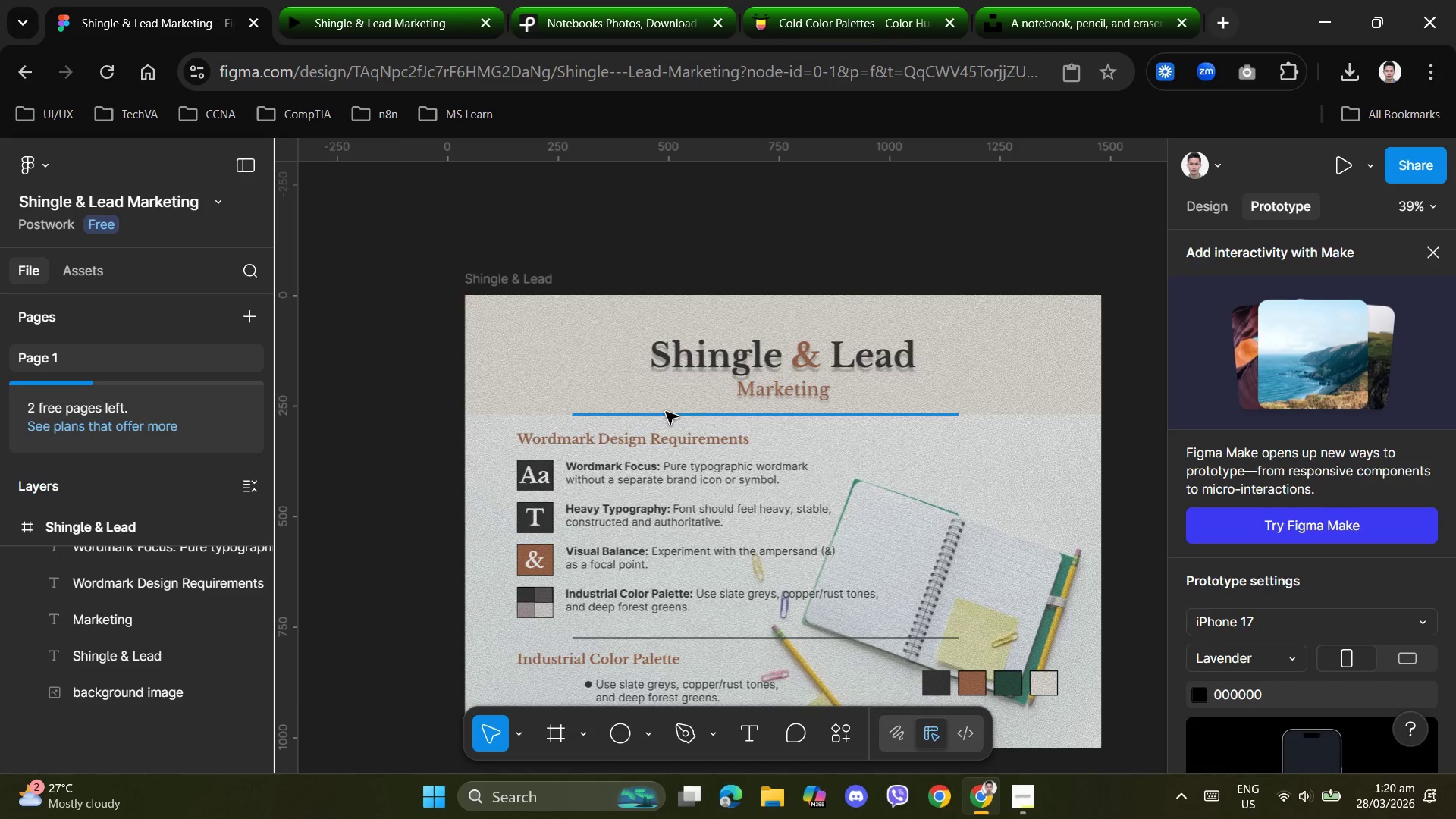 
scroll: coordinate [124, 656], scroll_direction: up, amount: 6.0
 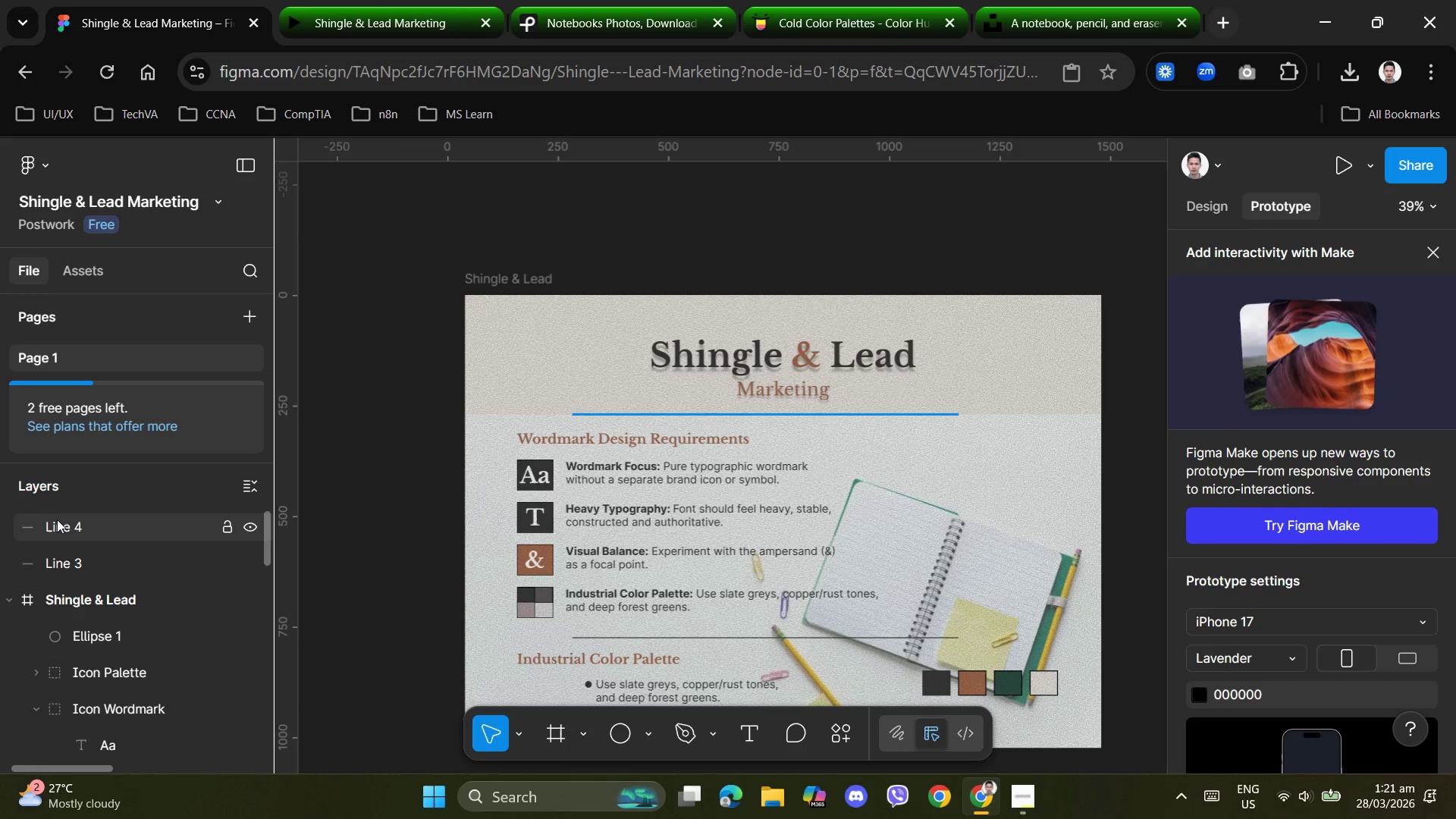 
left_click([58, 522])
 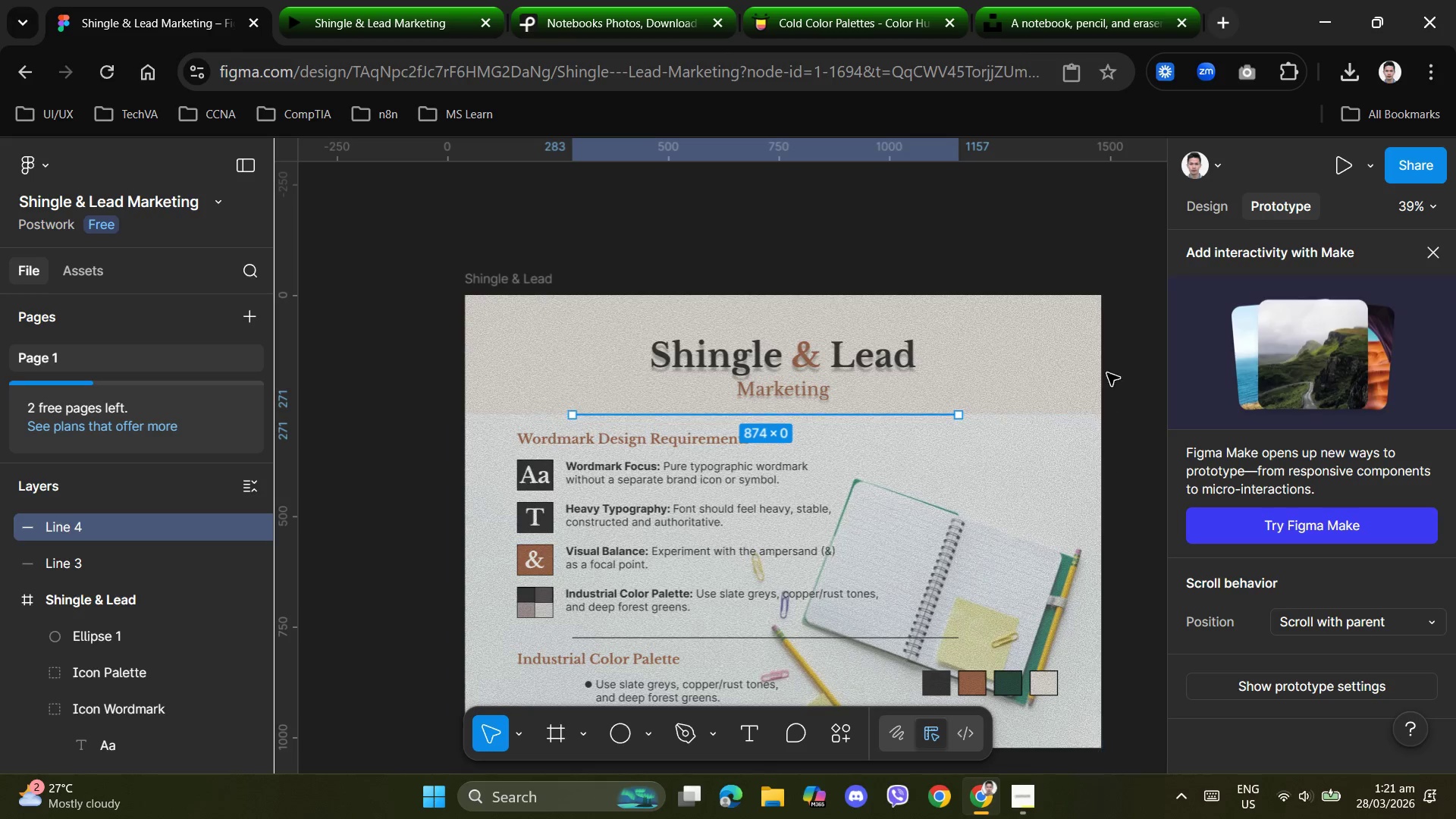 
left_click([1219, 207])
 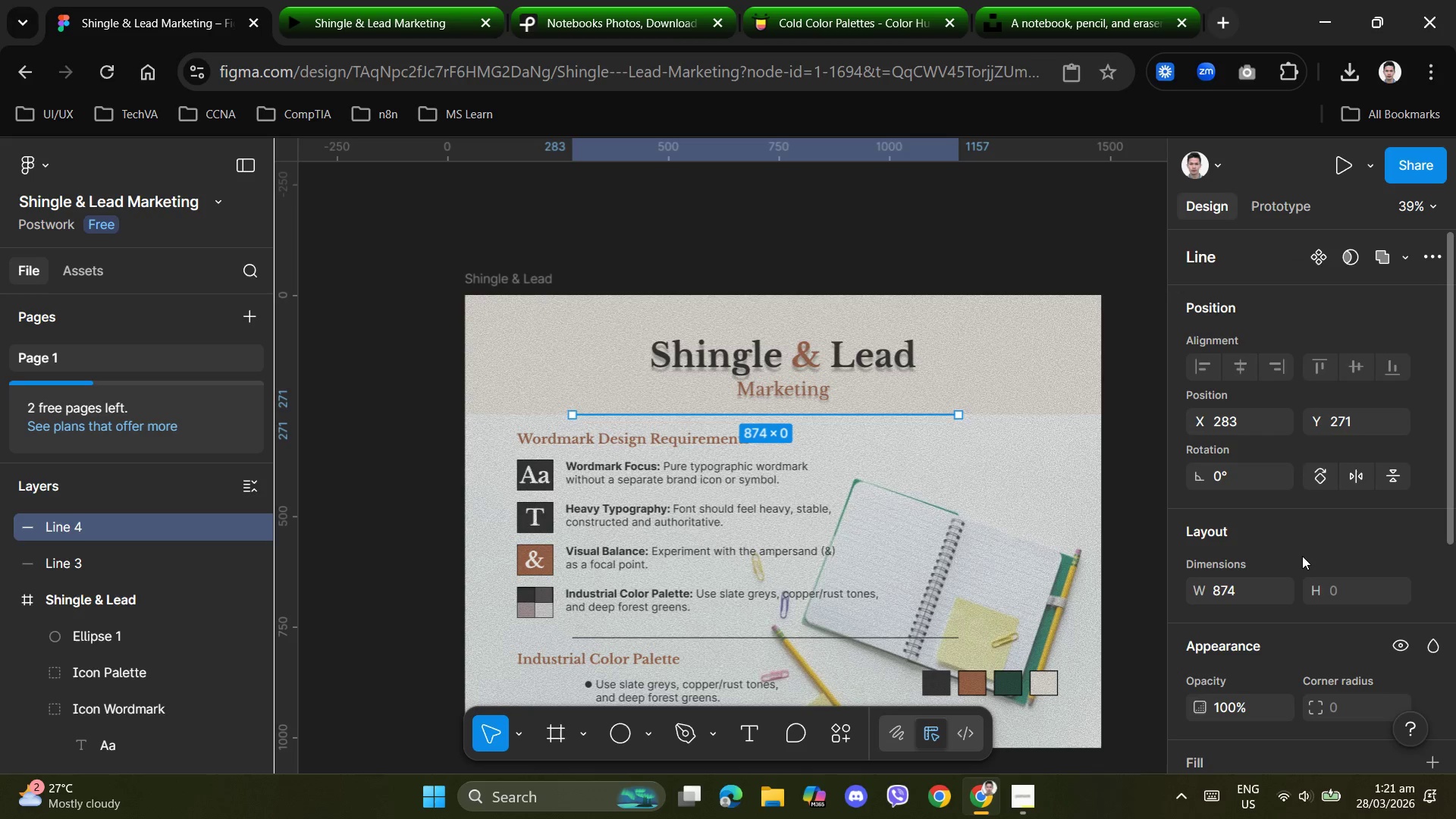 
scroll: coordinate [1300, 556], scroll_direction: down, amount: 1.0
 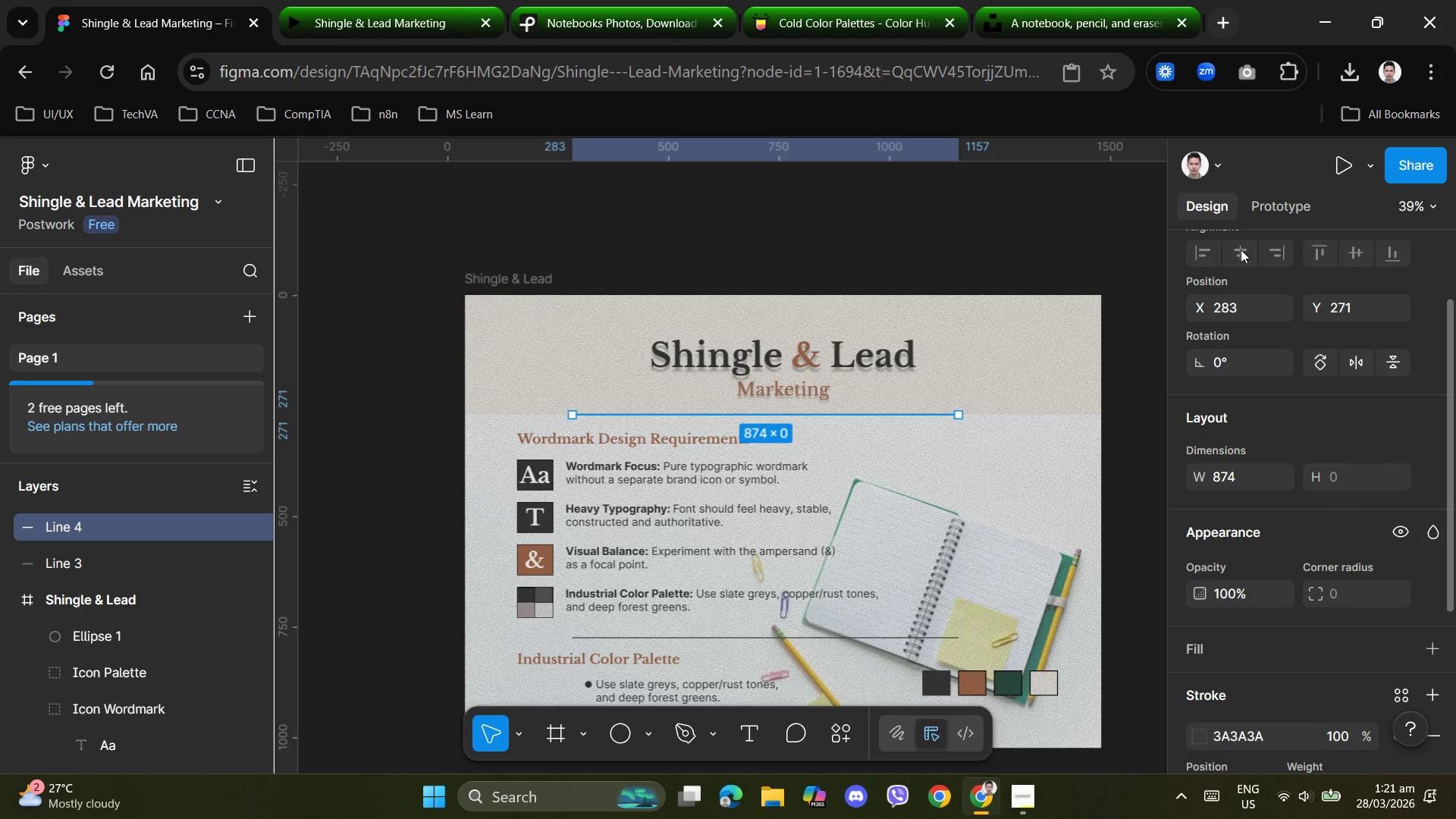 
scroll: coordinate [1276, 291], scroll_direction: up, amount: 2.0
 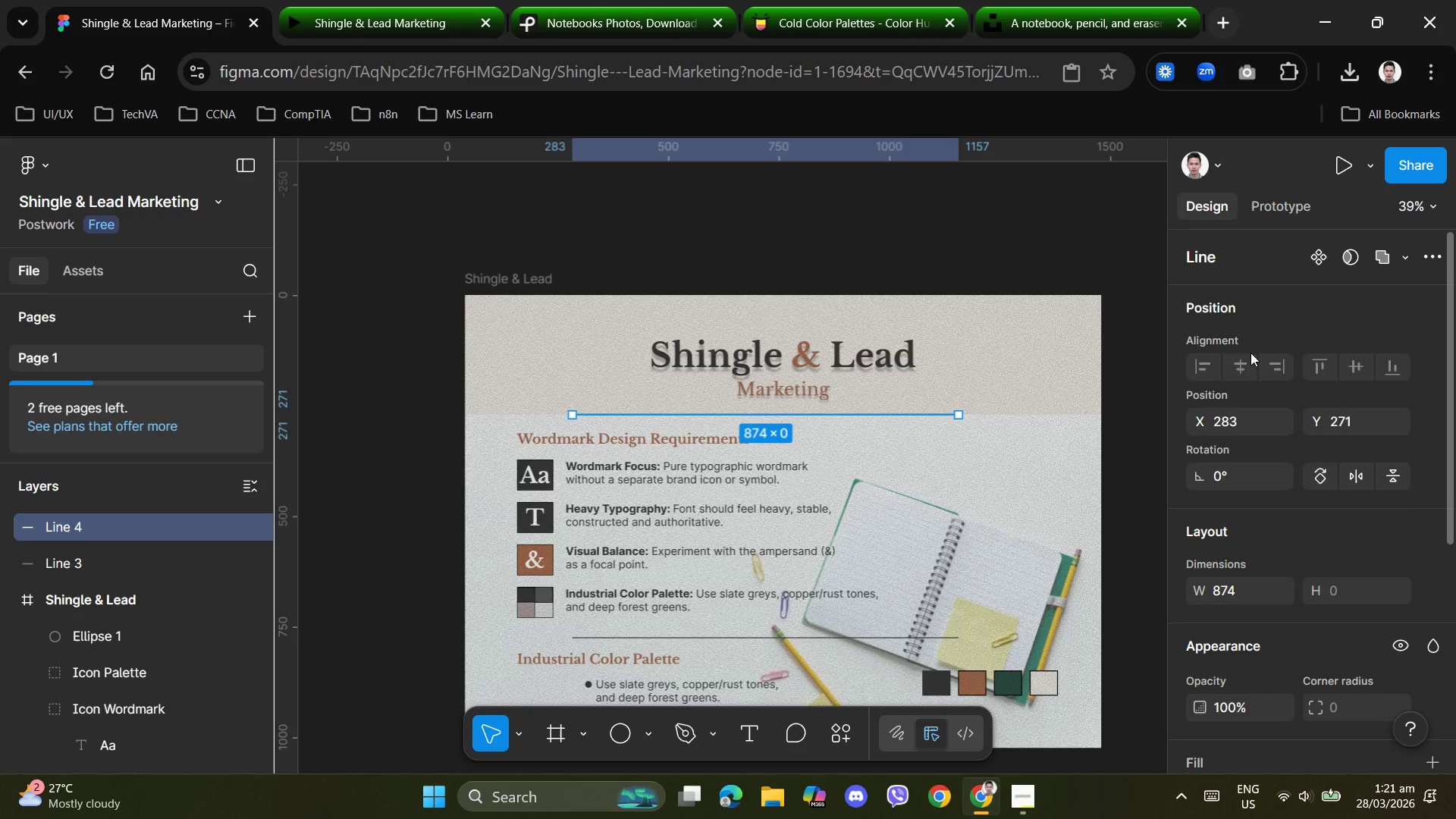 
left_click([1241, 361])
 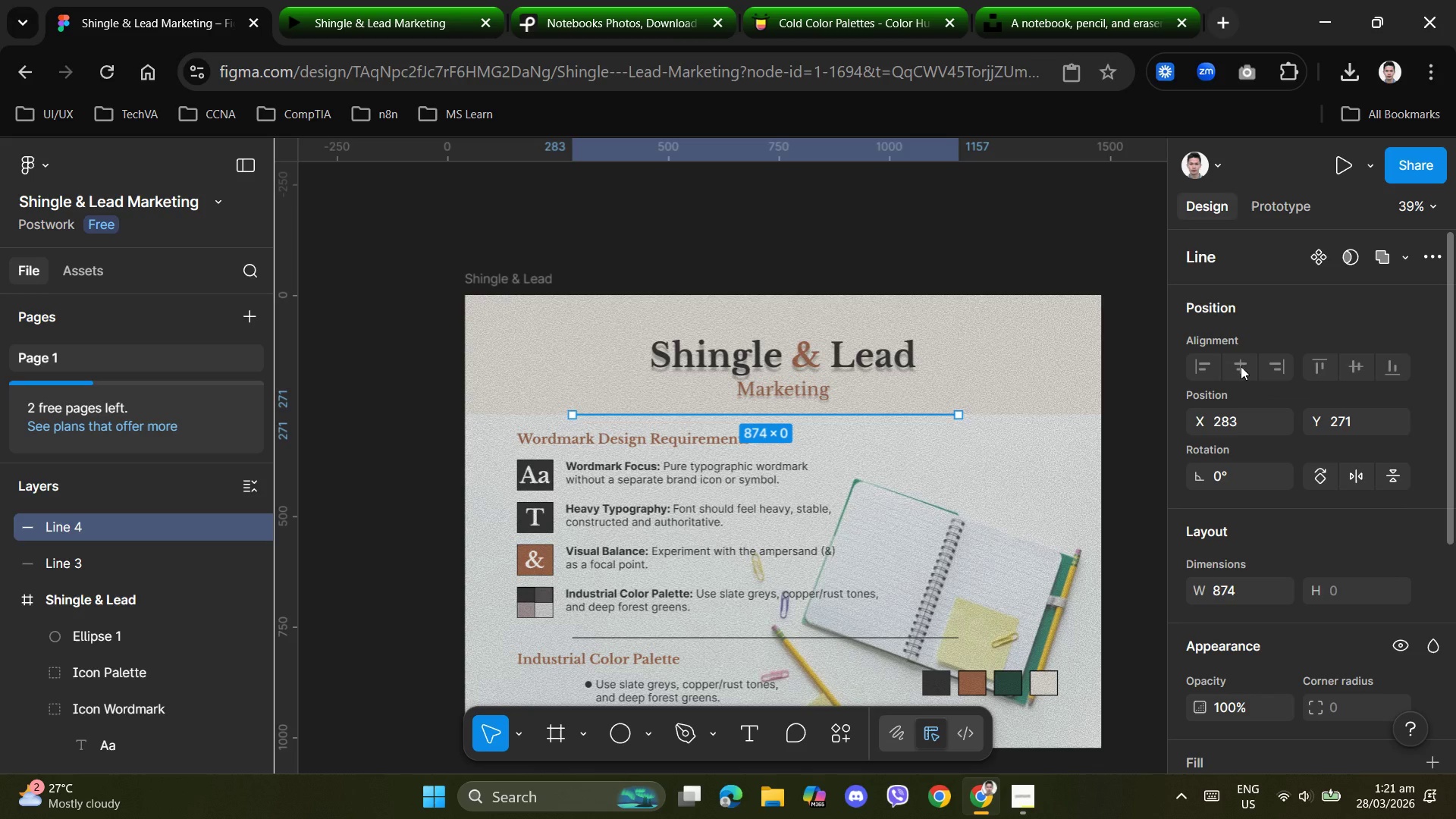 
double_click([1241, 366])
 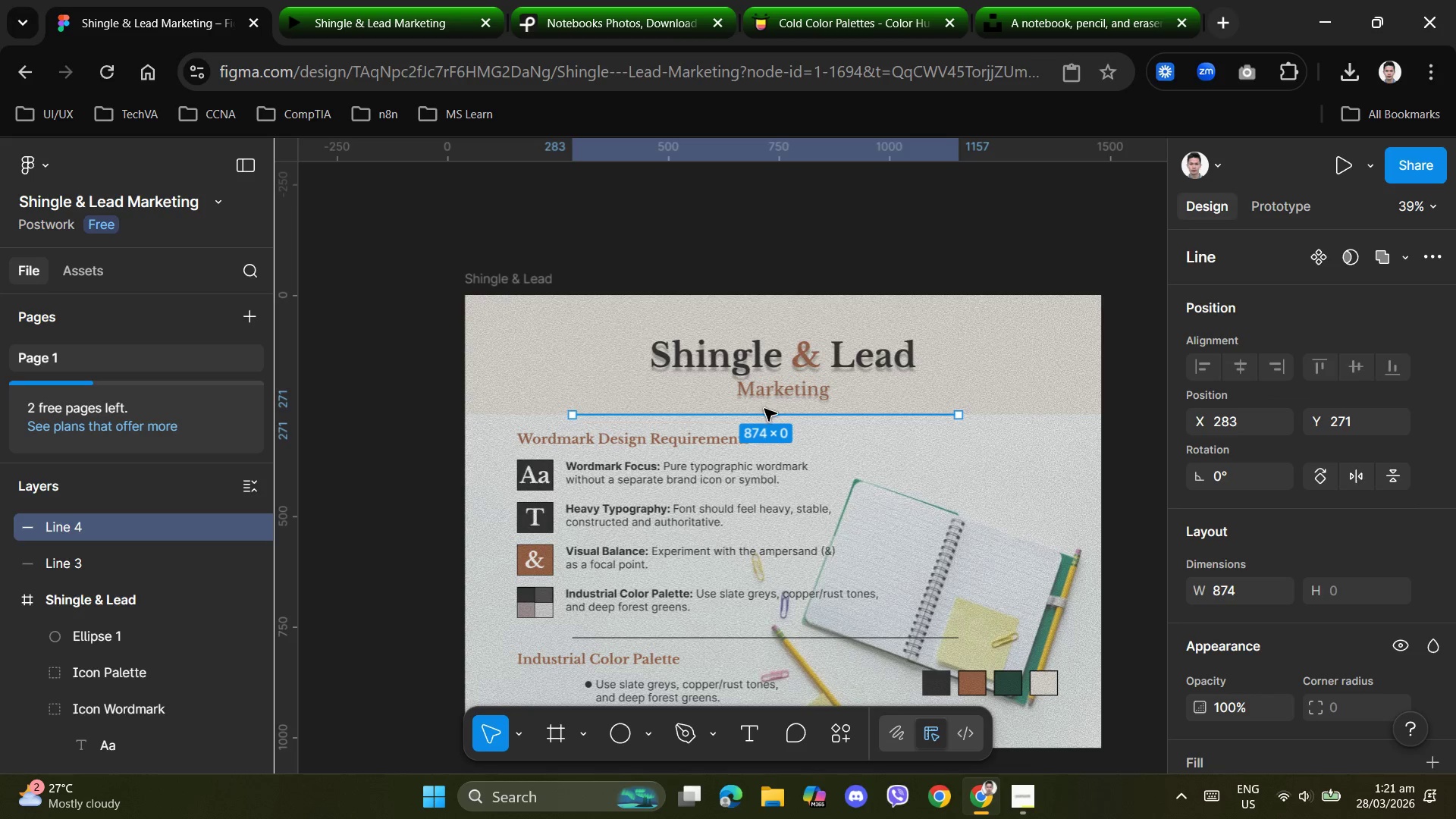 
left_click_drag(start_coordinate=[766, 414], to_coordinate=[783, 414])
 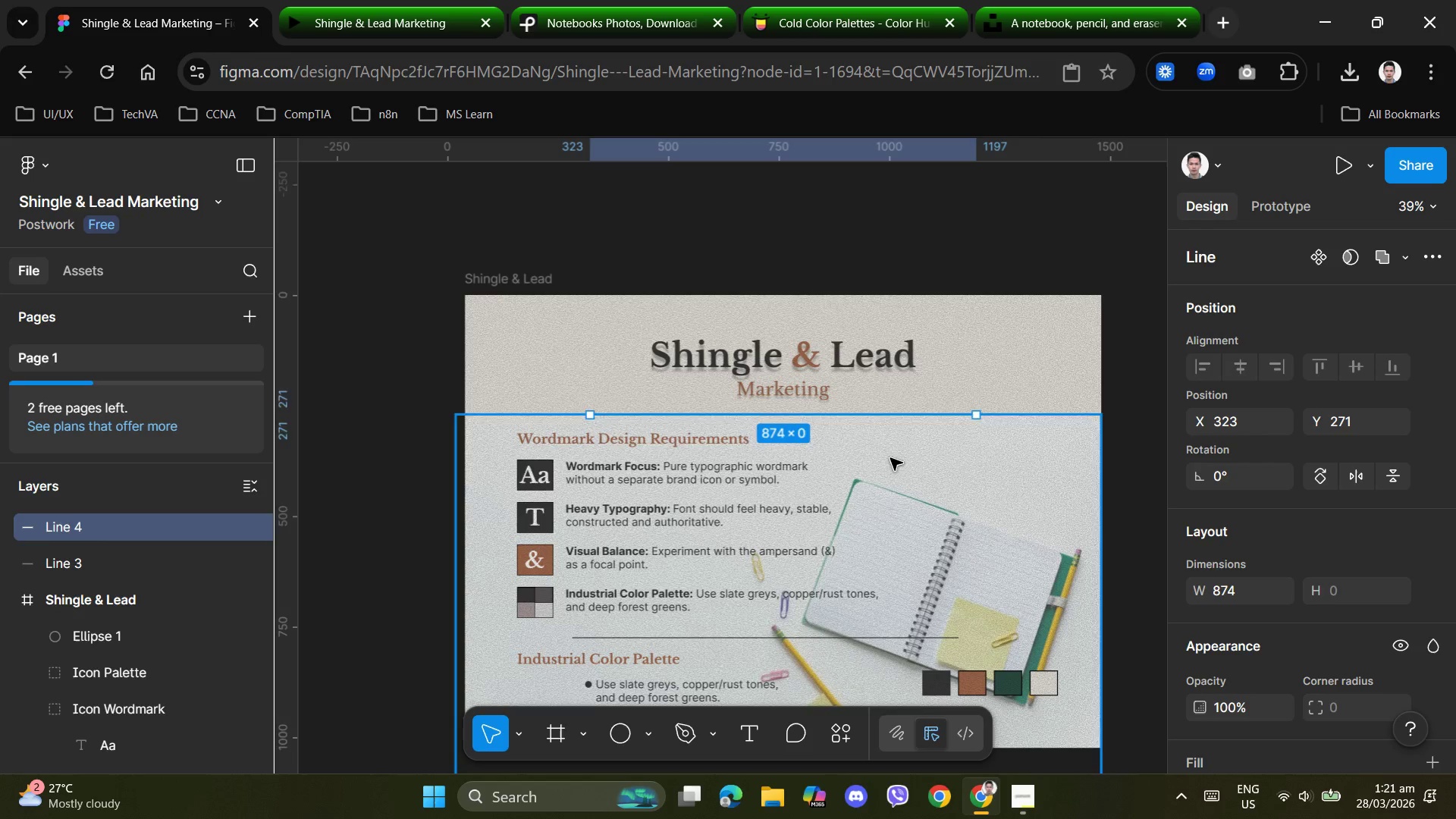 
scroll: coordinate [889, 458], scroll_direction: down, amount: 4.0
 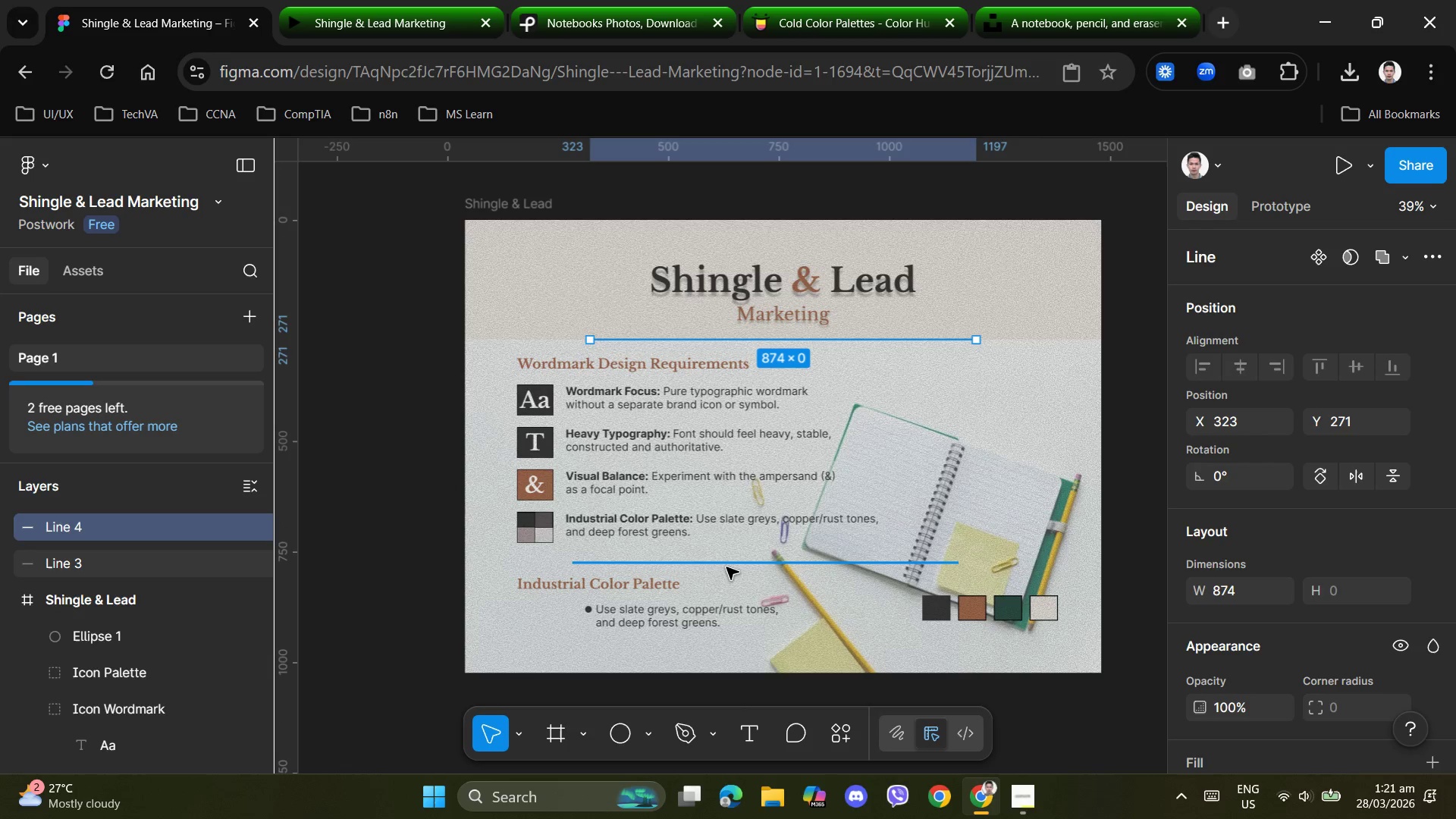 
left_click([726, 567])
 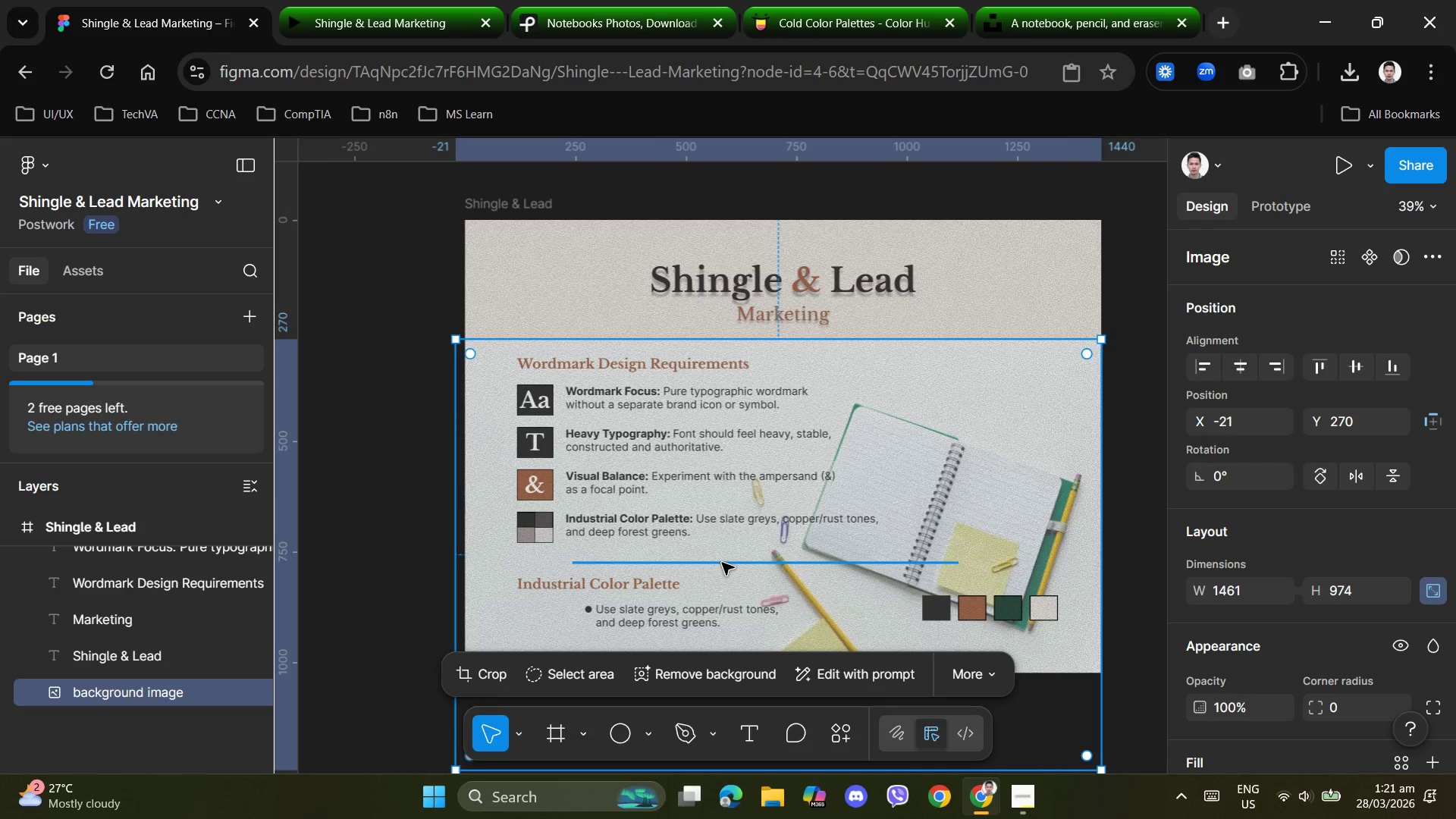 
double_click([723, 563])
 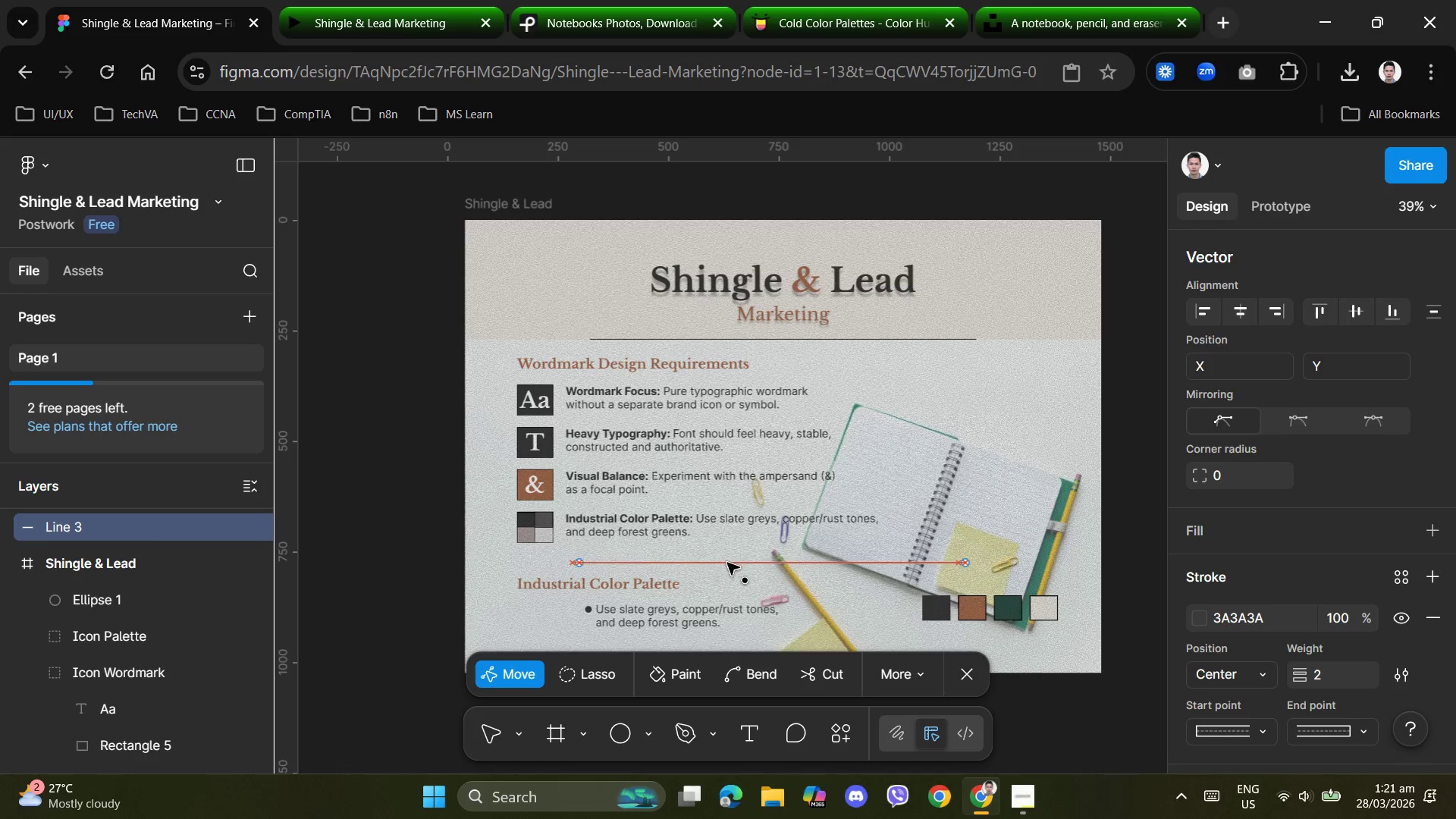 
wait(9.89)
 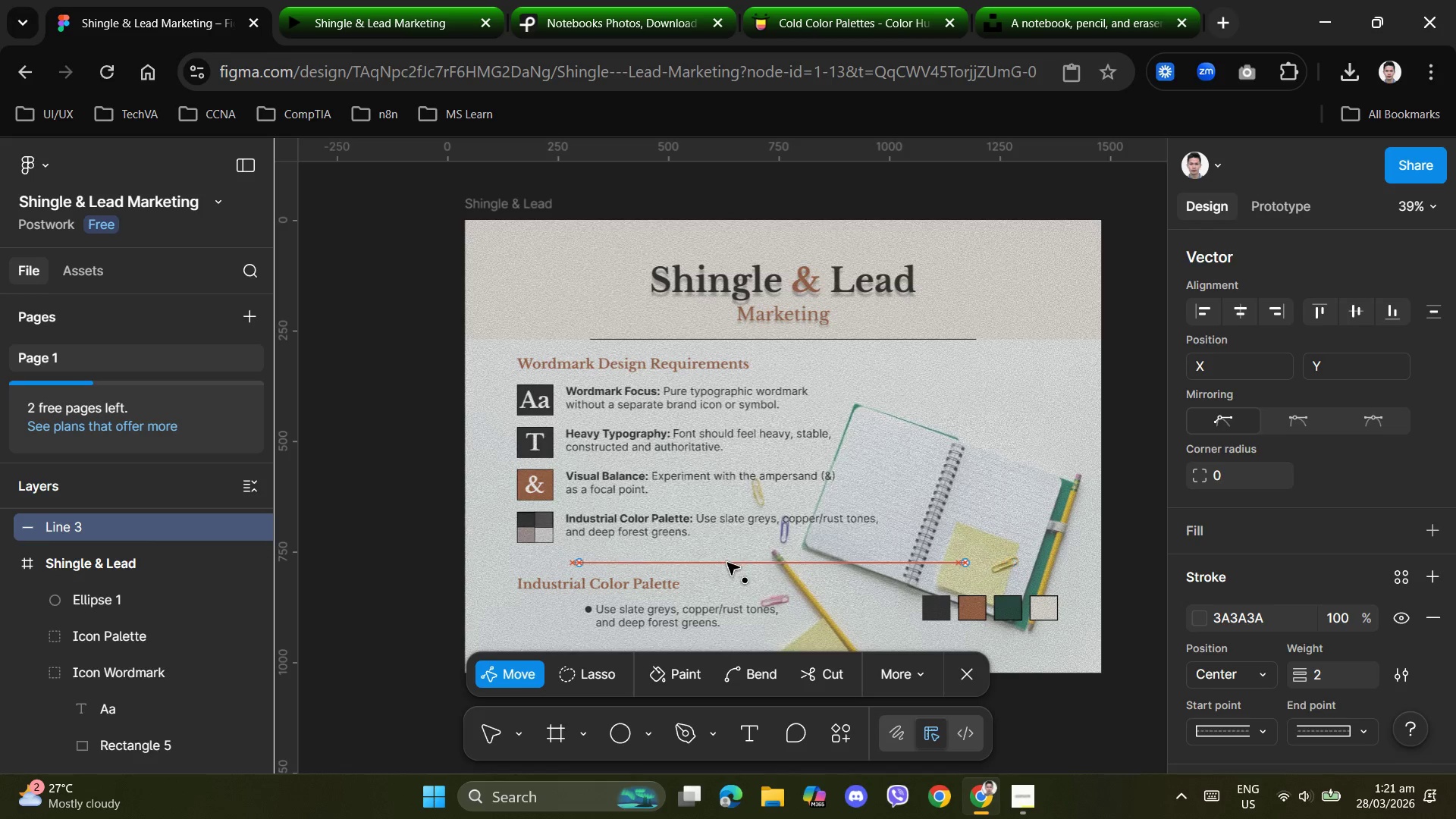 
left_click_drag(start_coordinate=[817, 565], to_coordinate=[846, 562])
 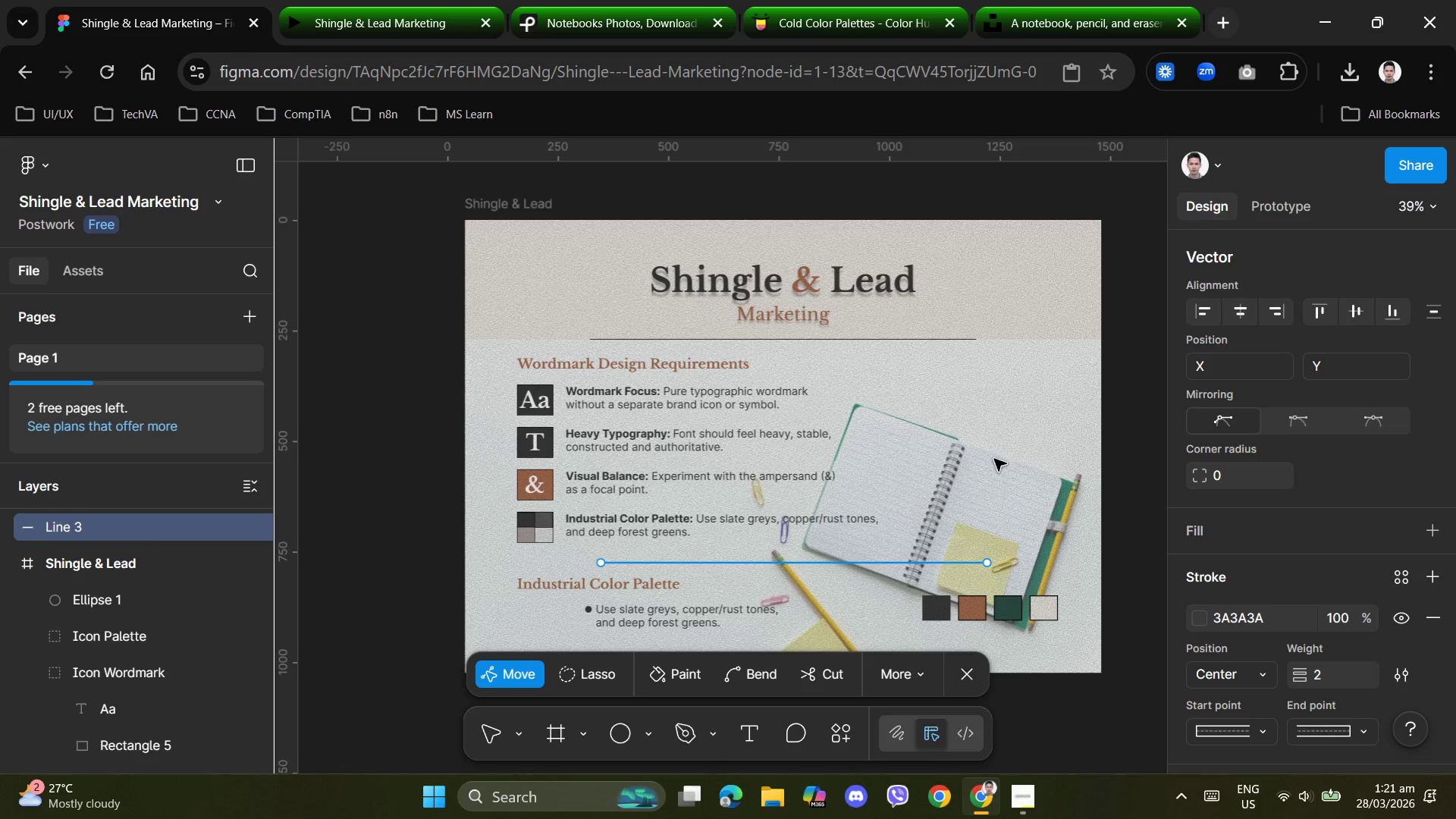 
left_click([994, 459])
 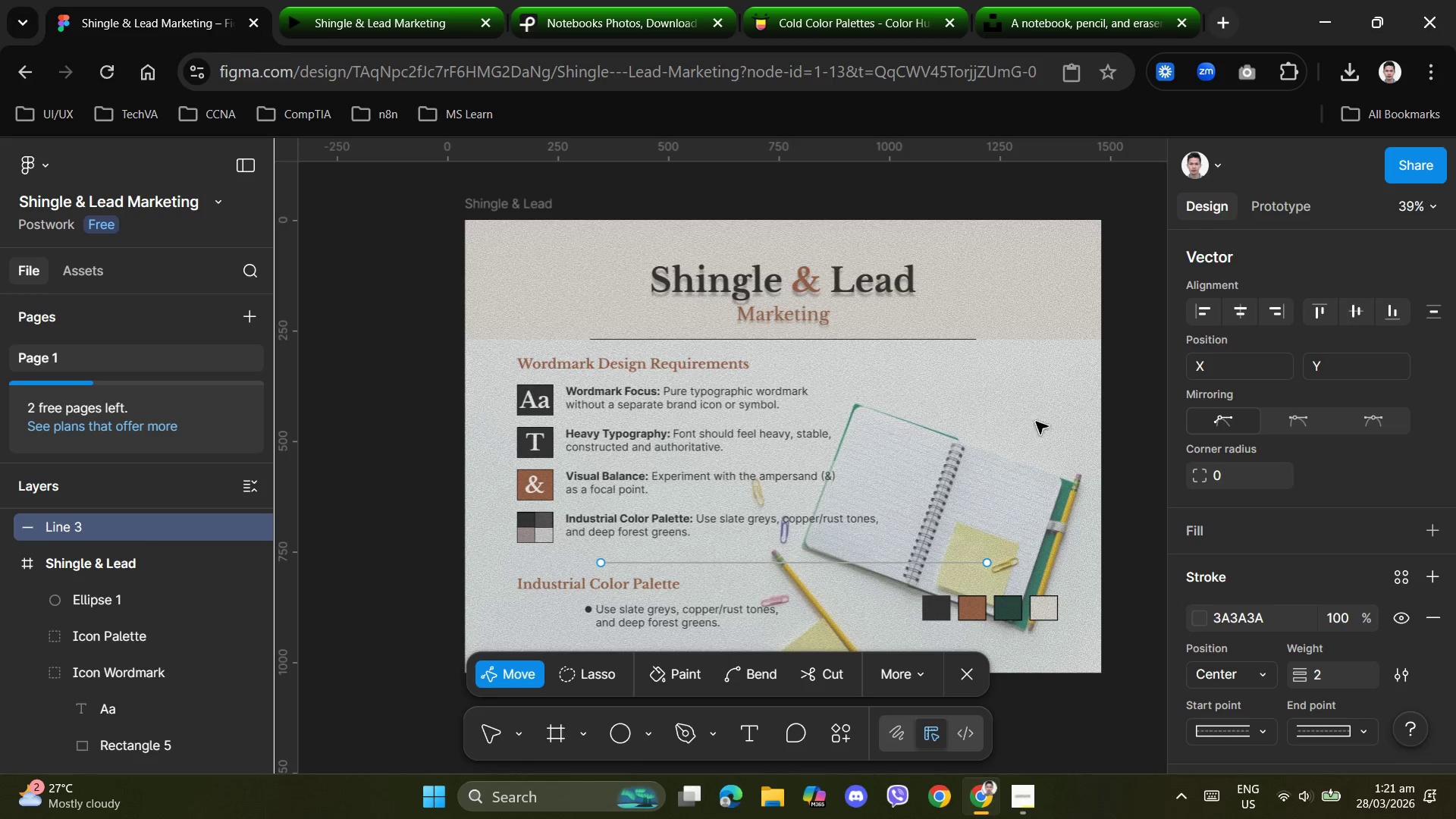 
hold_key(key=ControlLeft, duration=1.5)
scroll: coordinate [1035, 469], scroll_direction: up, amount: 7.0
 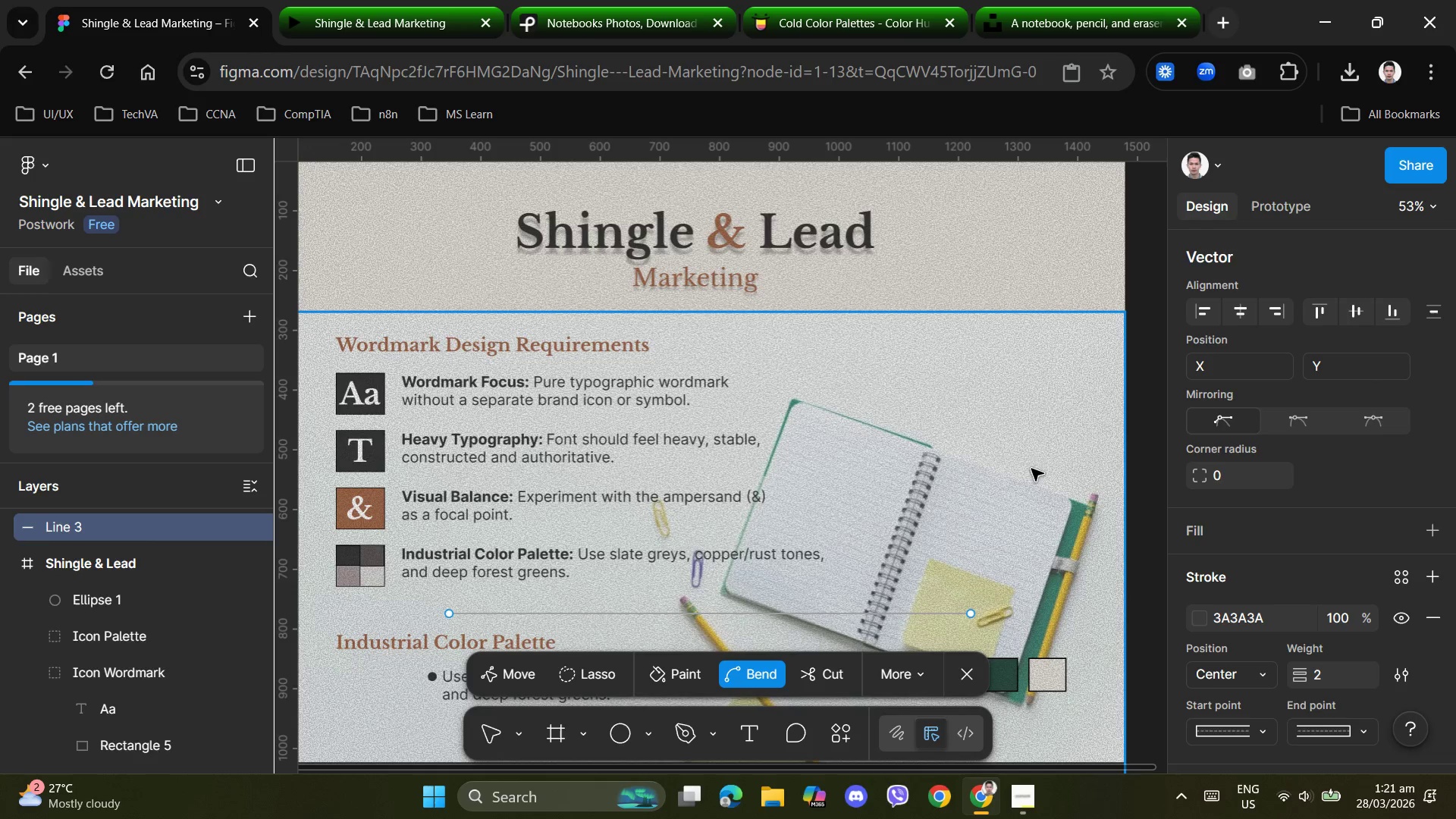 
hold_key(key=ControlLeft, duration=0.34)
 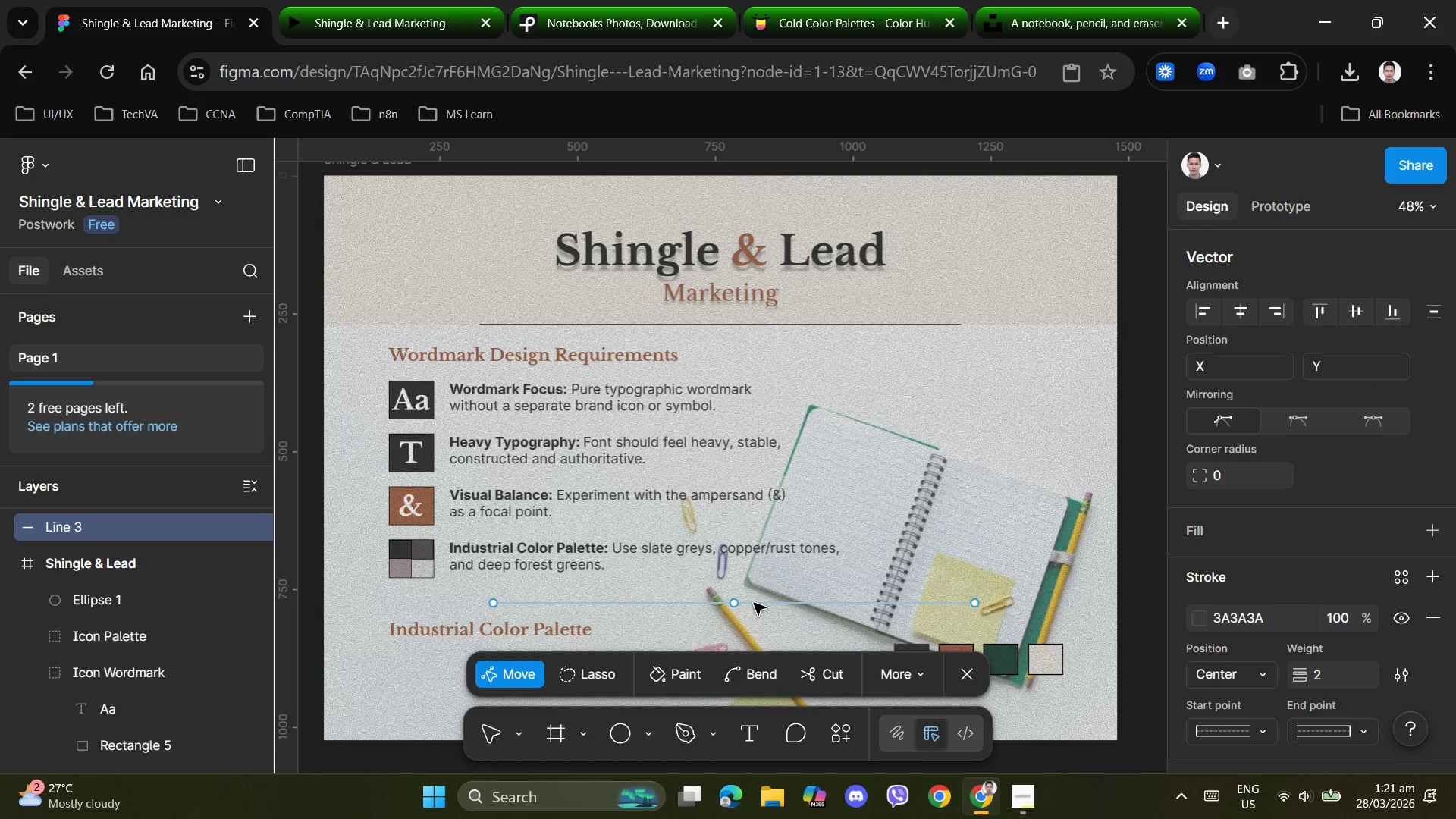 
scroll: coordinate [1027, 466], scroll_direction: down, amount: 2.0
 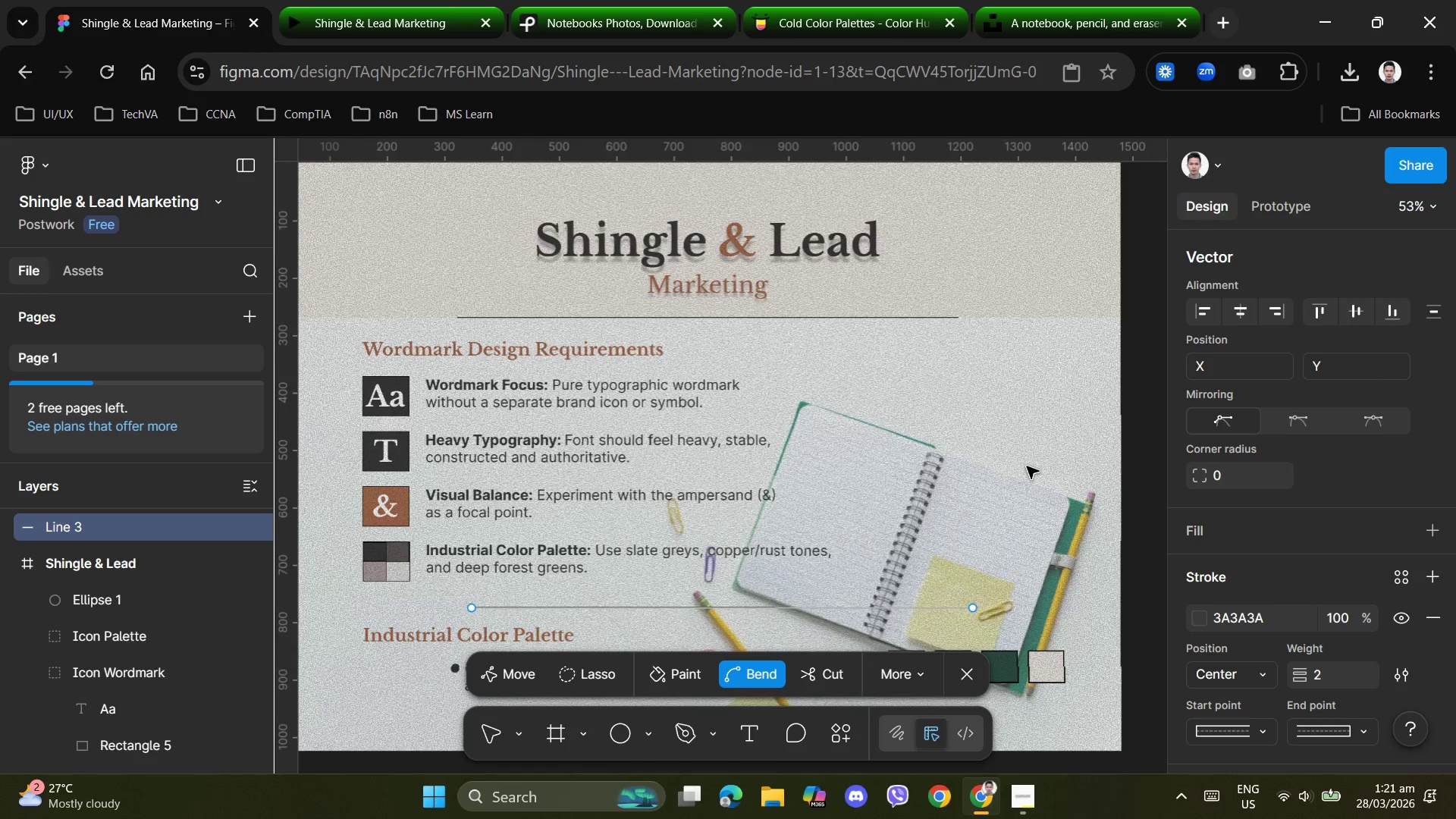 
left_click_drag(start_coordinate=[757, 602], to_coordinate=[737, 603])
 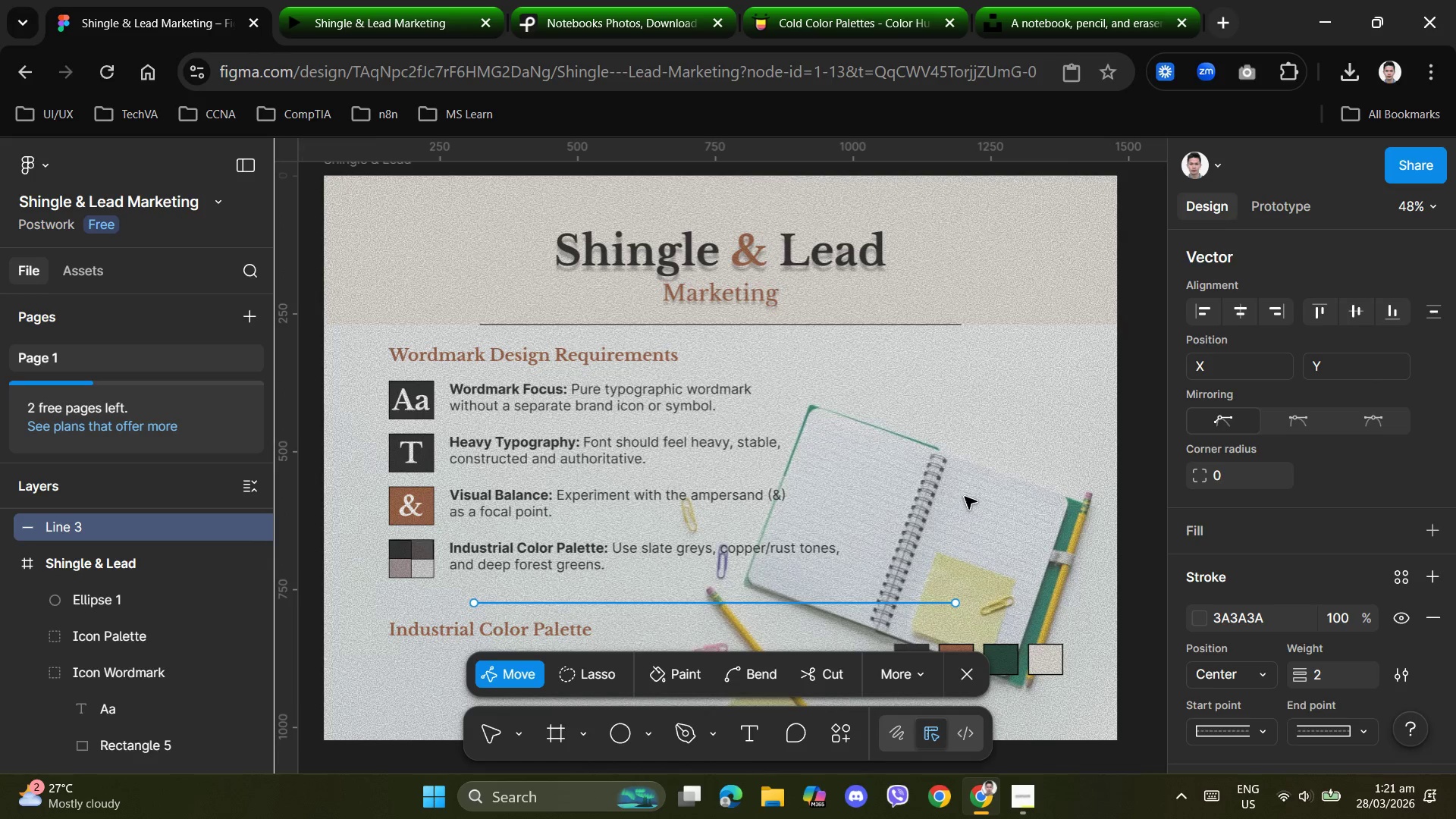 
left_click([965, 497])
 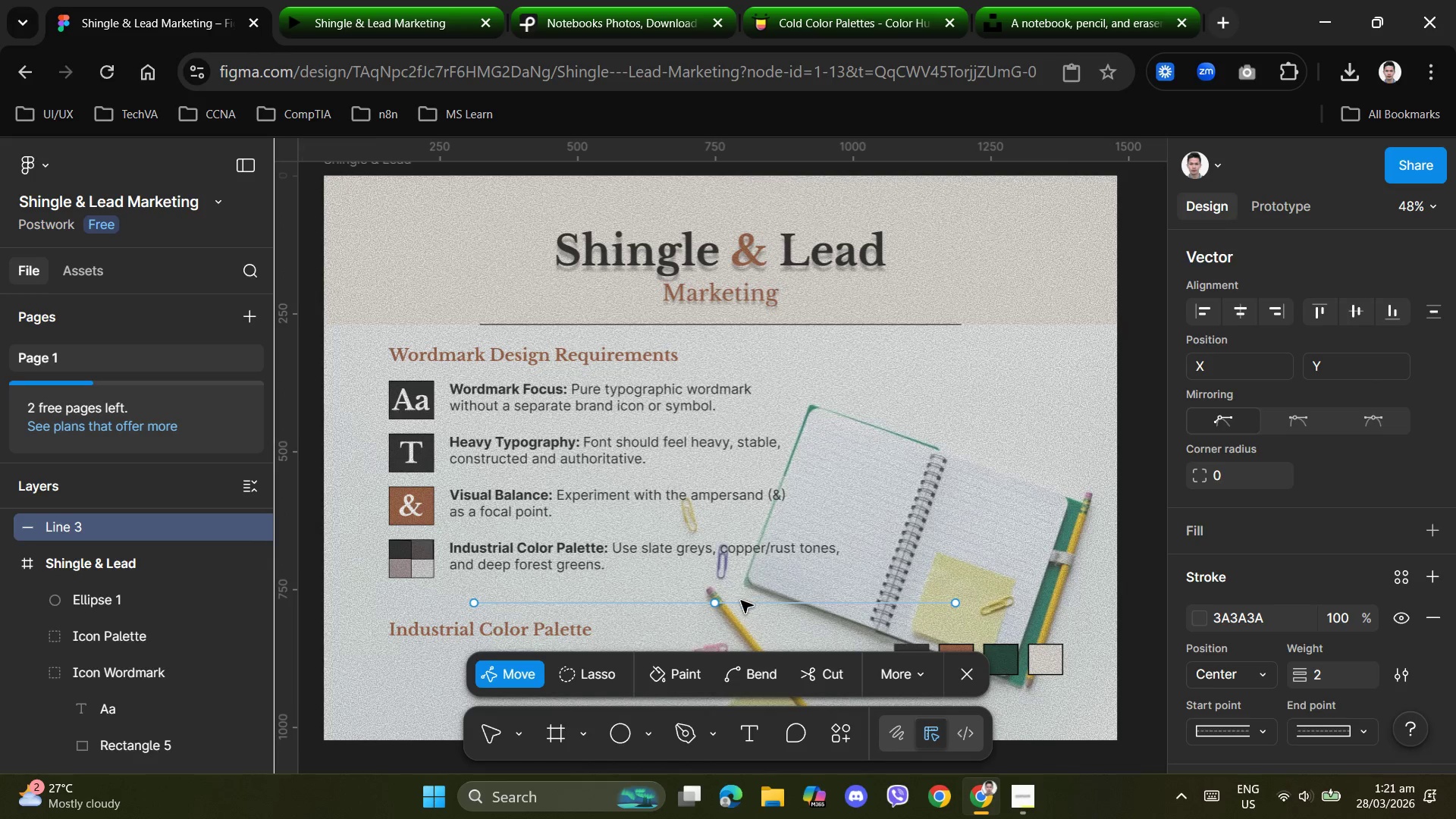 
left_click([739, 602])
 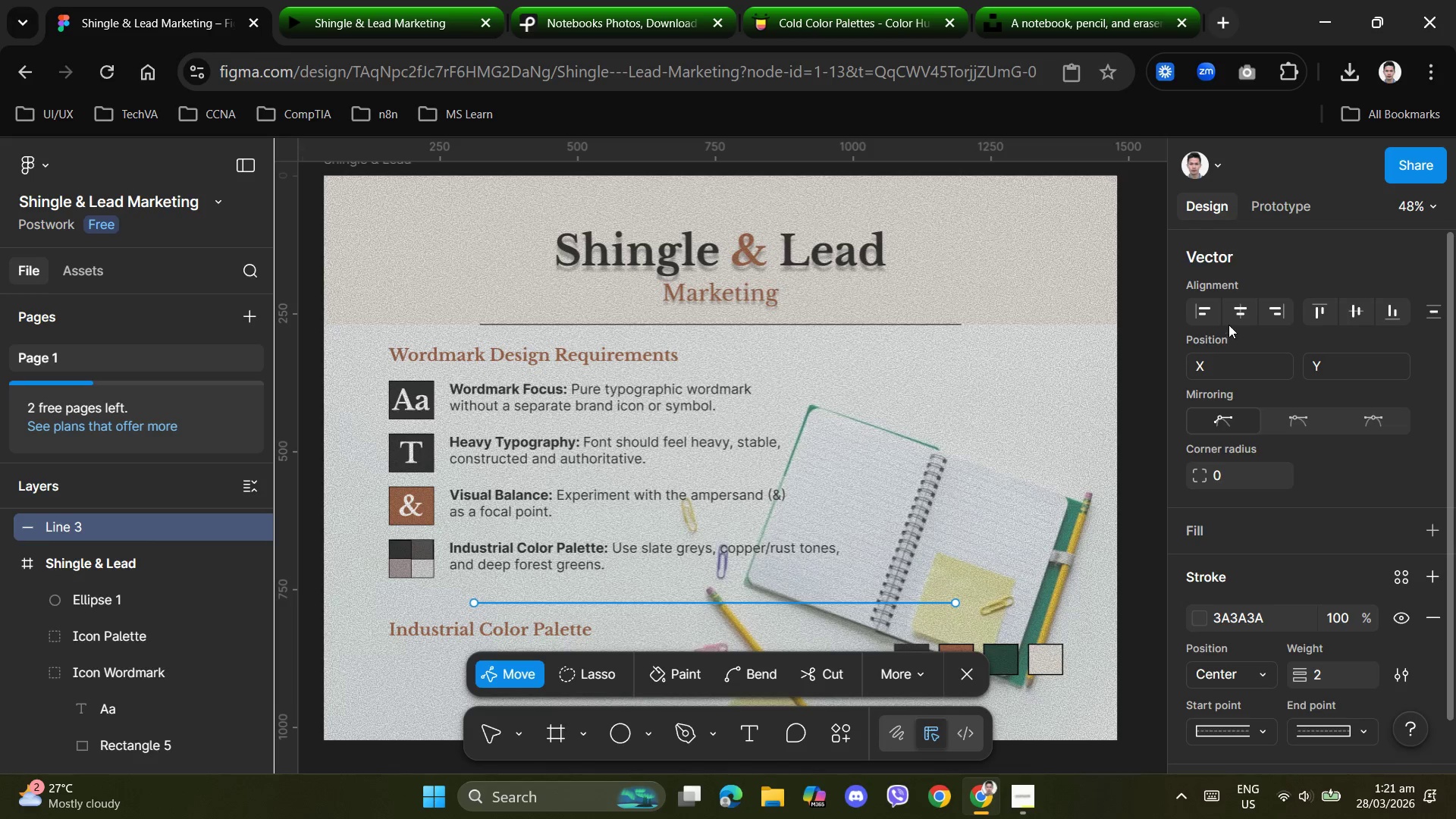 
left_click([1235, 318])
 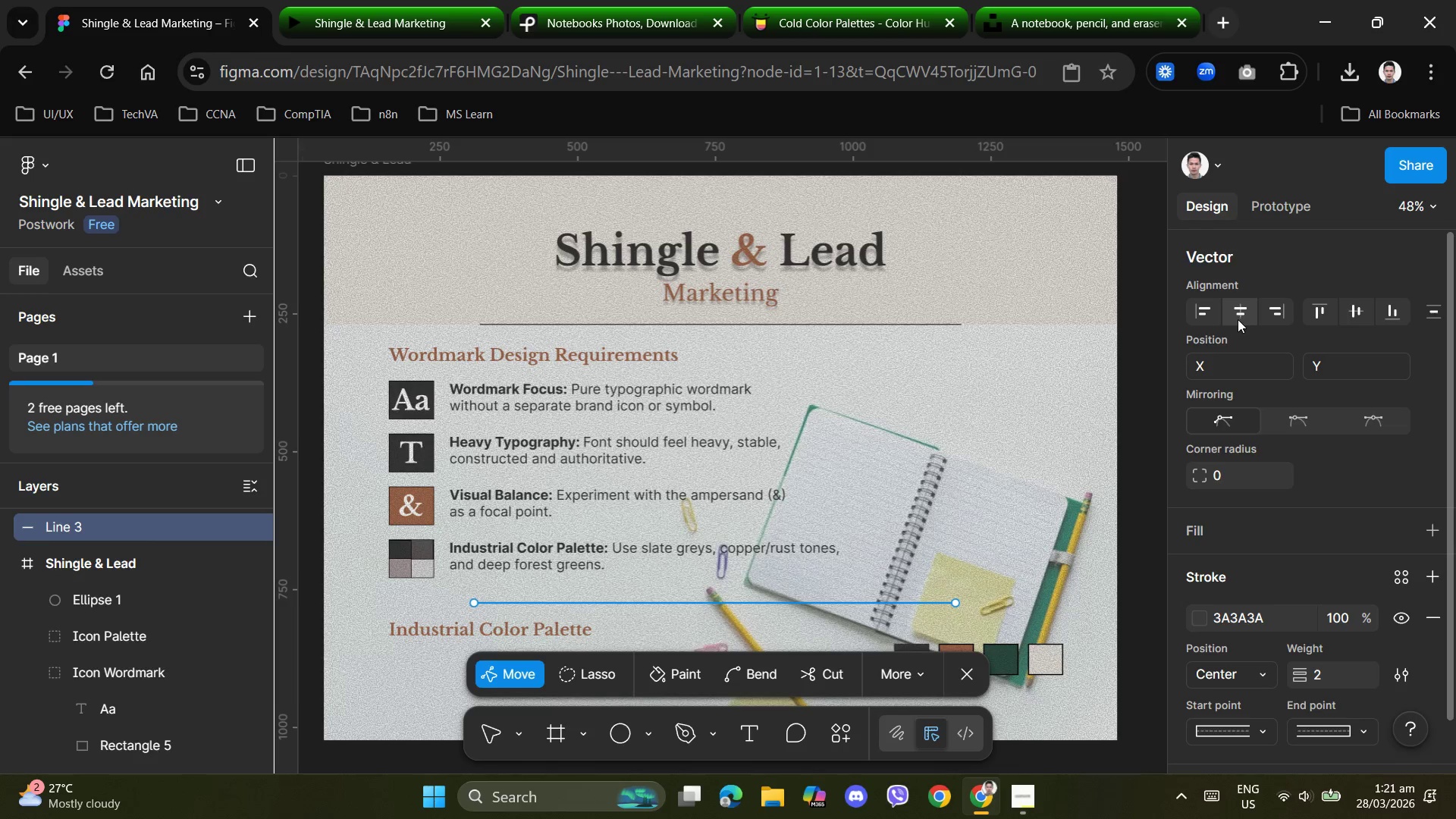 
double_click([1238, 319])
 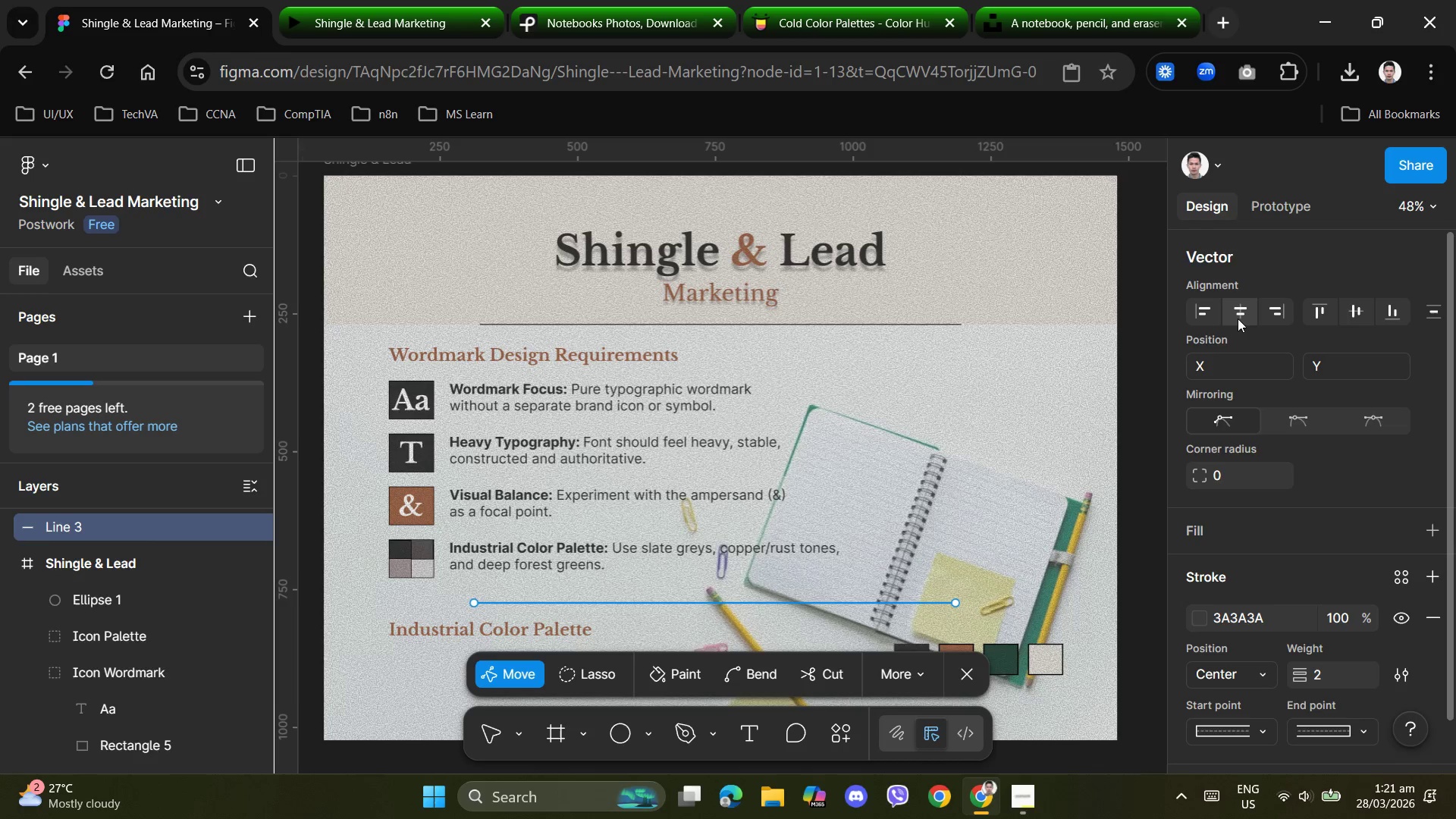 
triple_click([1238, 318])
 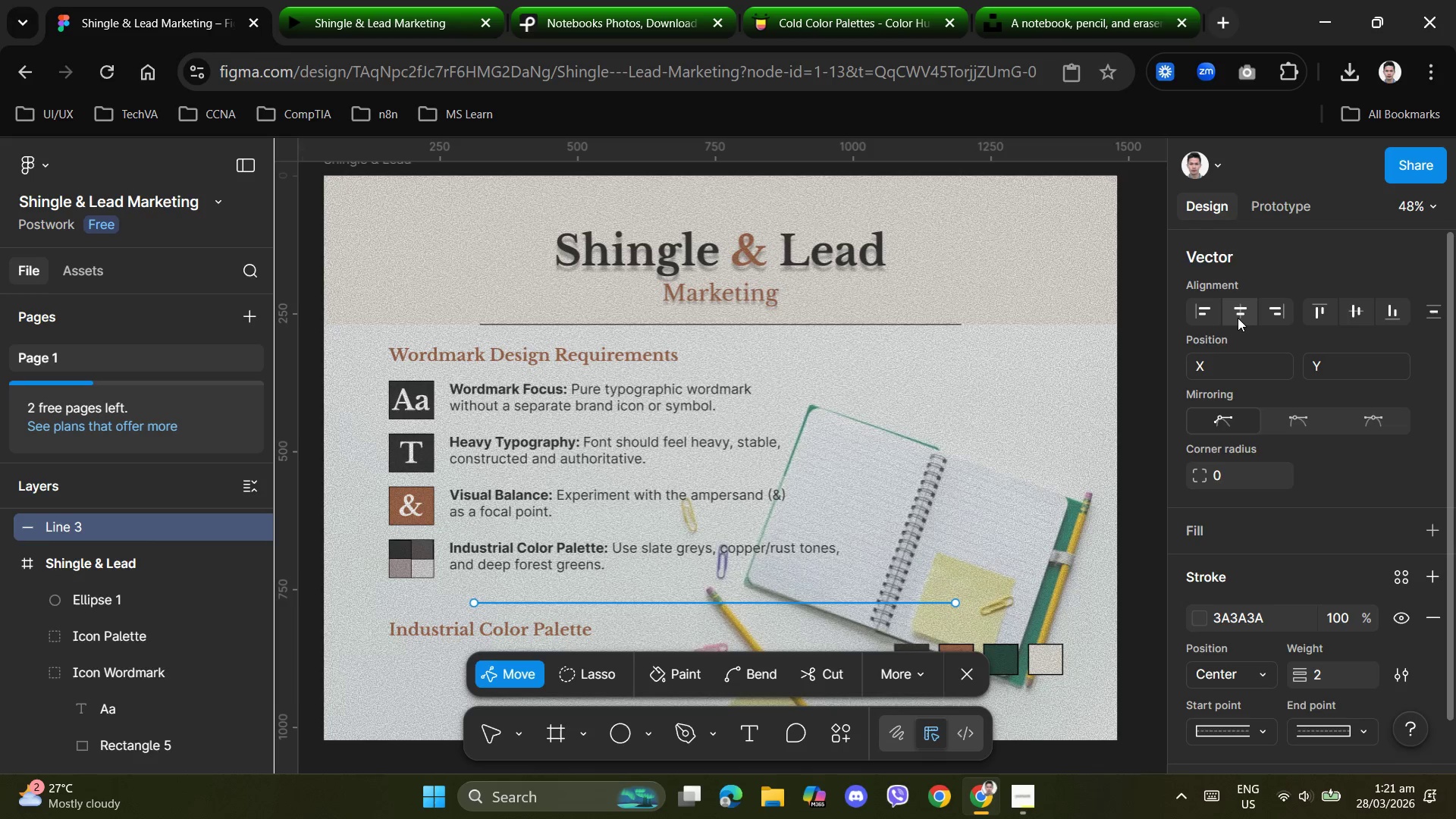 
triple_click([1238, 318])
 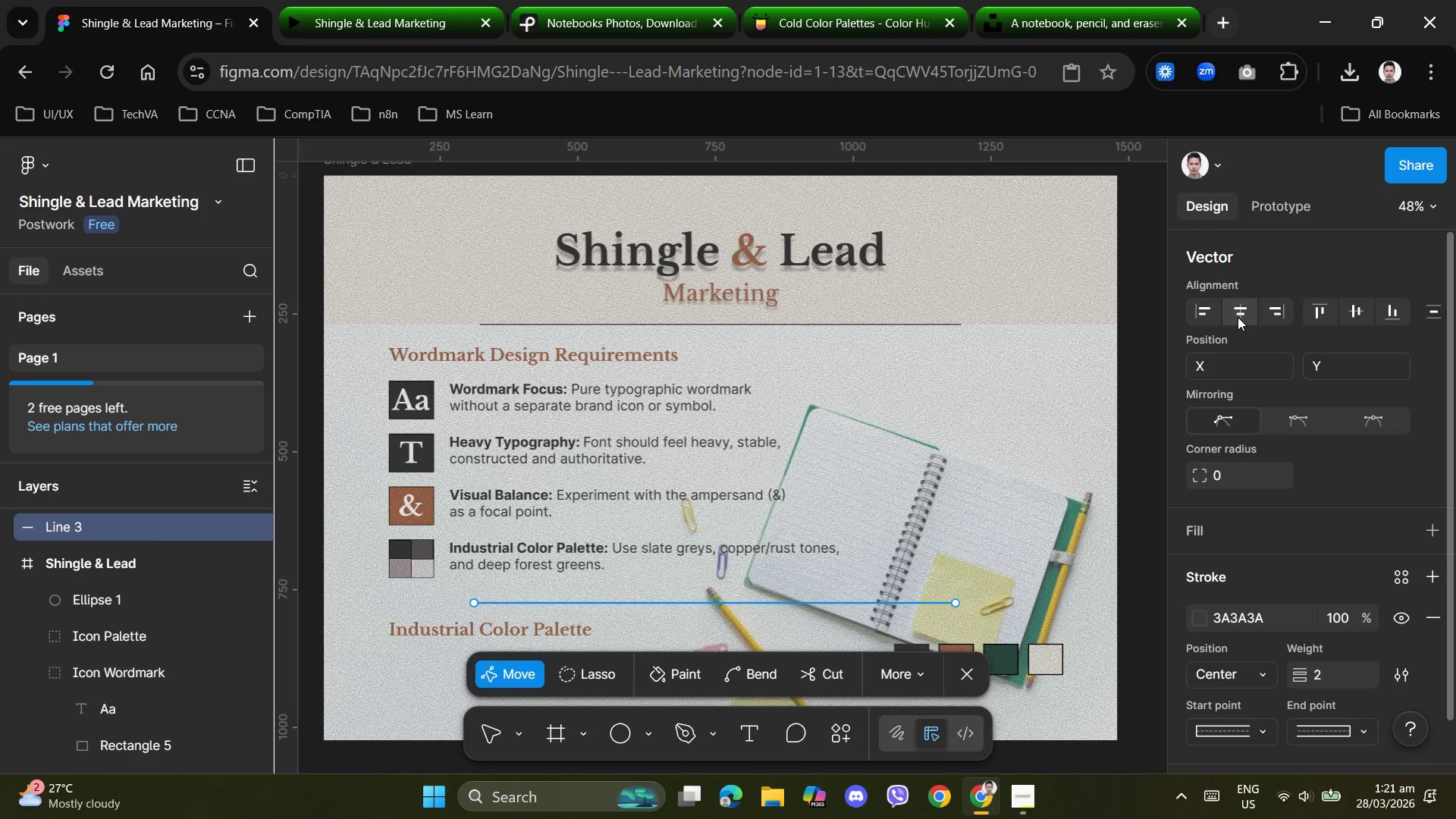 
triple_click([1238, 317])
 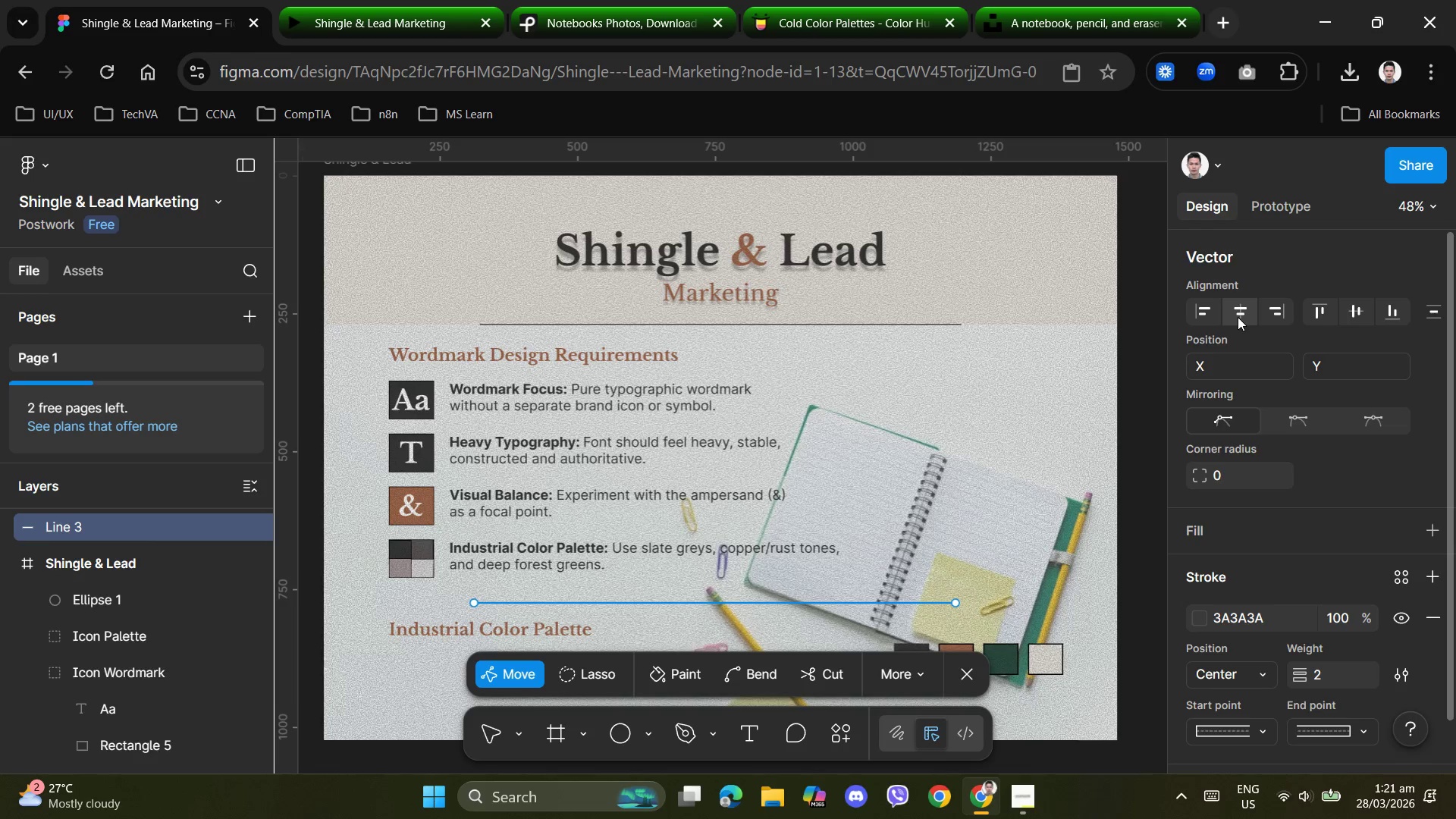 
triple_click([1238, 317])
 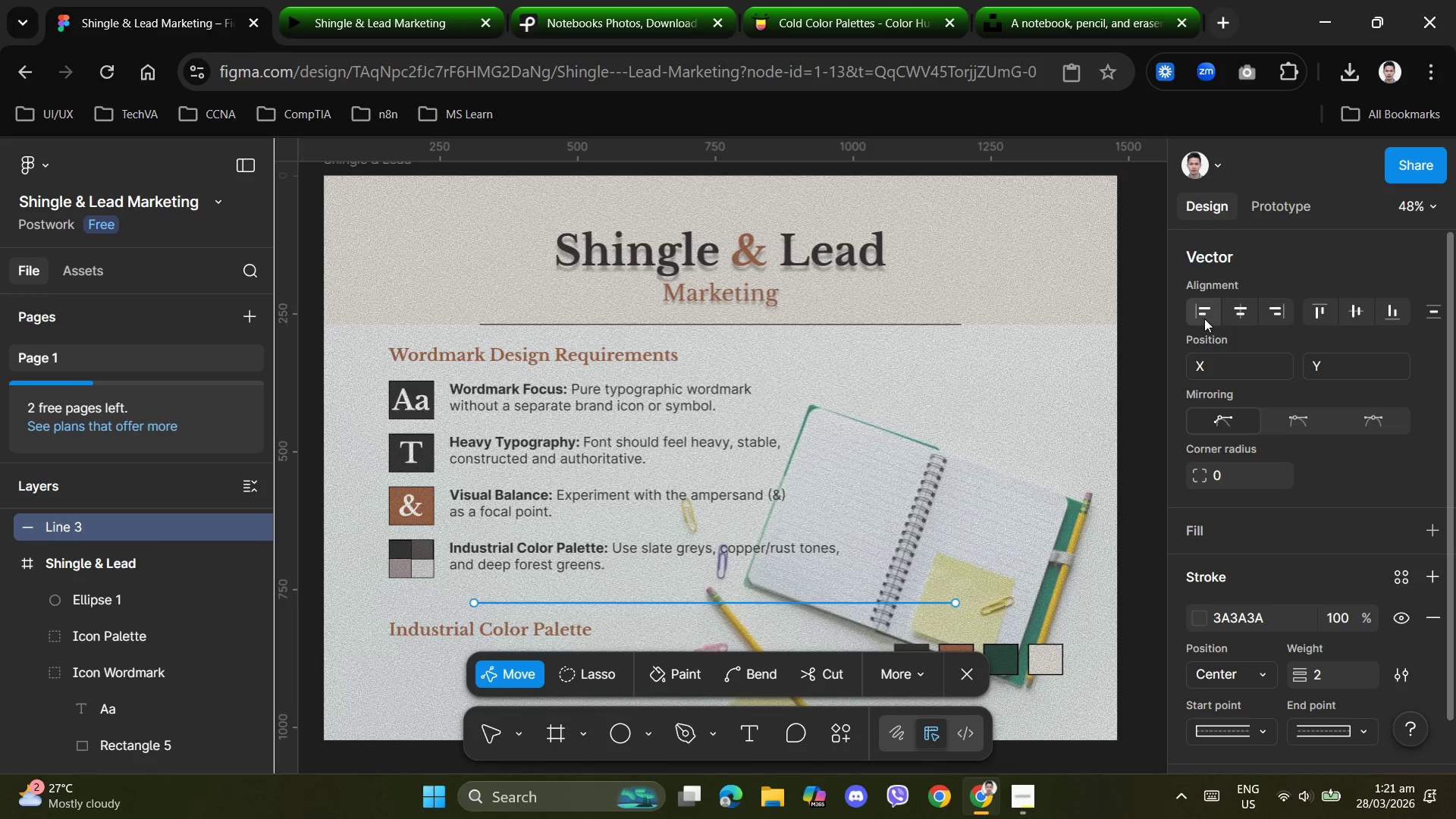 
left_click([1200, 313])
 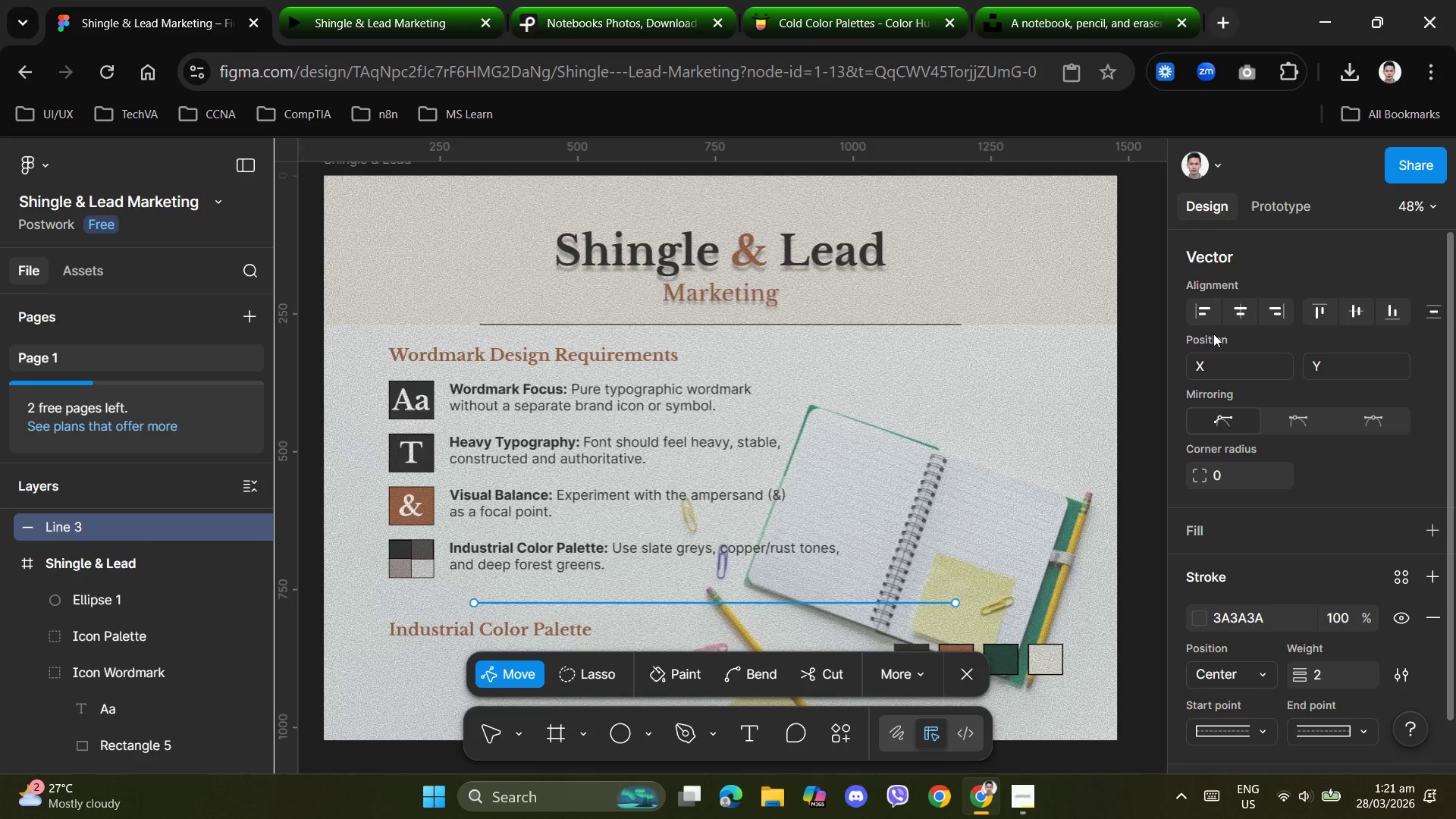 
left_click([1208, 309])
 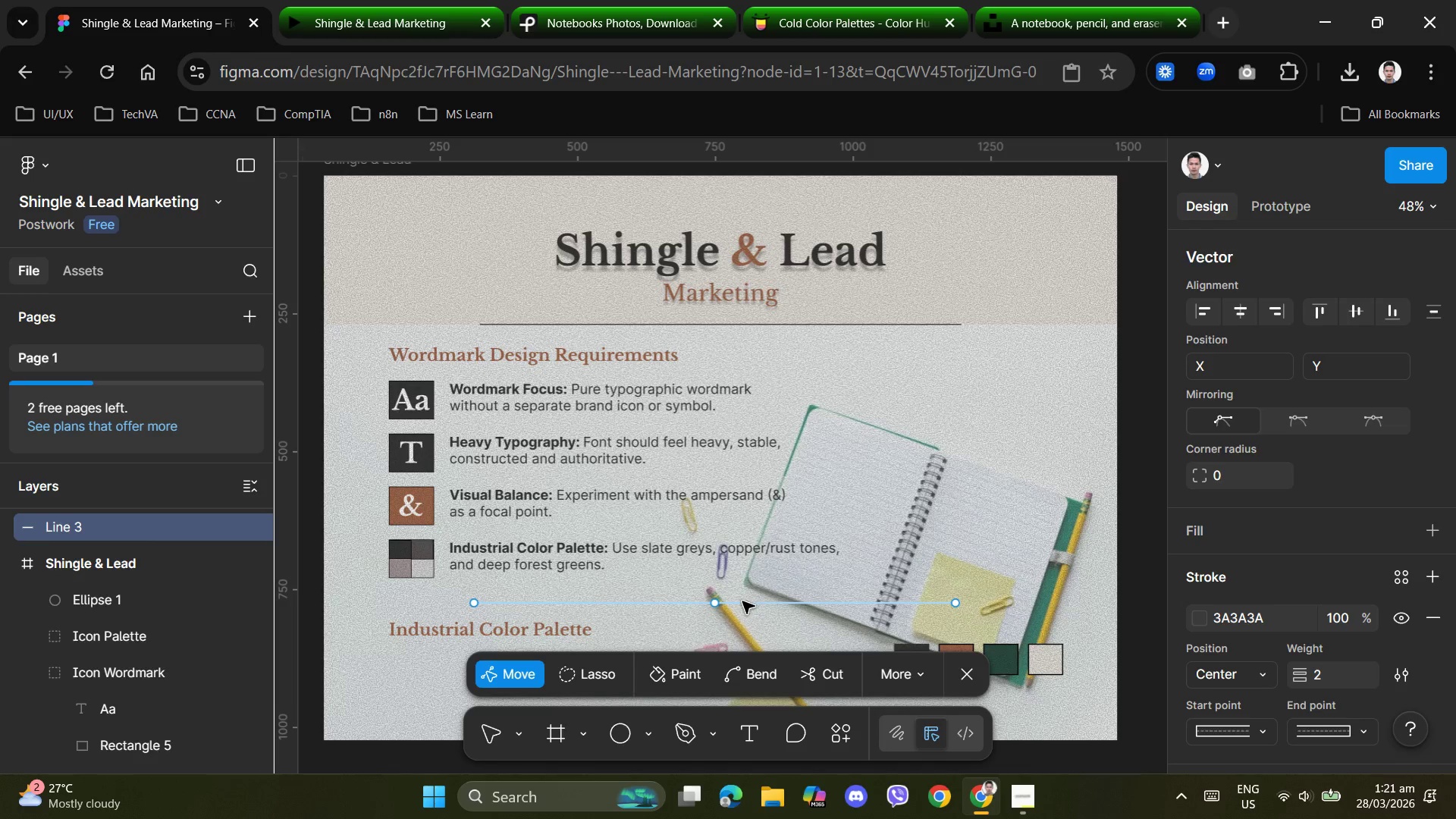 
wait(5.83)
 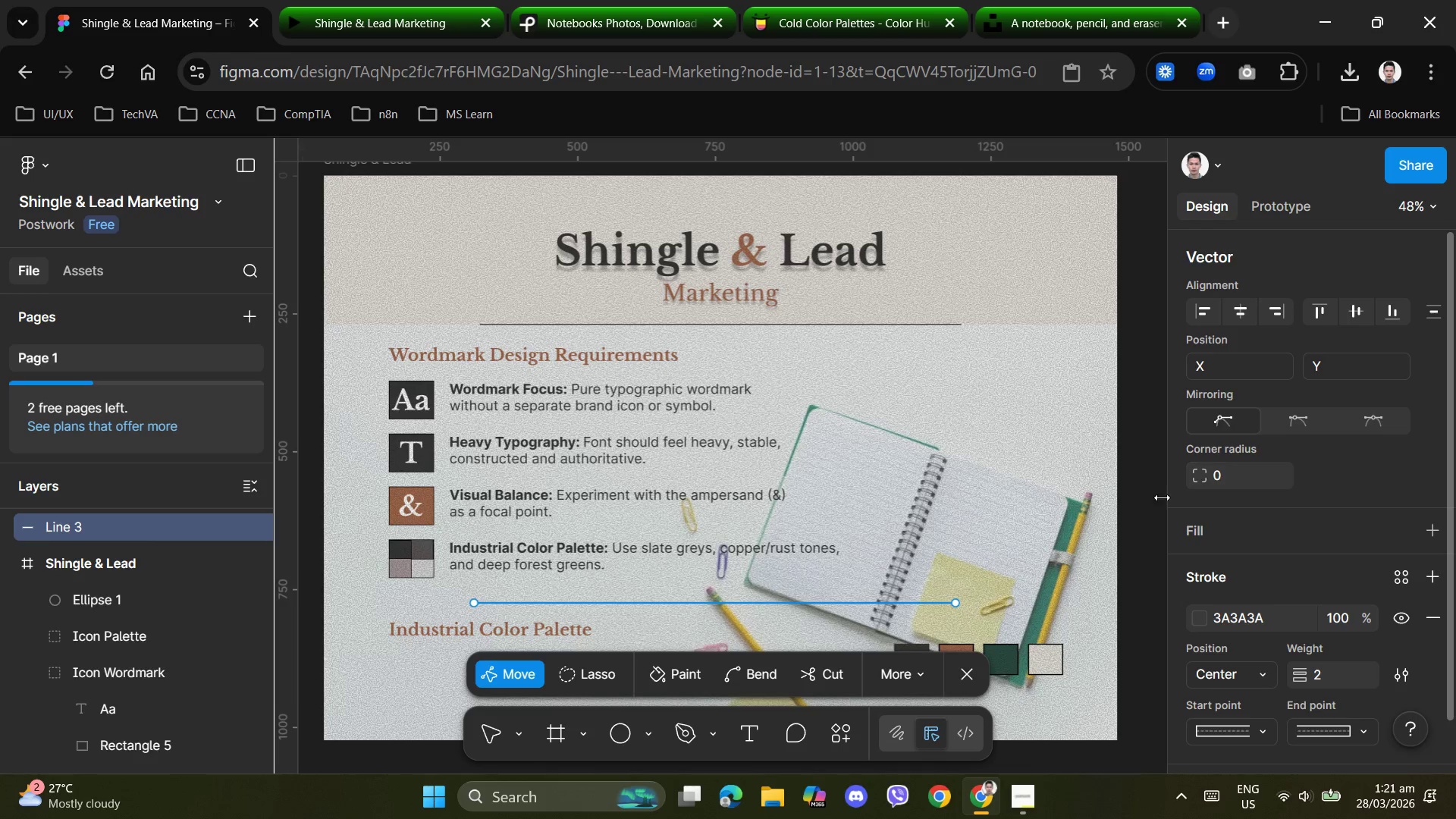 
left_click([742, 601])
 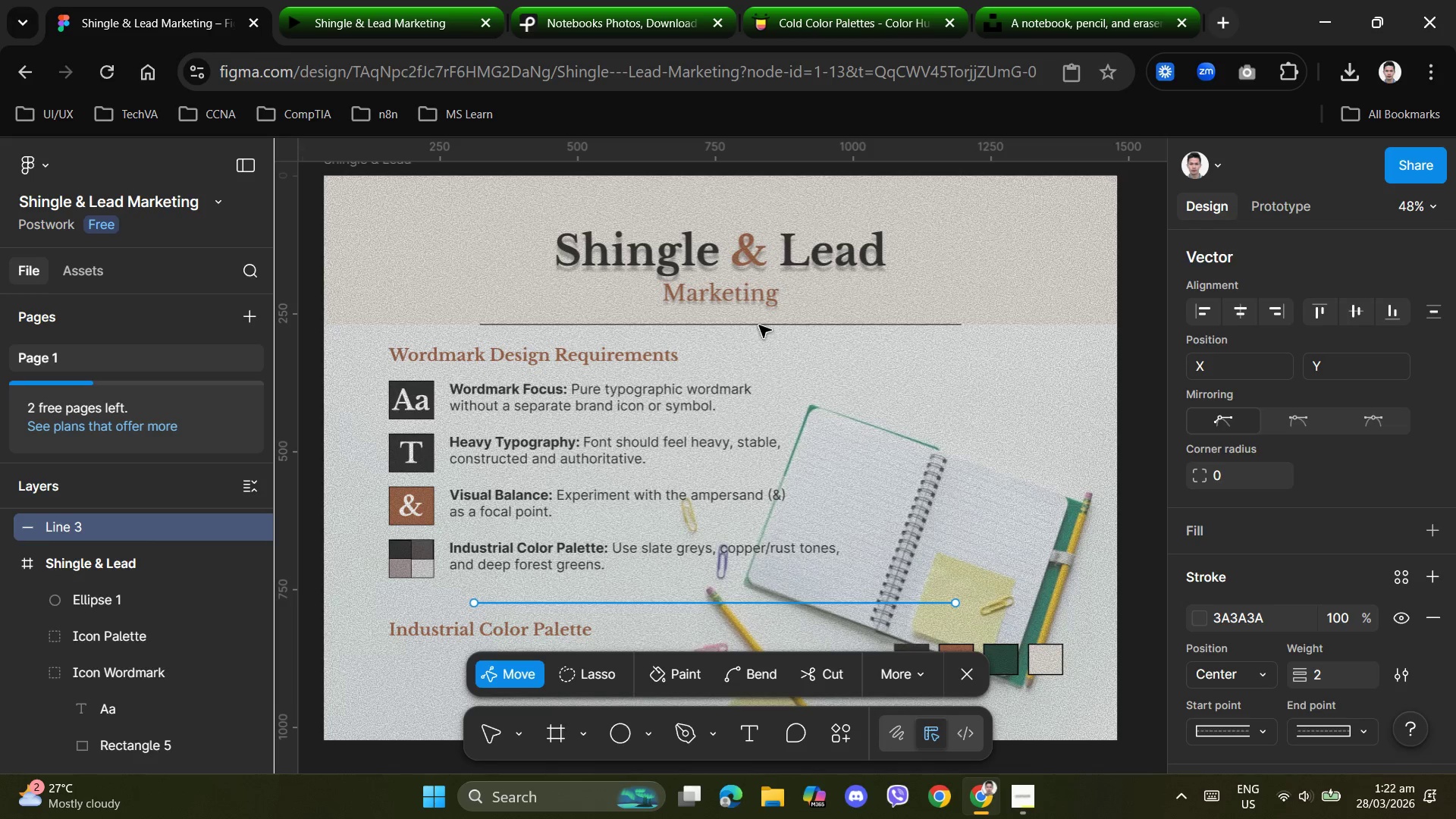 
left_click([761, 324])
 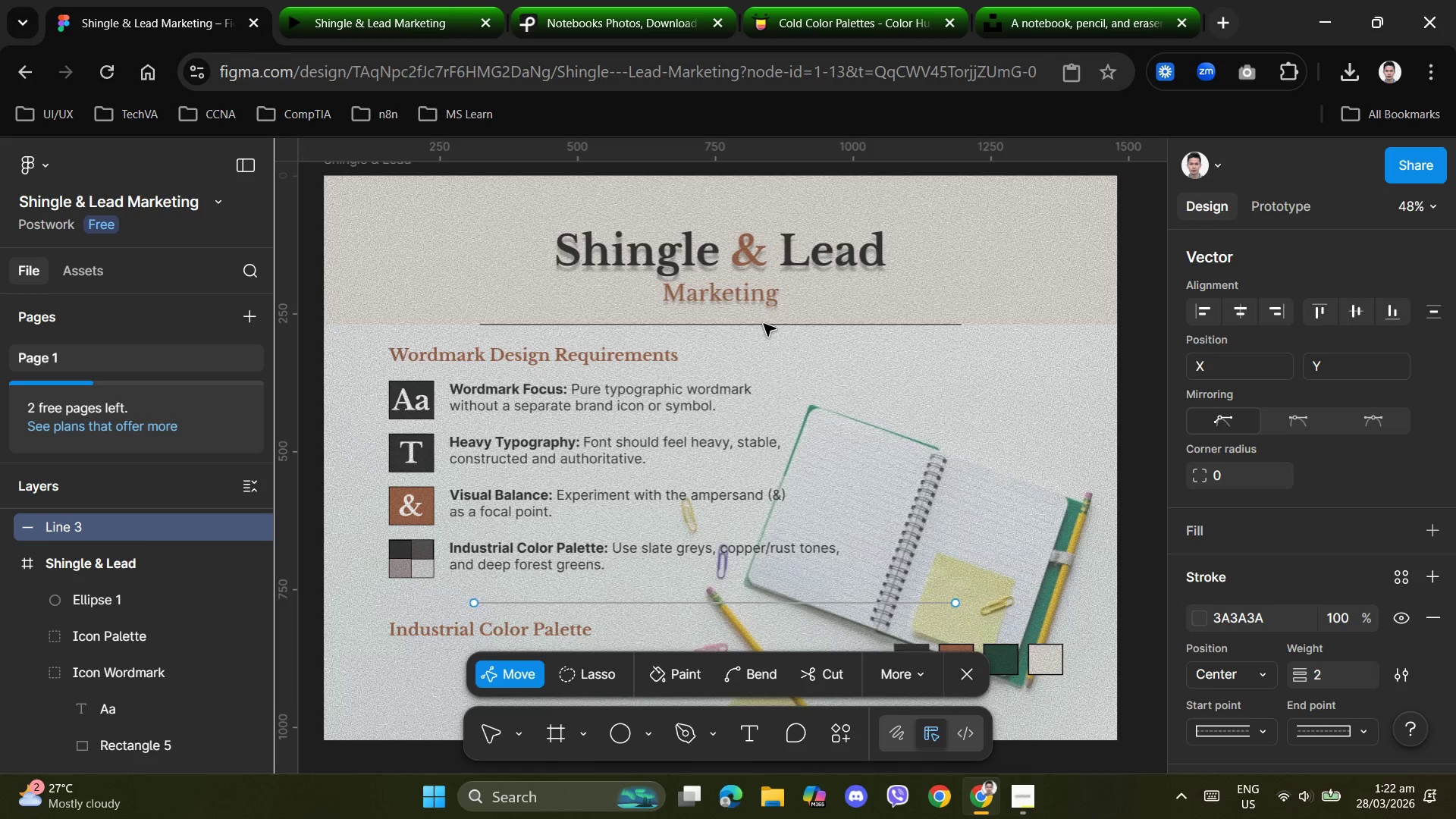 
left_click([764, 324])
 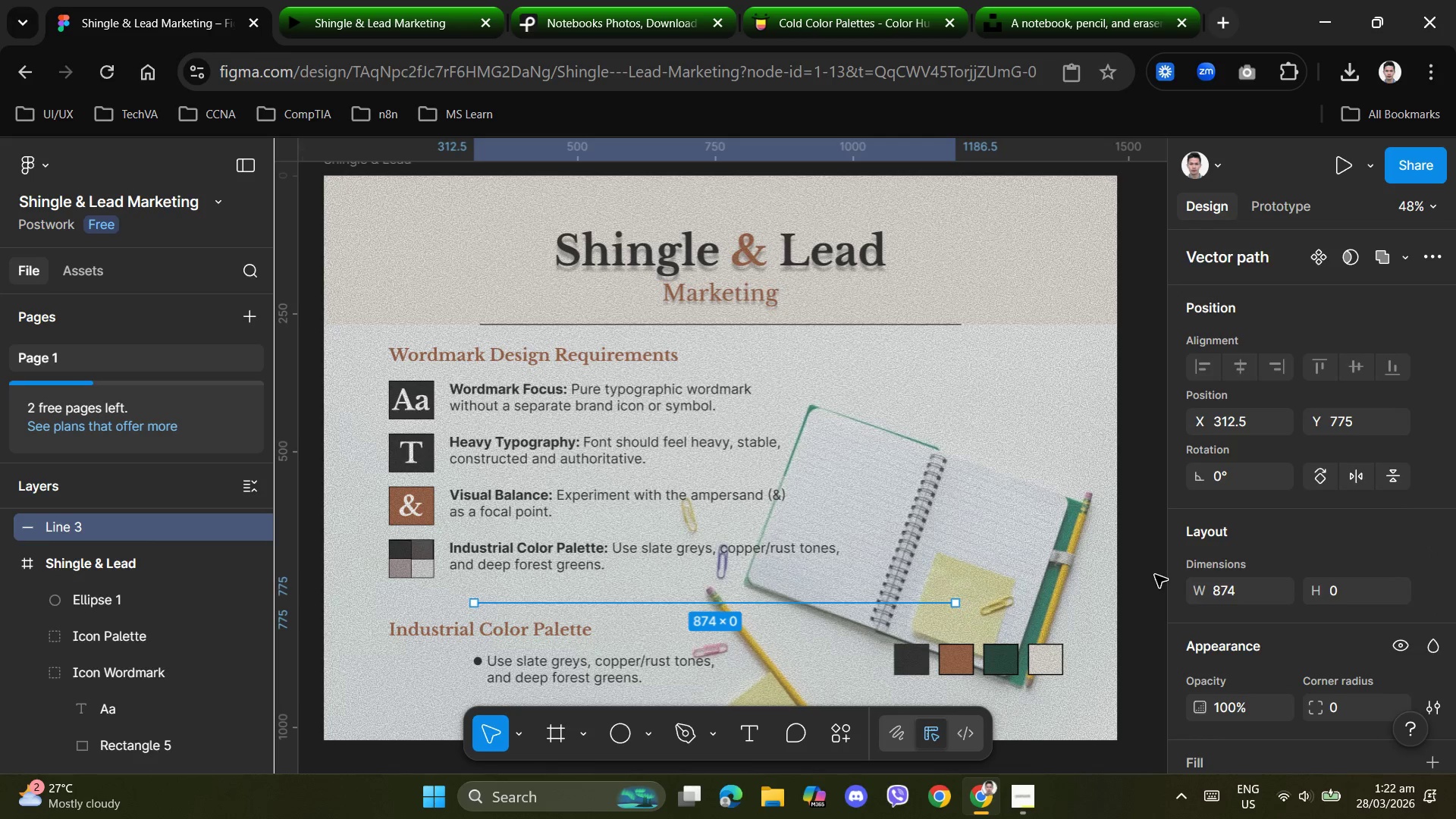 
scroll: coordinate [1275, 620], scroll_direction: down, amount: 6.0
 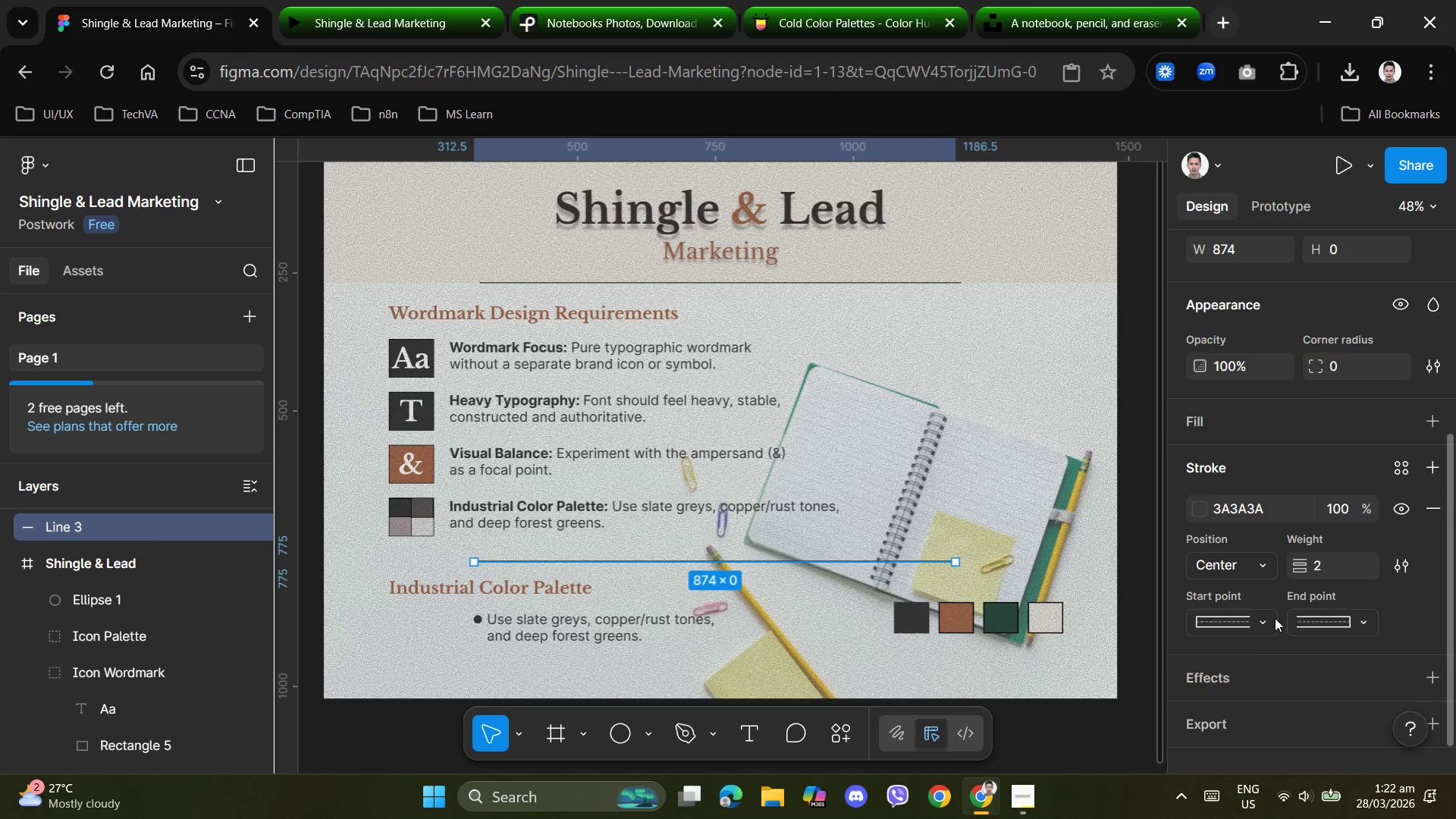 
scroll: coordinate [1275, 617], scroll_direction: up, amount: 2.0
 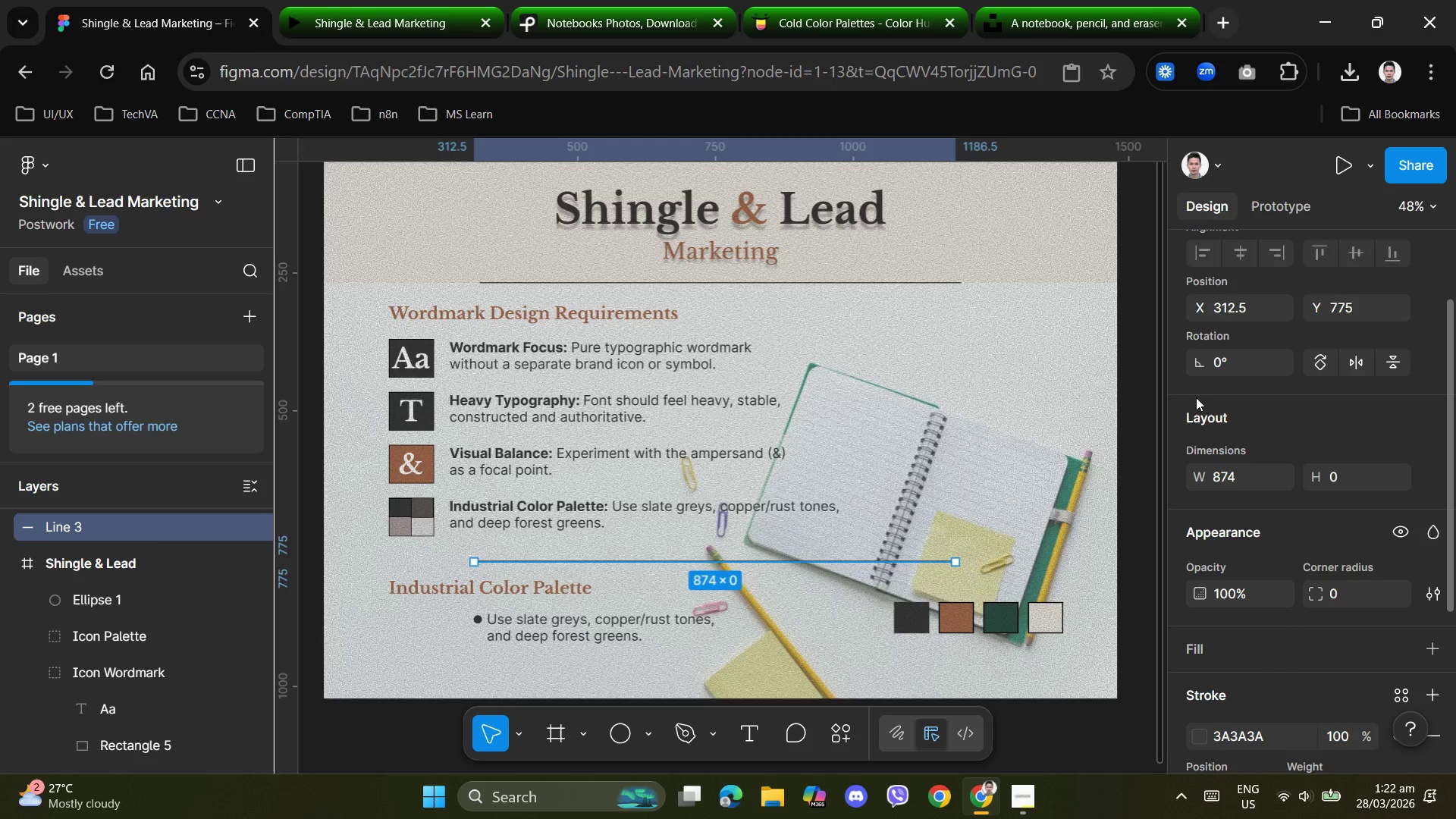 
left_click([1224, 311])
 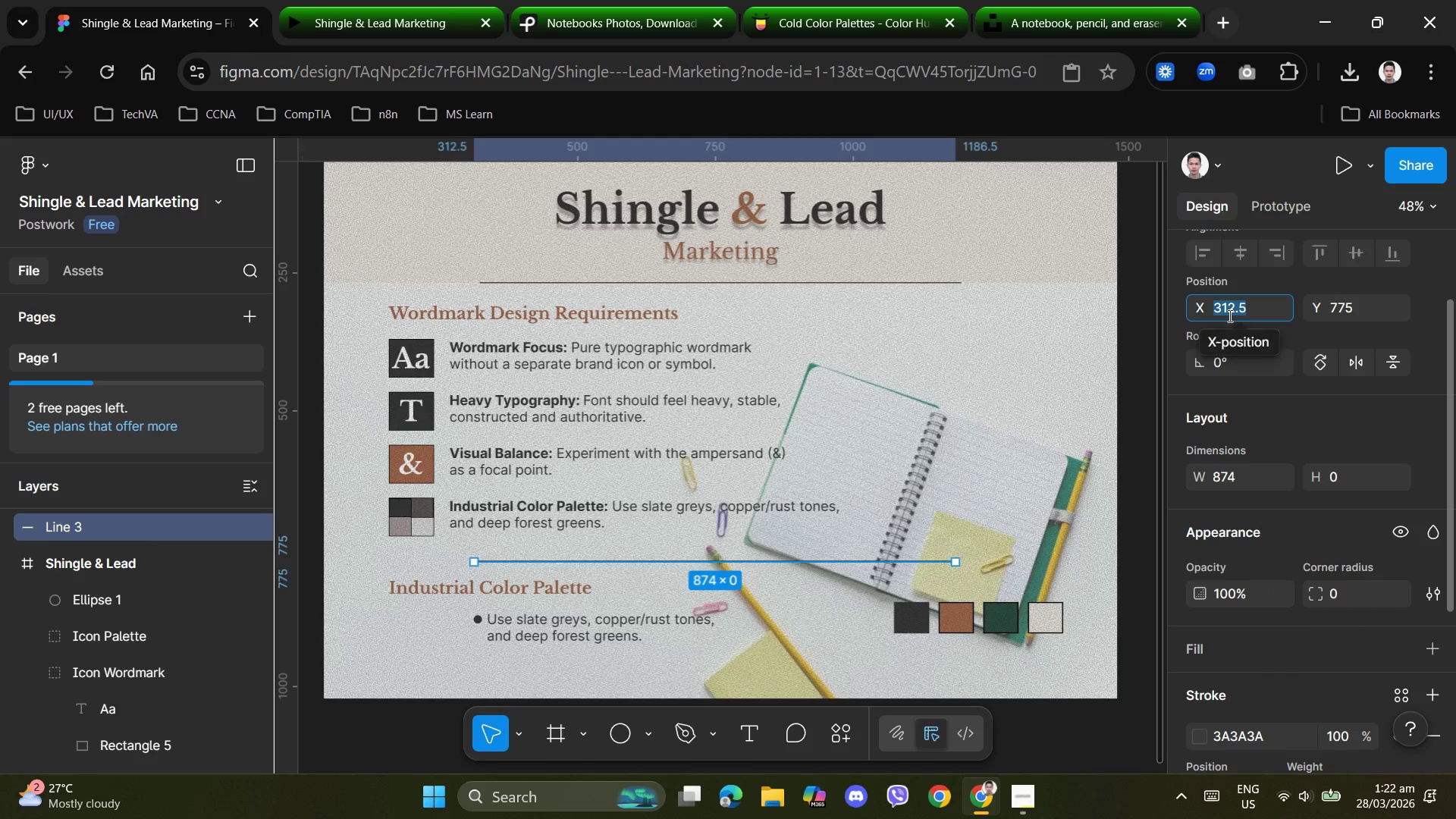 
key(Control+C)
 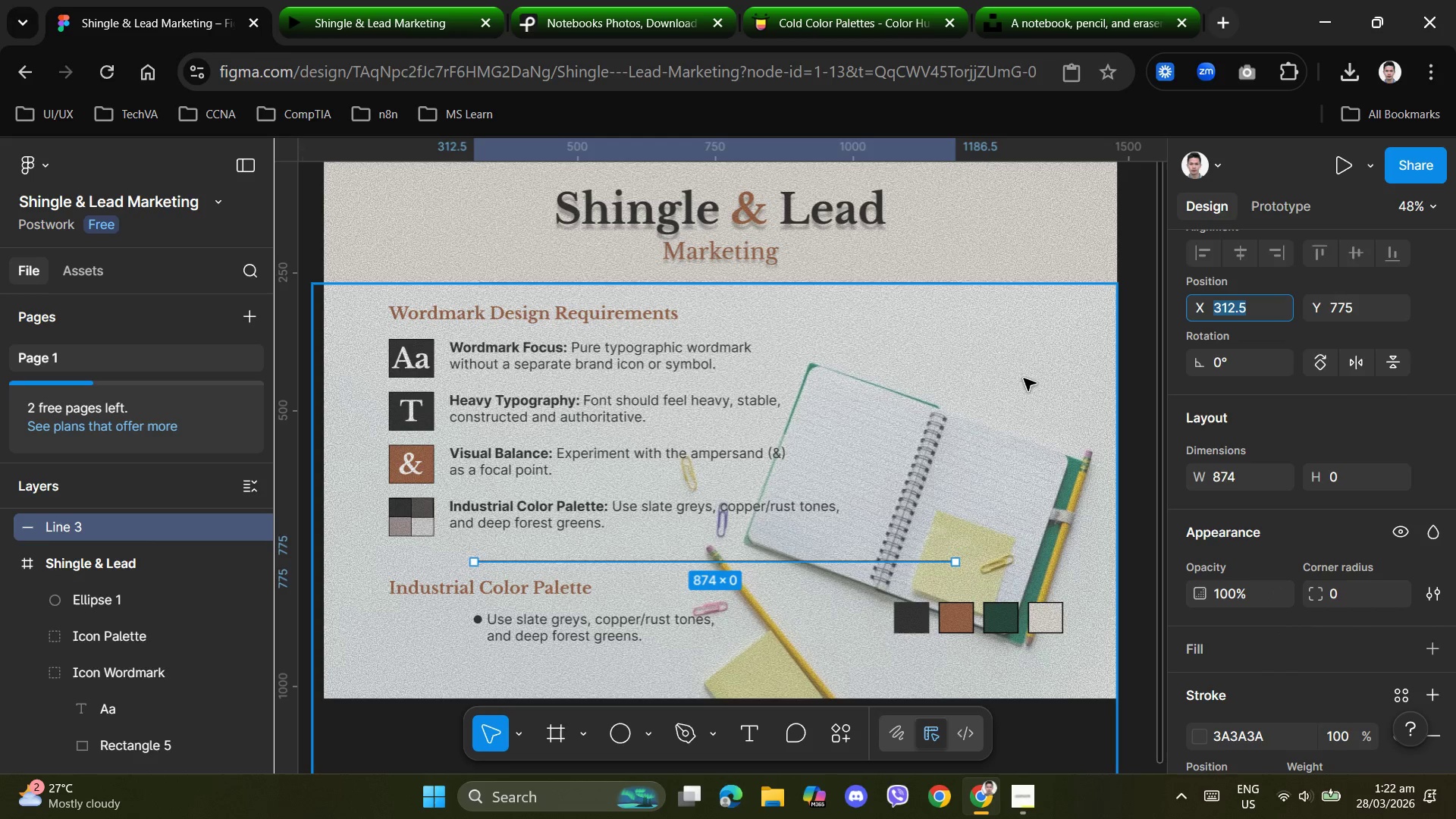 
left_click([1022, 344])
 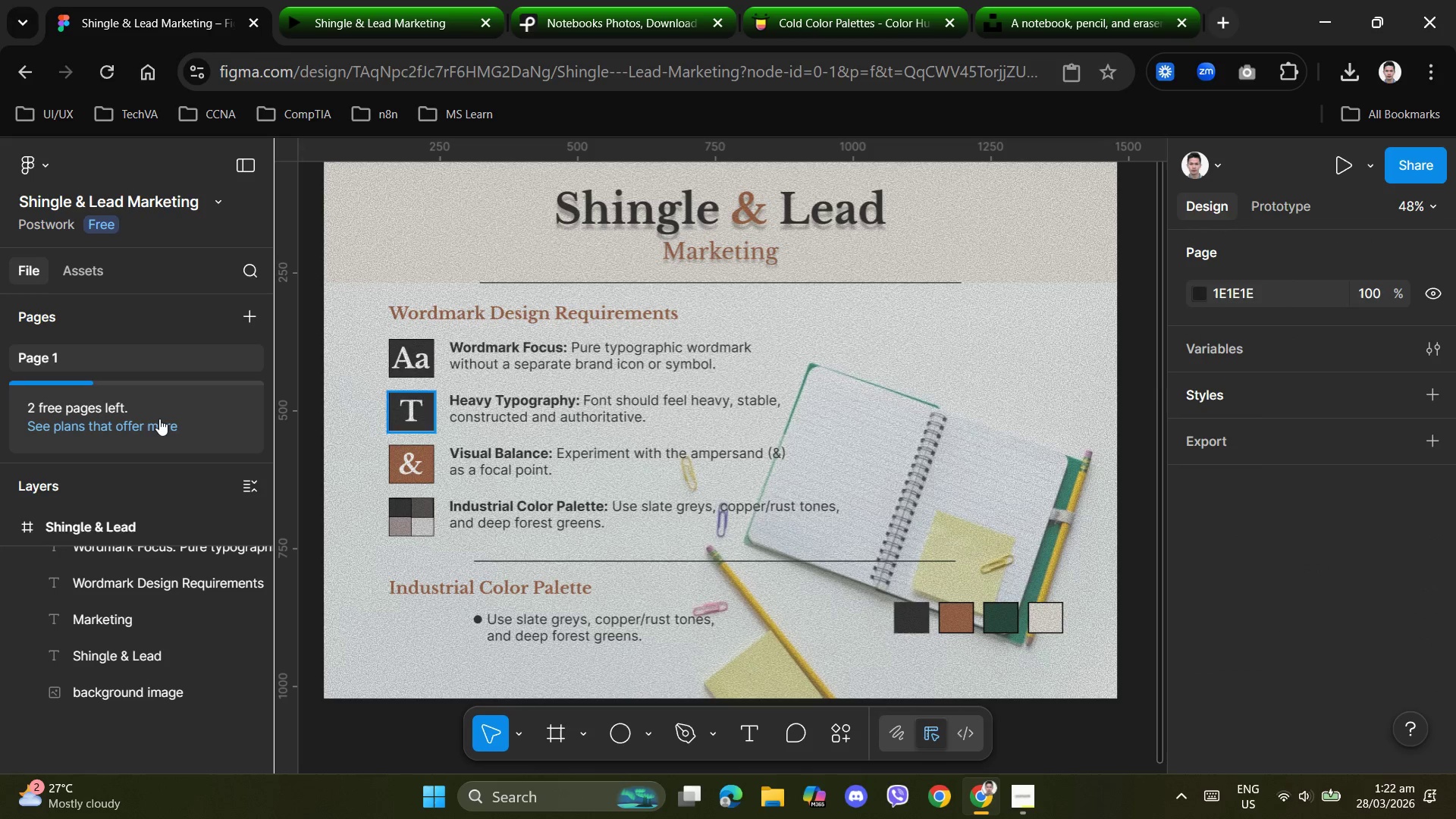 
scroll: coordinate [120, 446], scroll_direction: none, amount: 0.0
 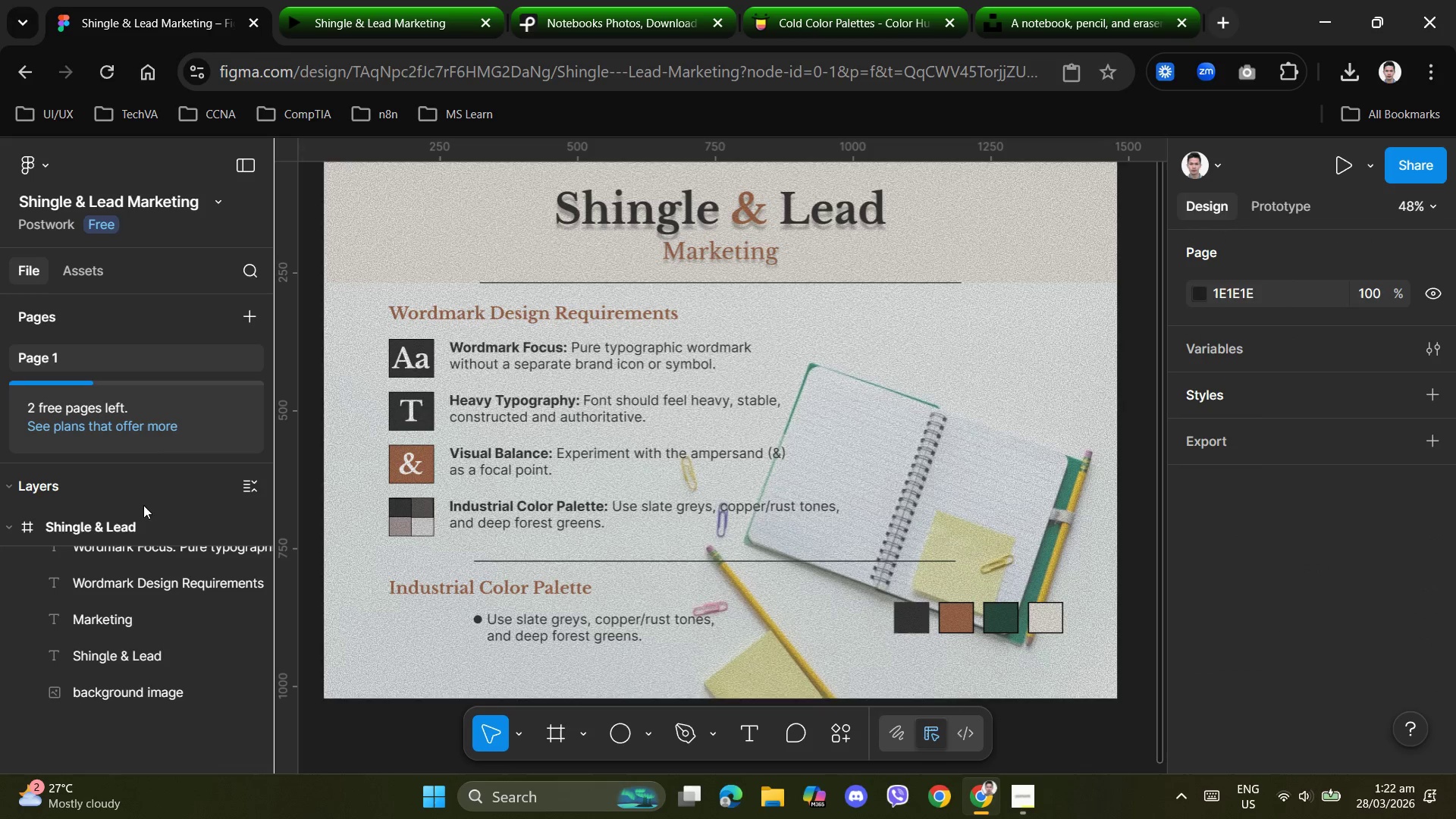 
scroll: coordinate [173, 589], scroll_direction: up, amount: 8.0
 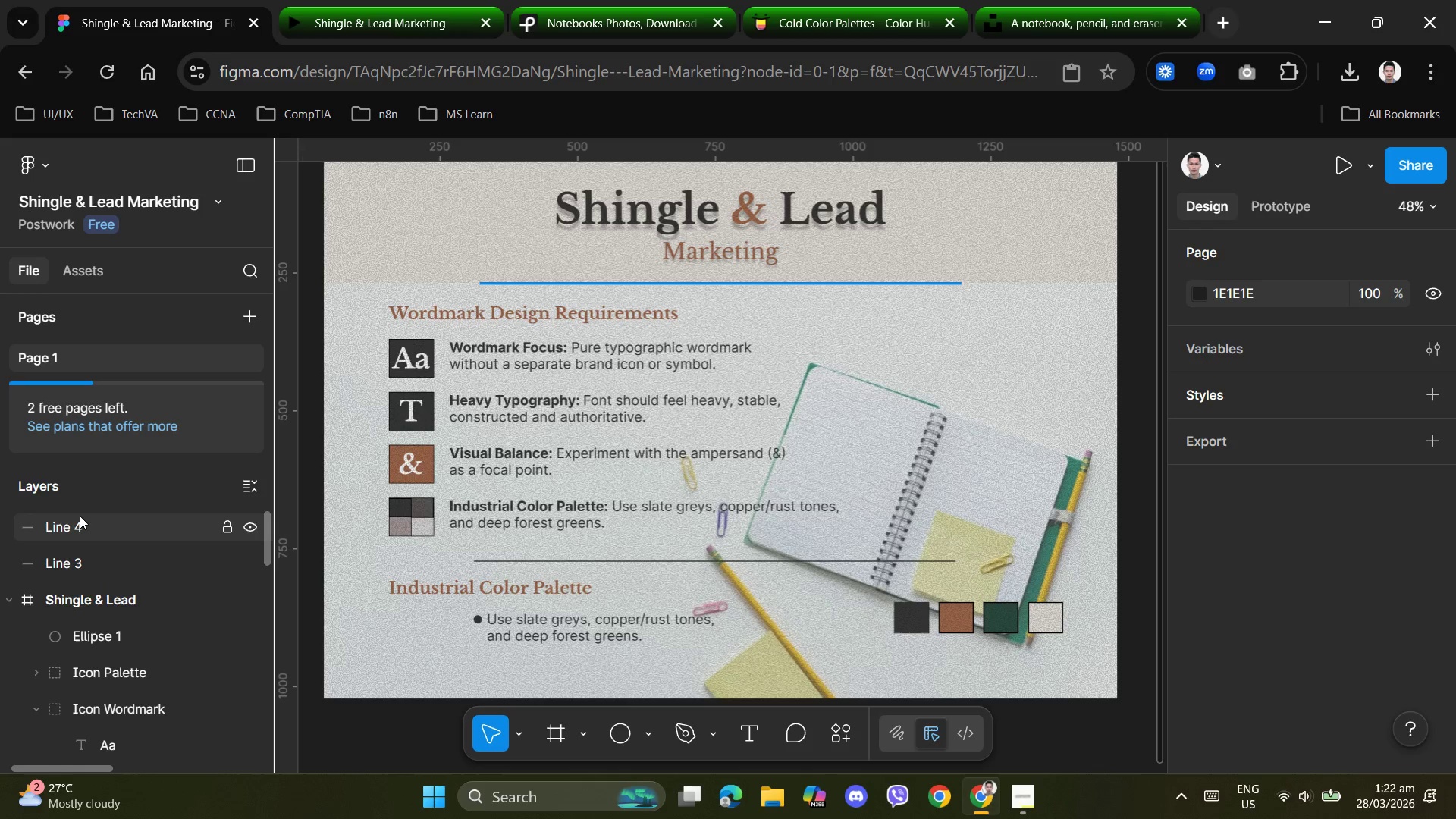 
left_click([79, 523])
 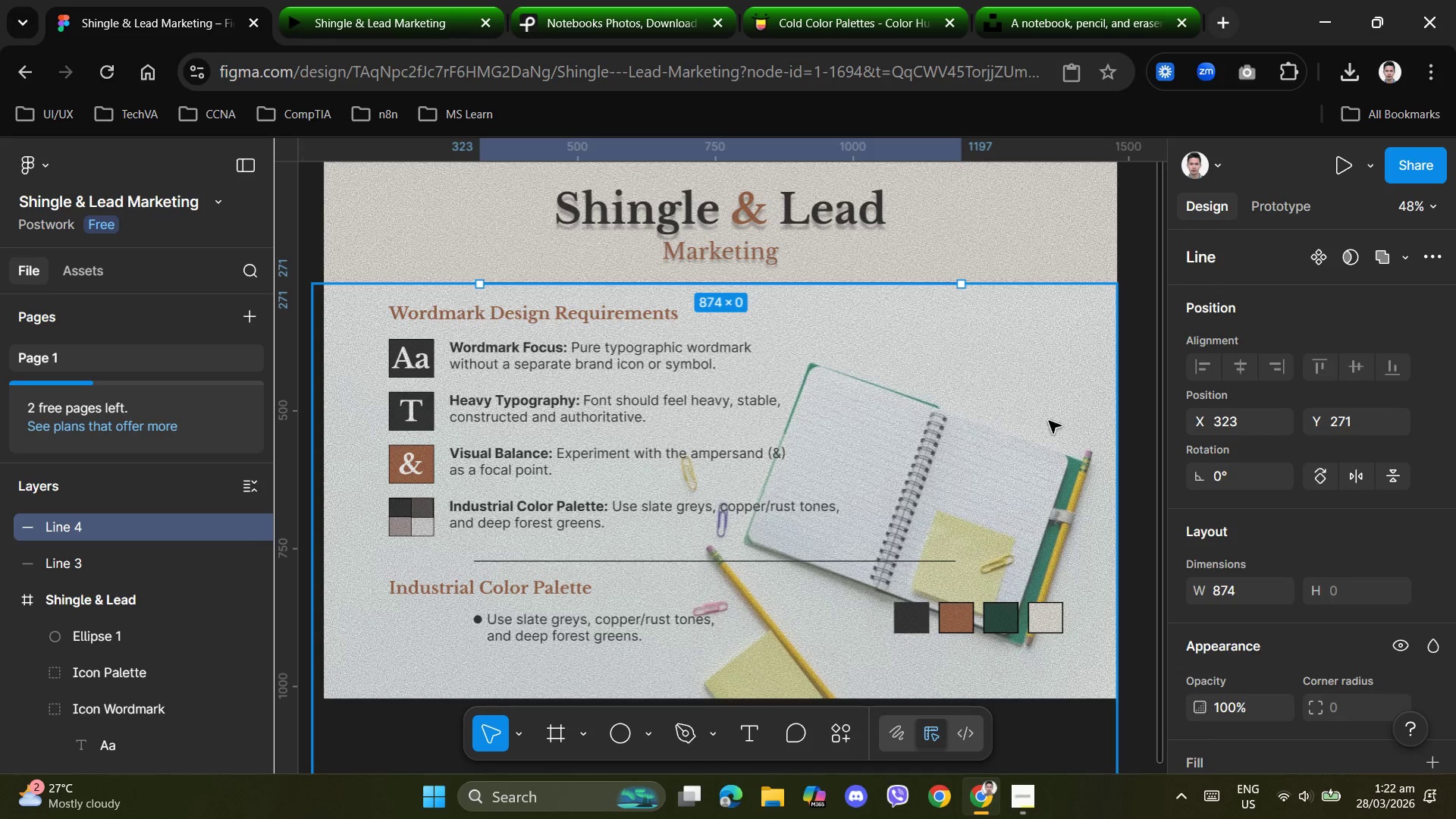 
left_click([1243, 372])
 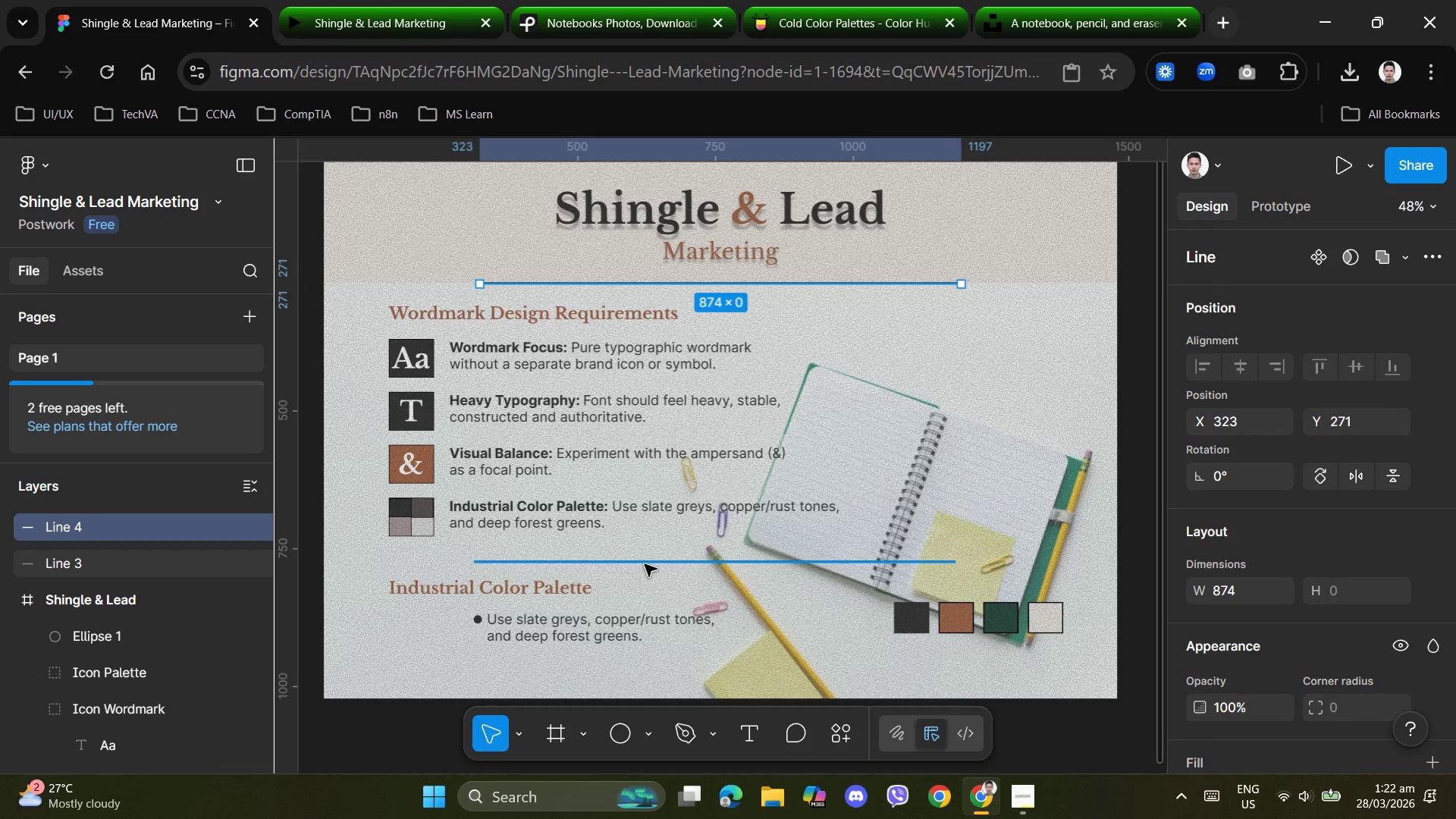 
left_click([650, 564])
 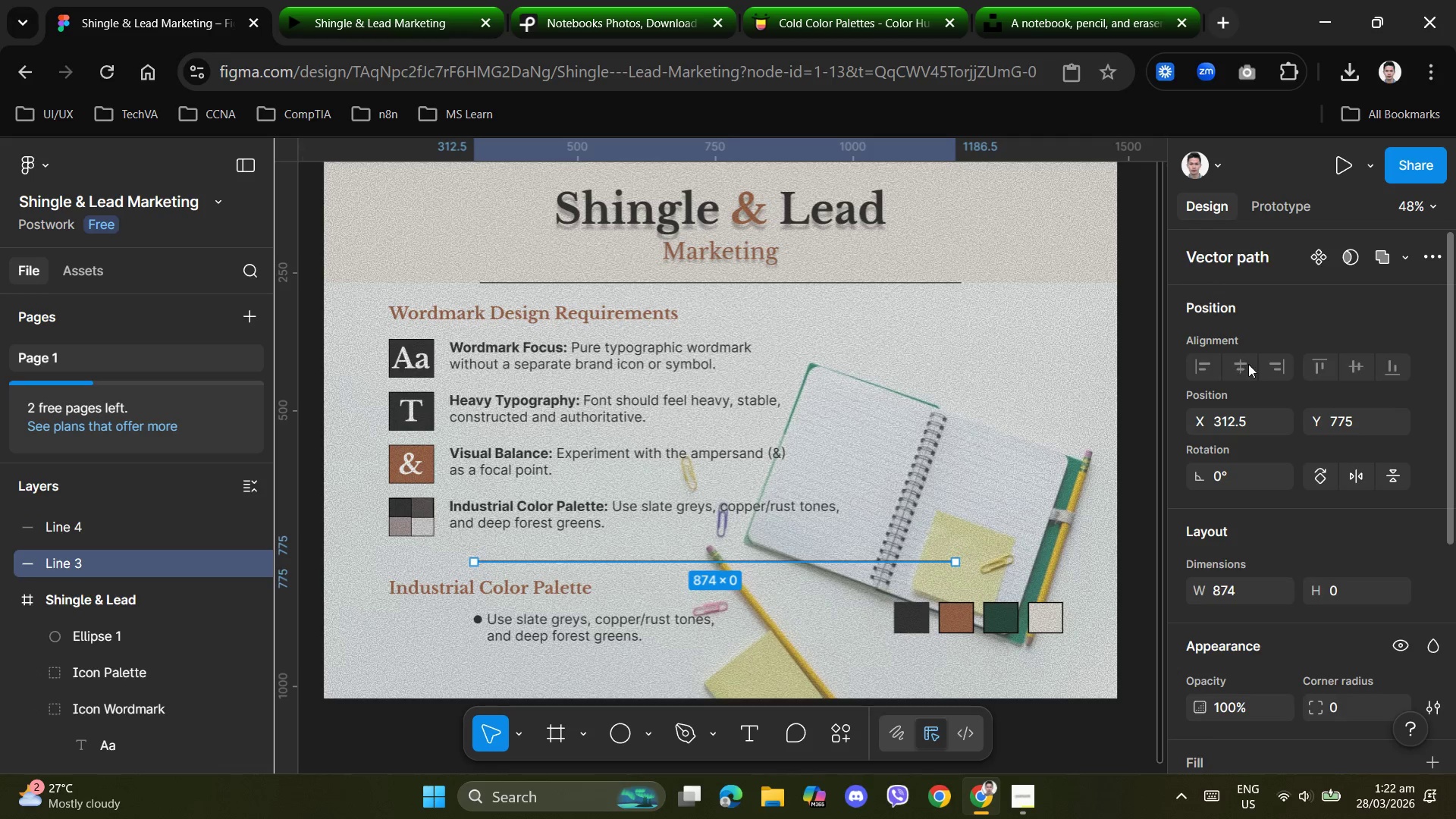 
double_click([1248, 364])
 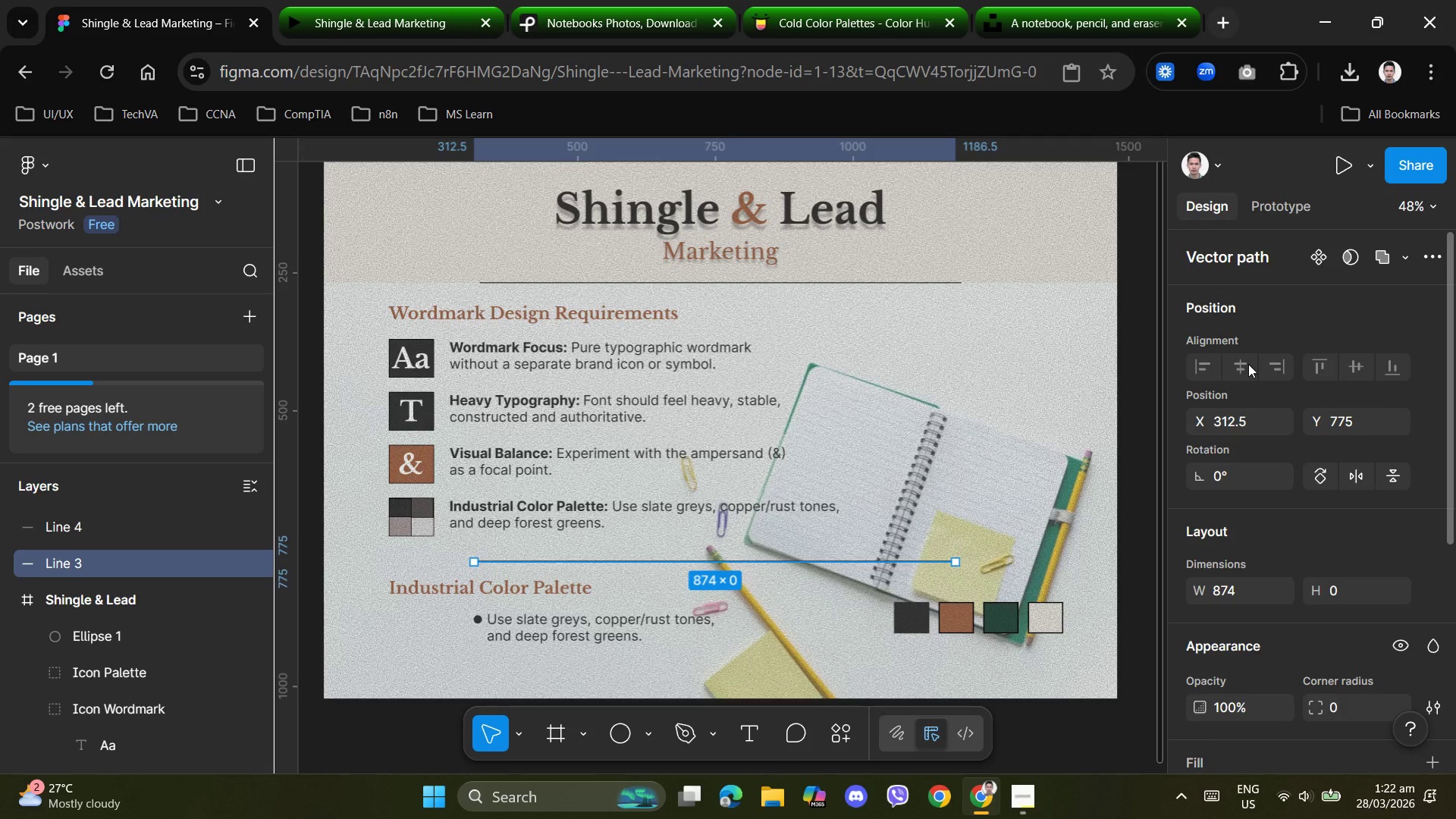 
triple_click([1248, 364])
 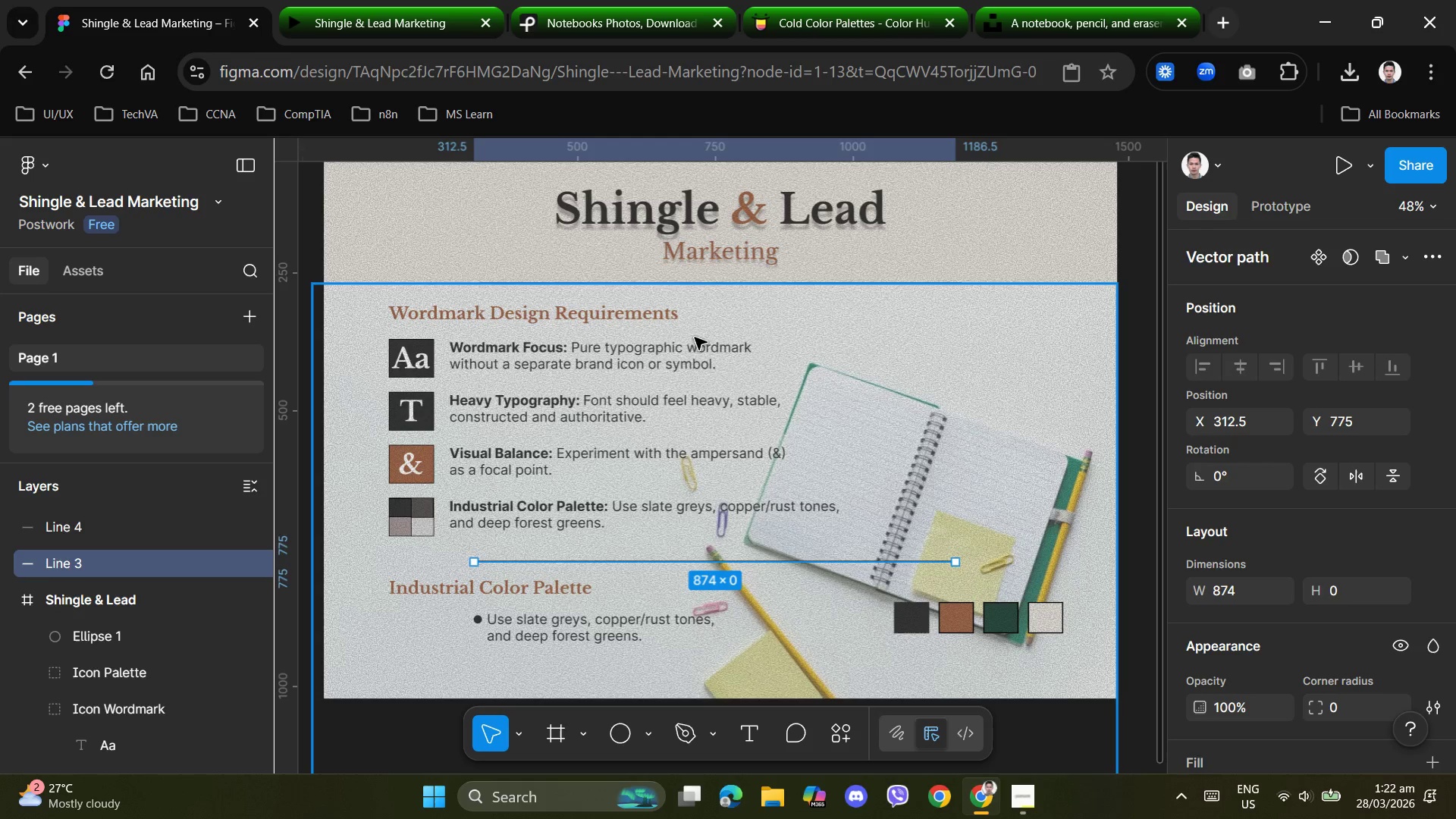 
left_click([1235, 419])
 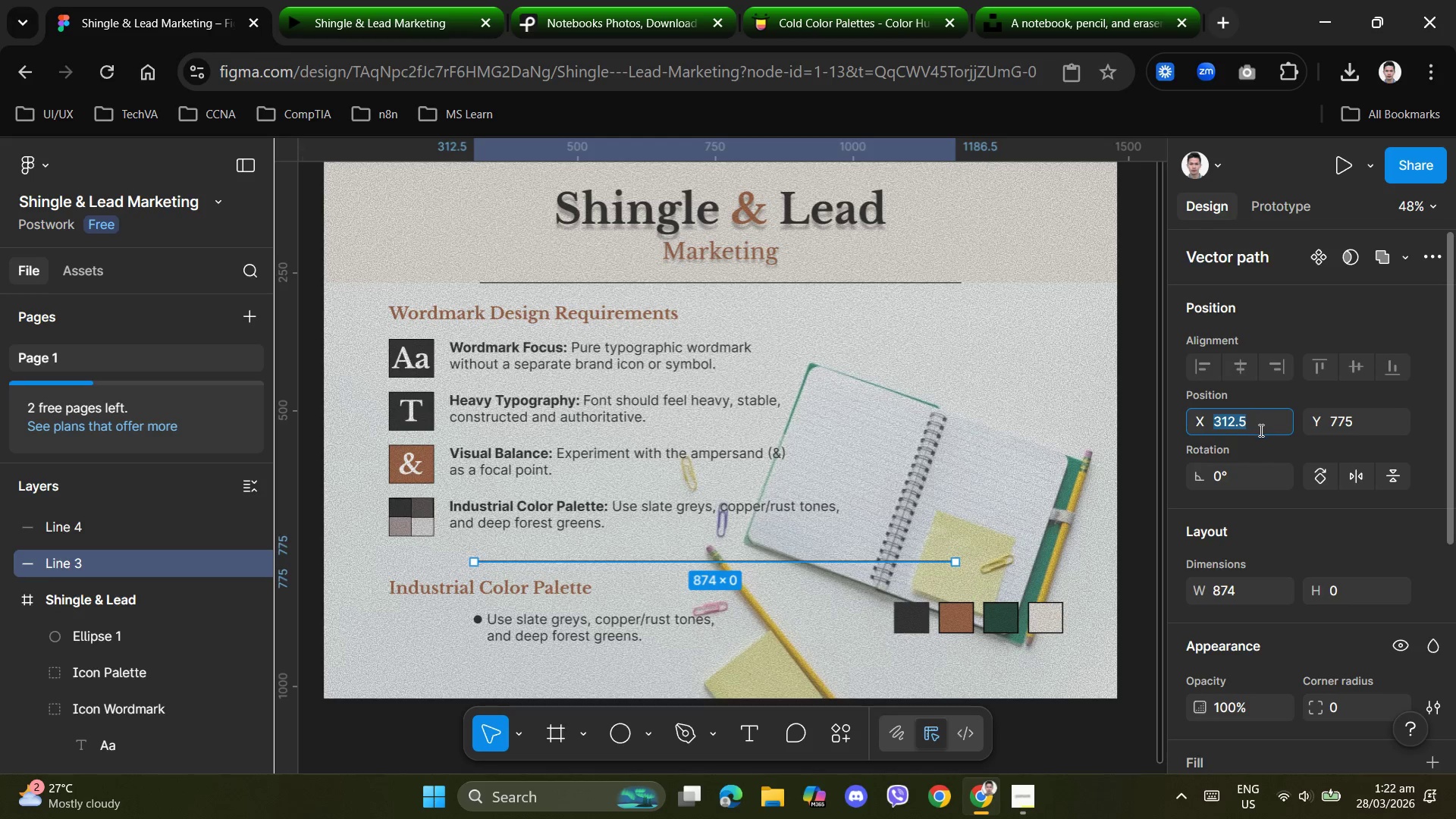 
key(Control+C)
 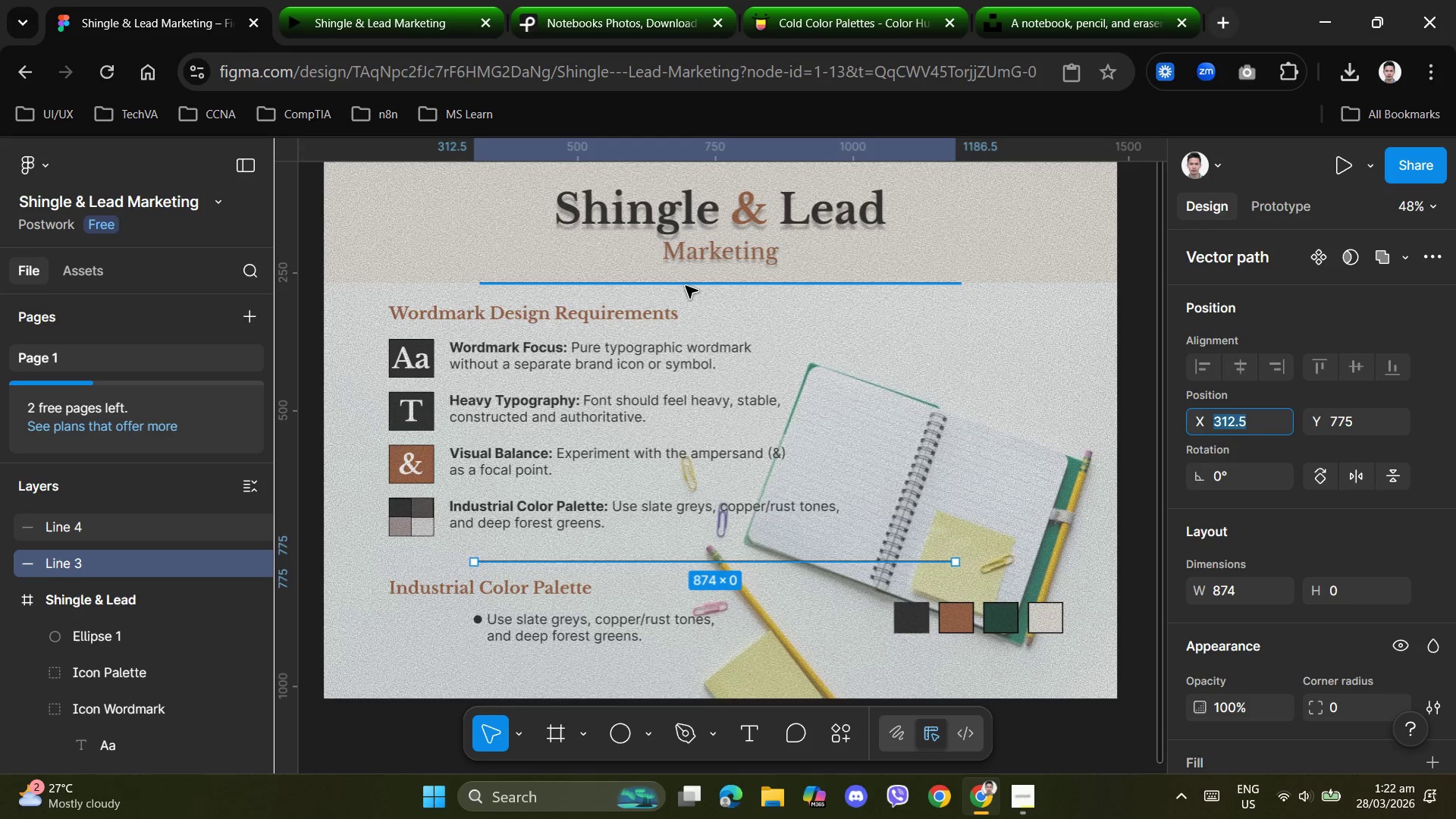 
double_click([686, 285])
 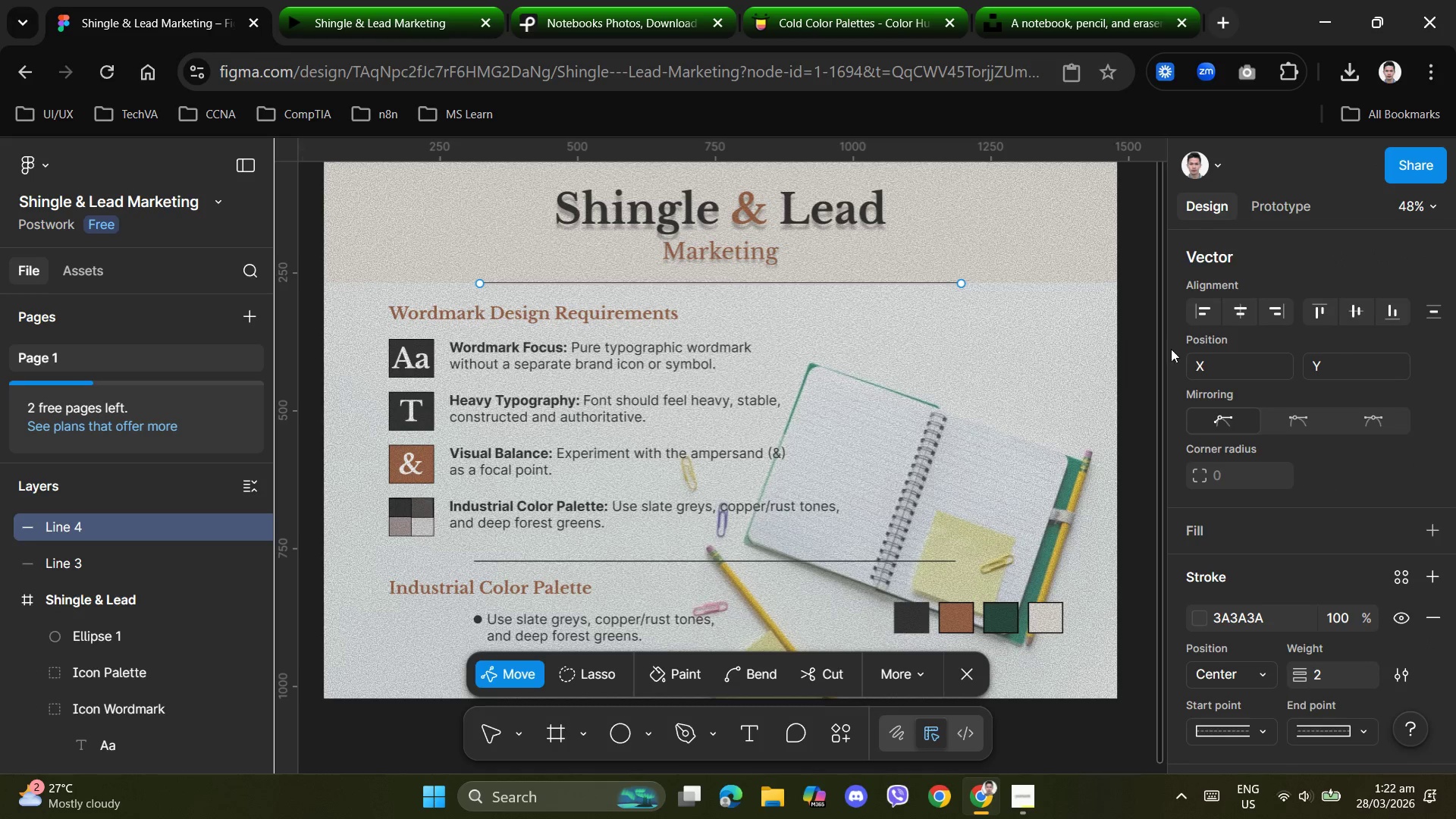 
left_click([1235, 368])
 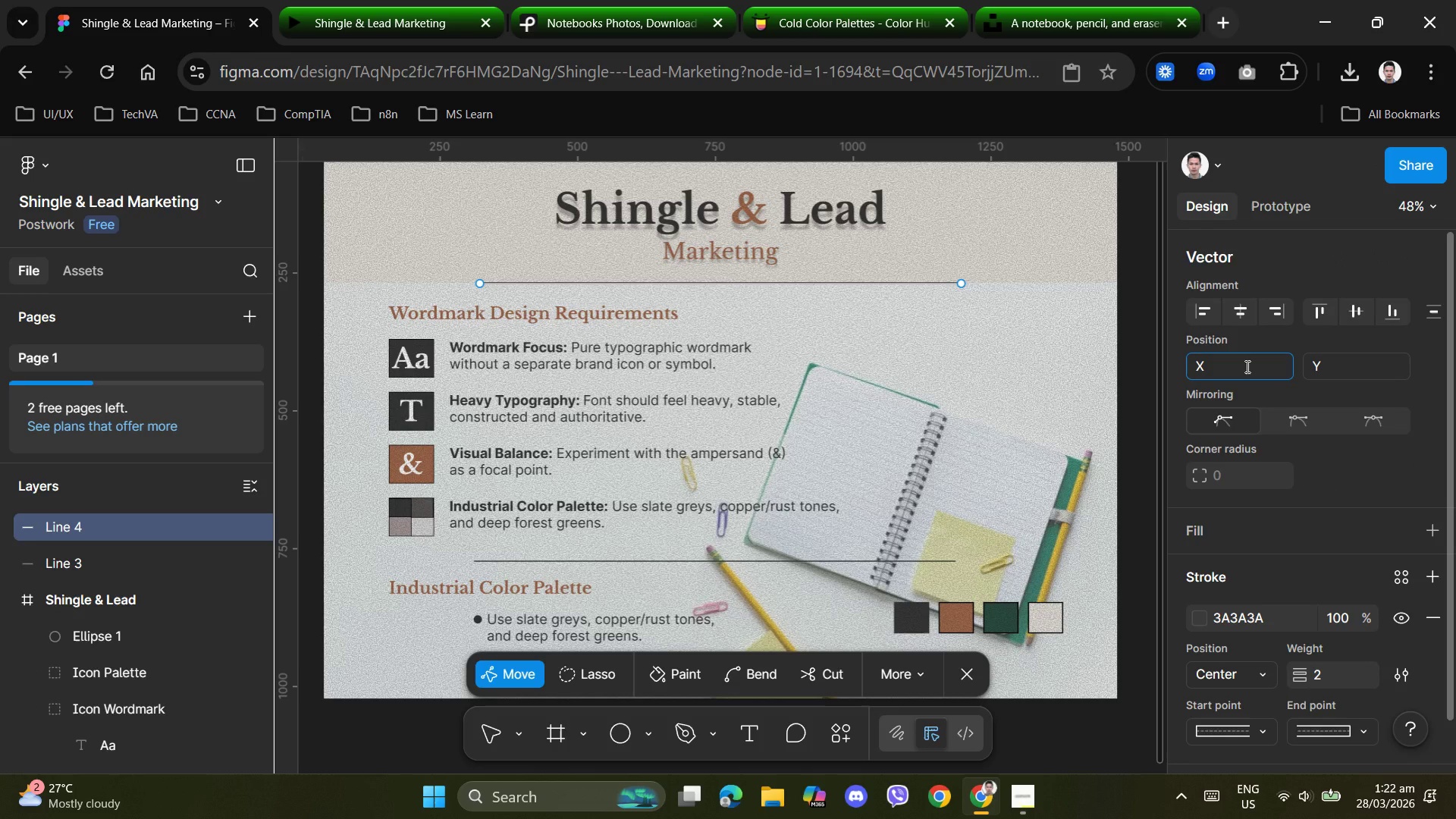 
double_click([1246, 366])
 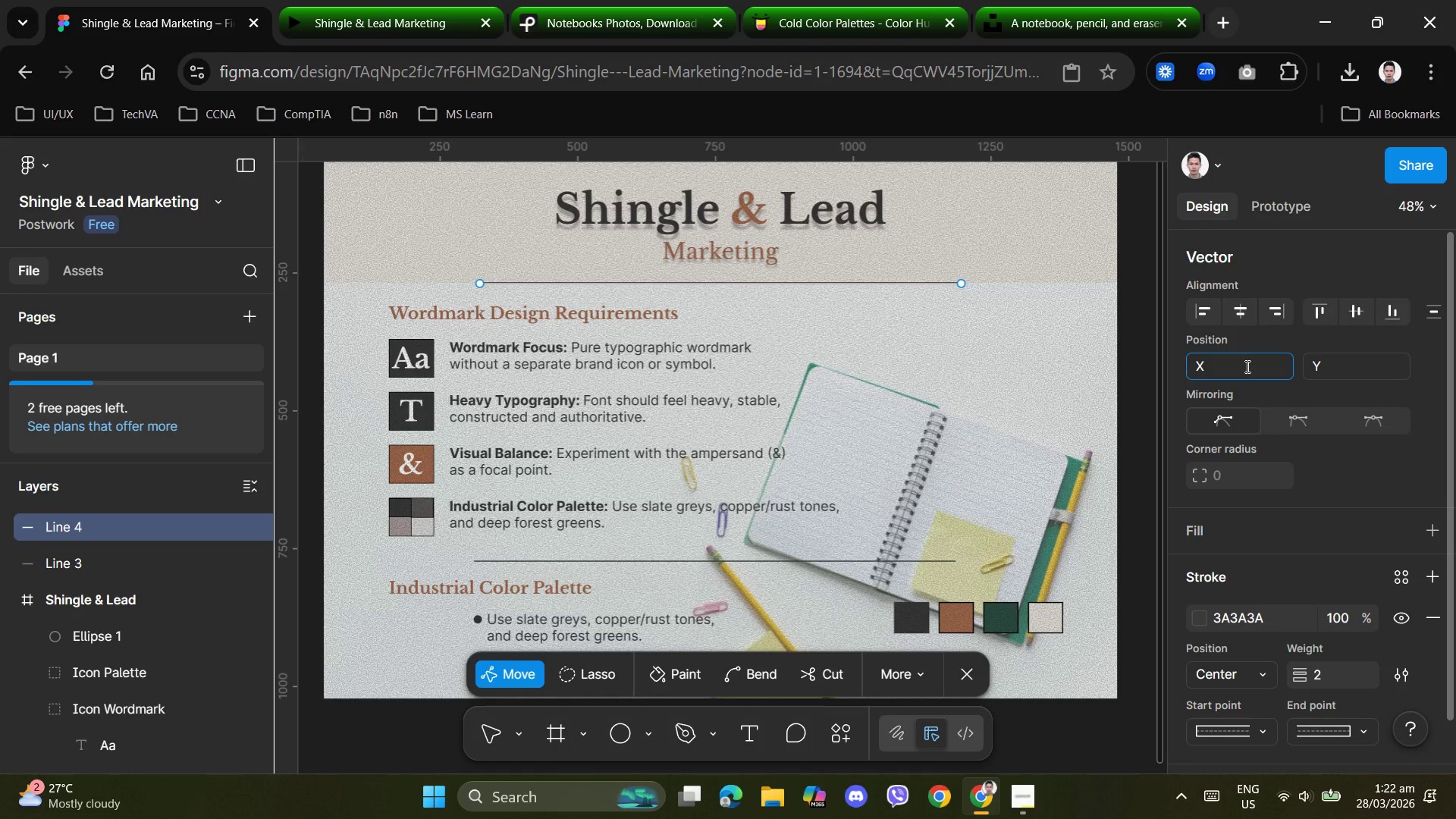 
triple_click([1246, 366])
 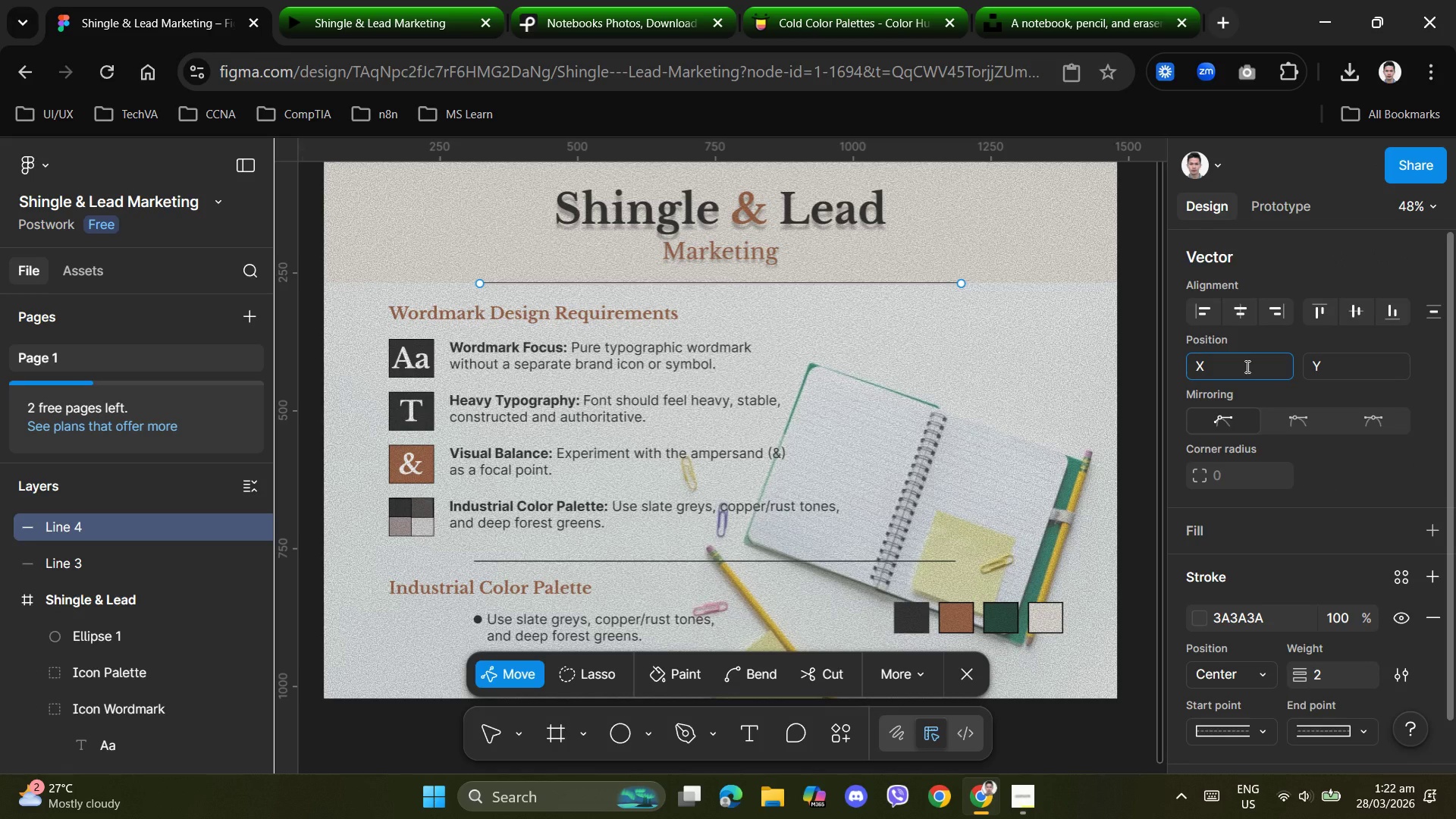 
triple_click([1246, 366])
 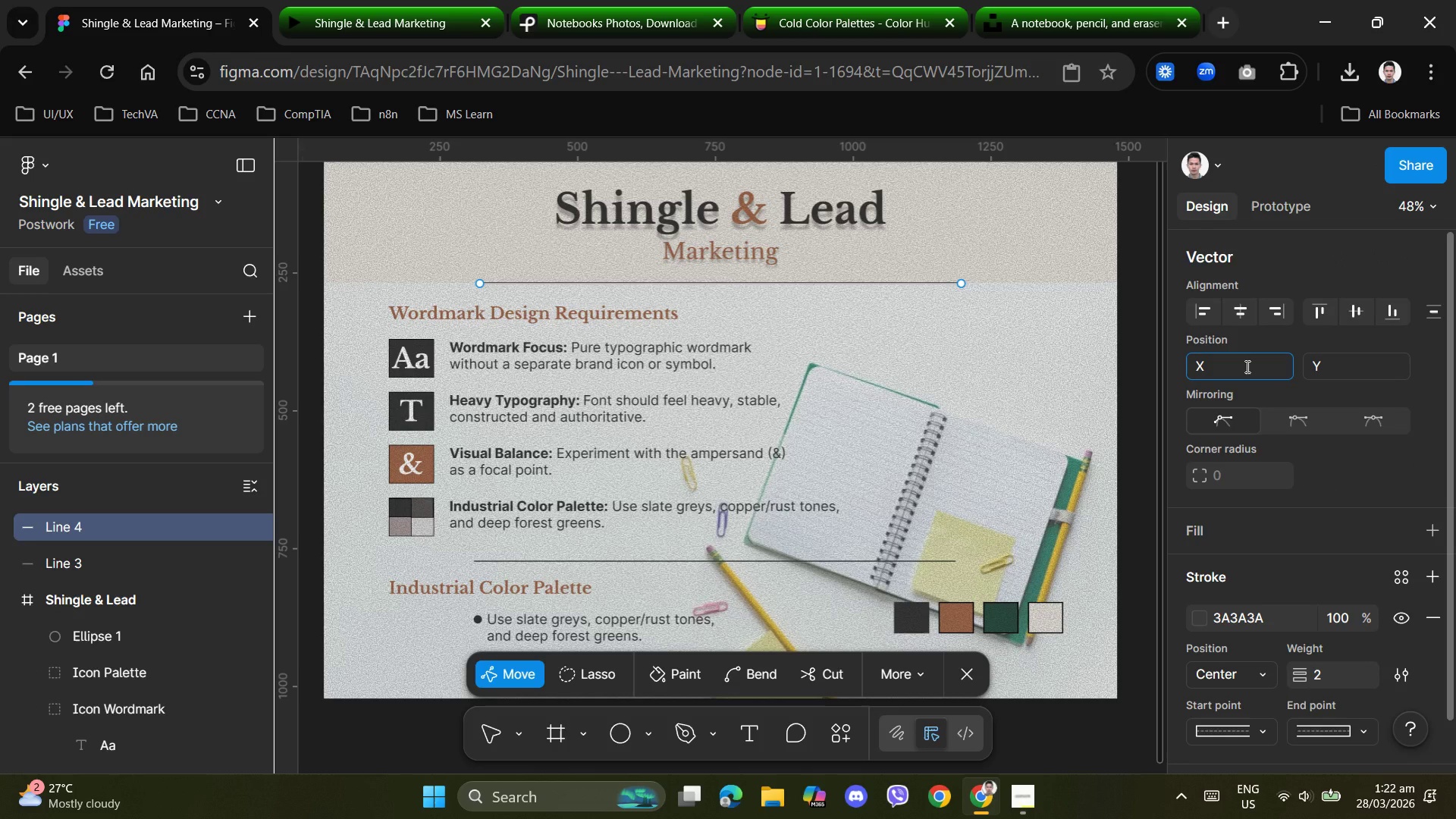 
triple_click([1246, 366])
 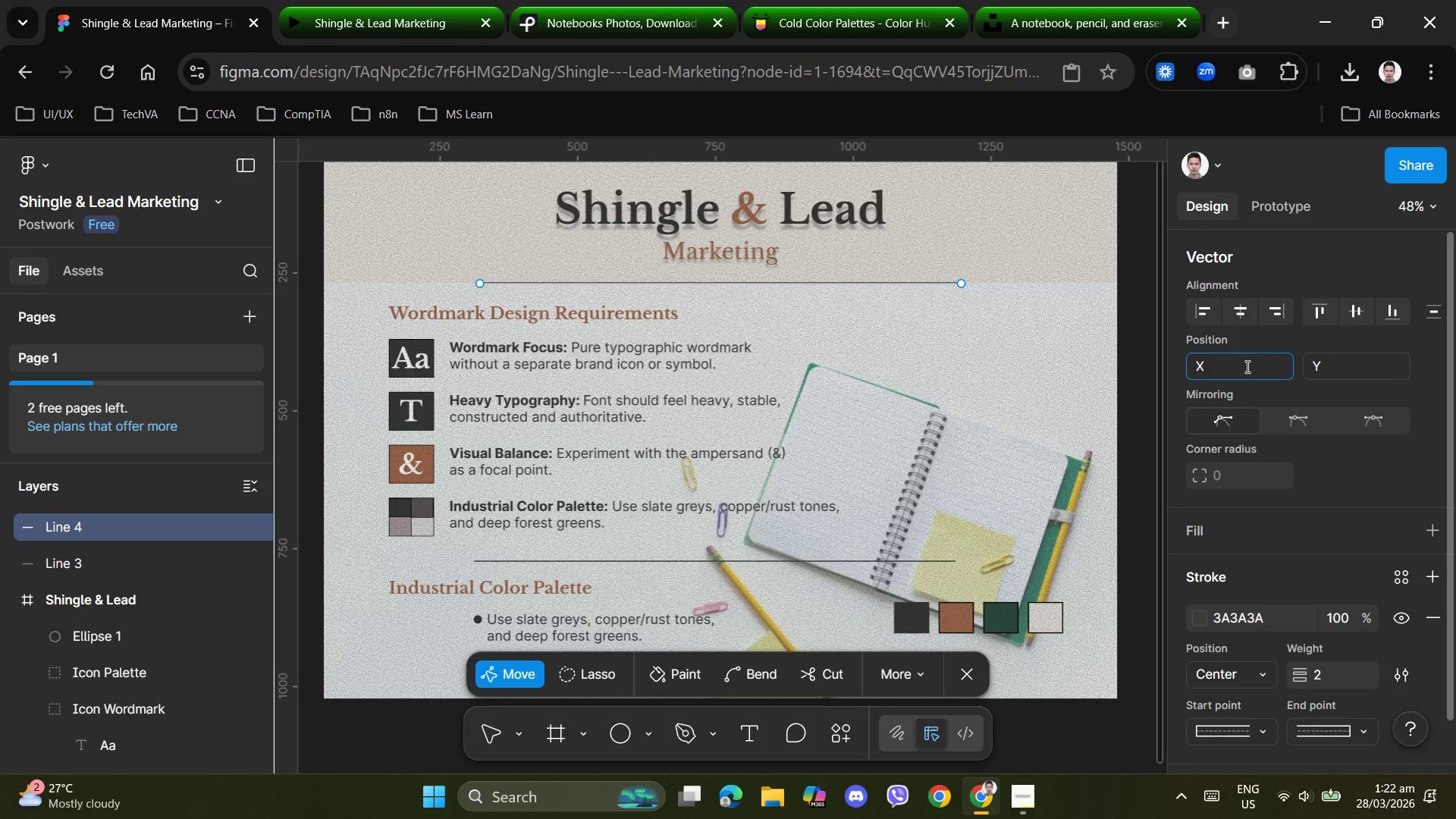 
key(Control+V)
 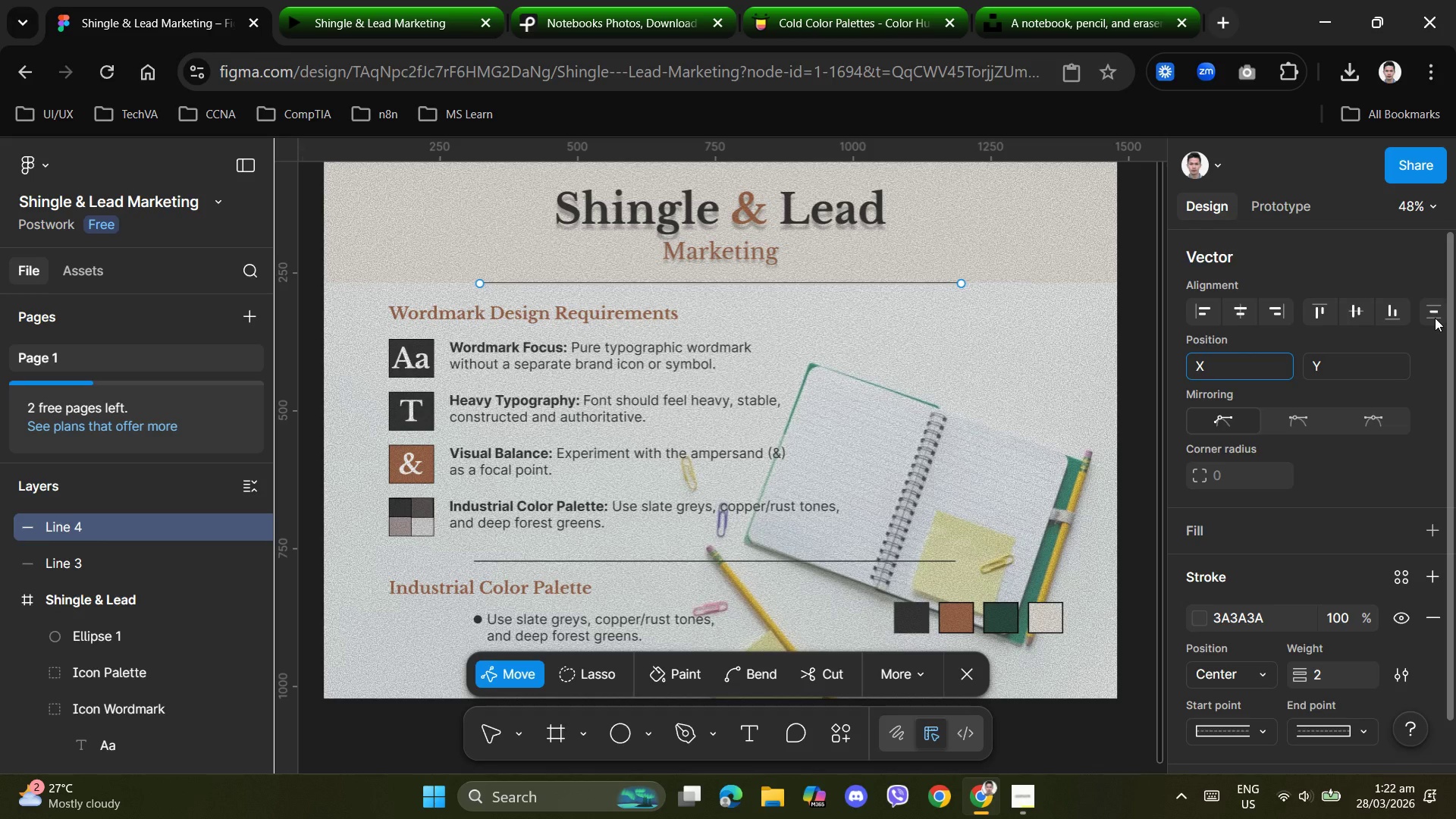 
left_click([1435, 318])
 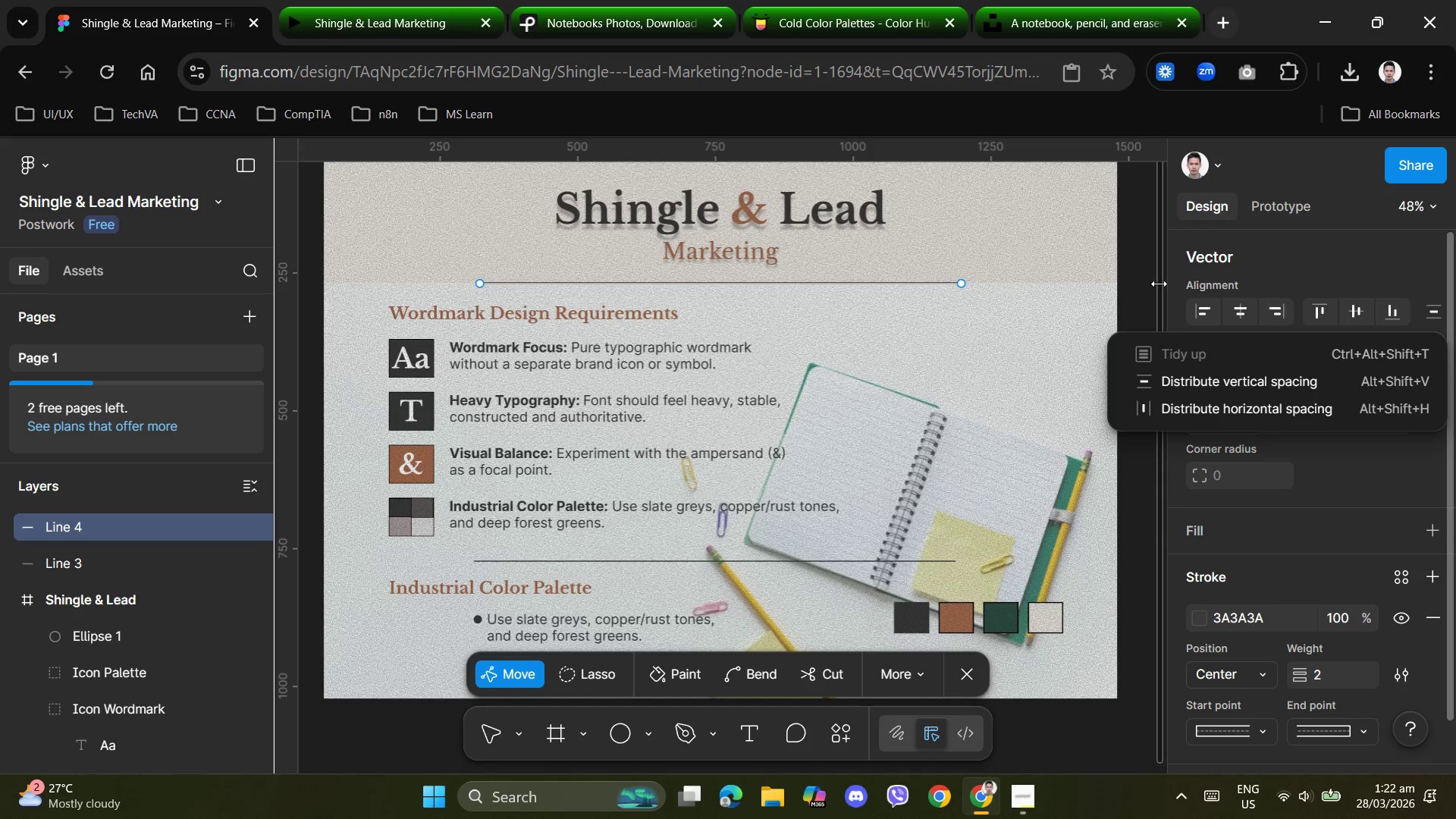 
left_click([1112, 253])
 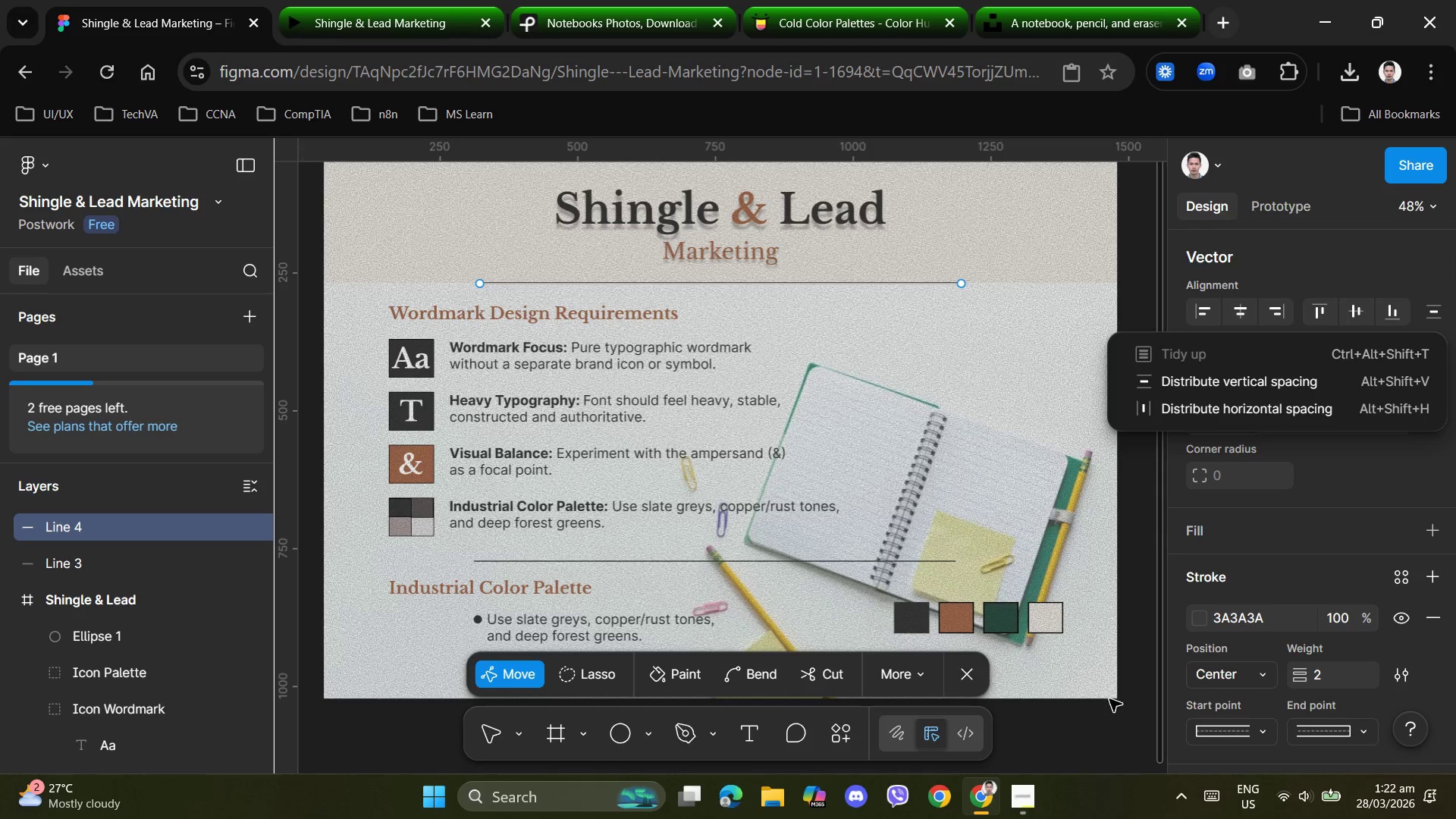 
key(Escape)
 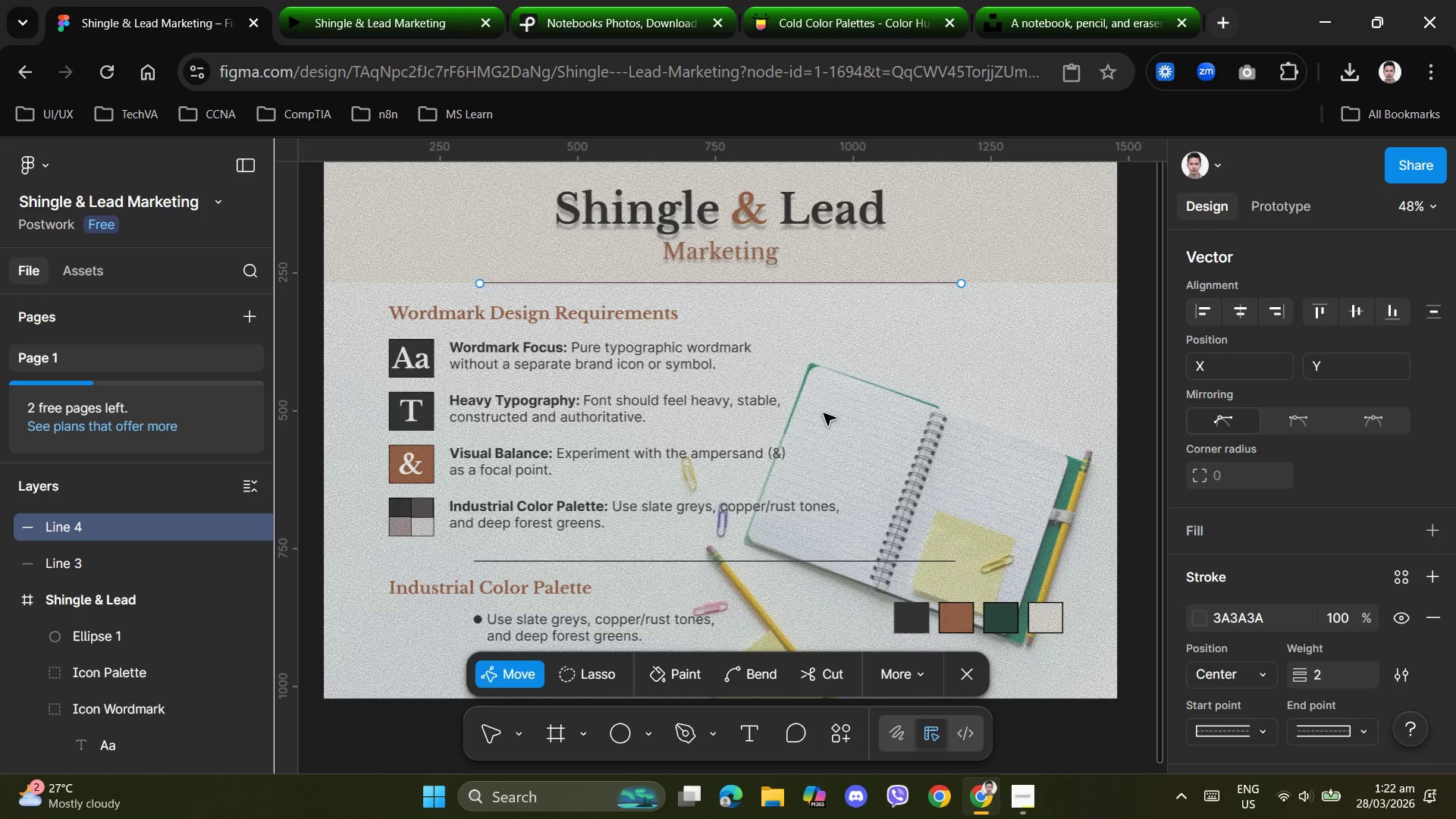 
left_click([965, 374])
 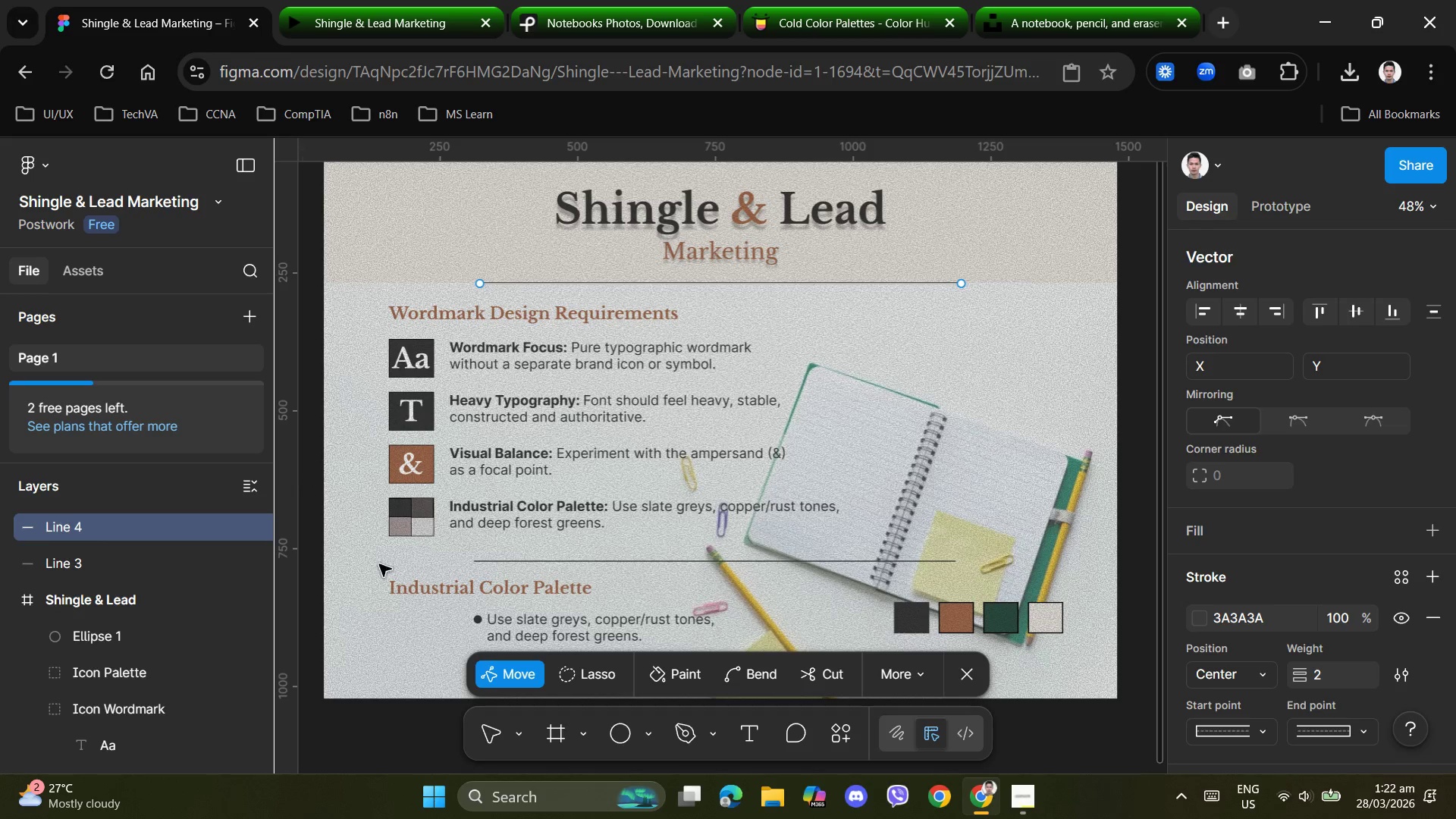 
double_click([376, 566])
 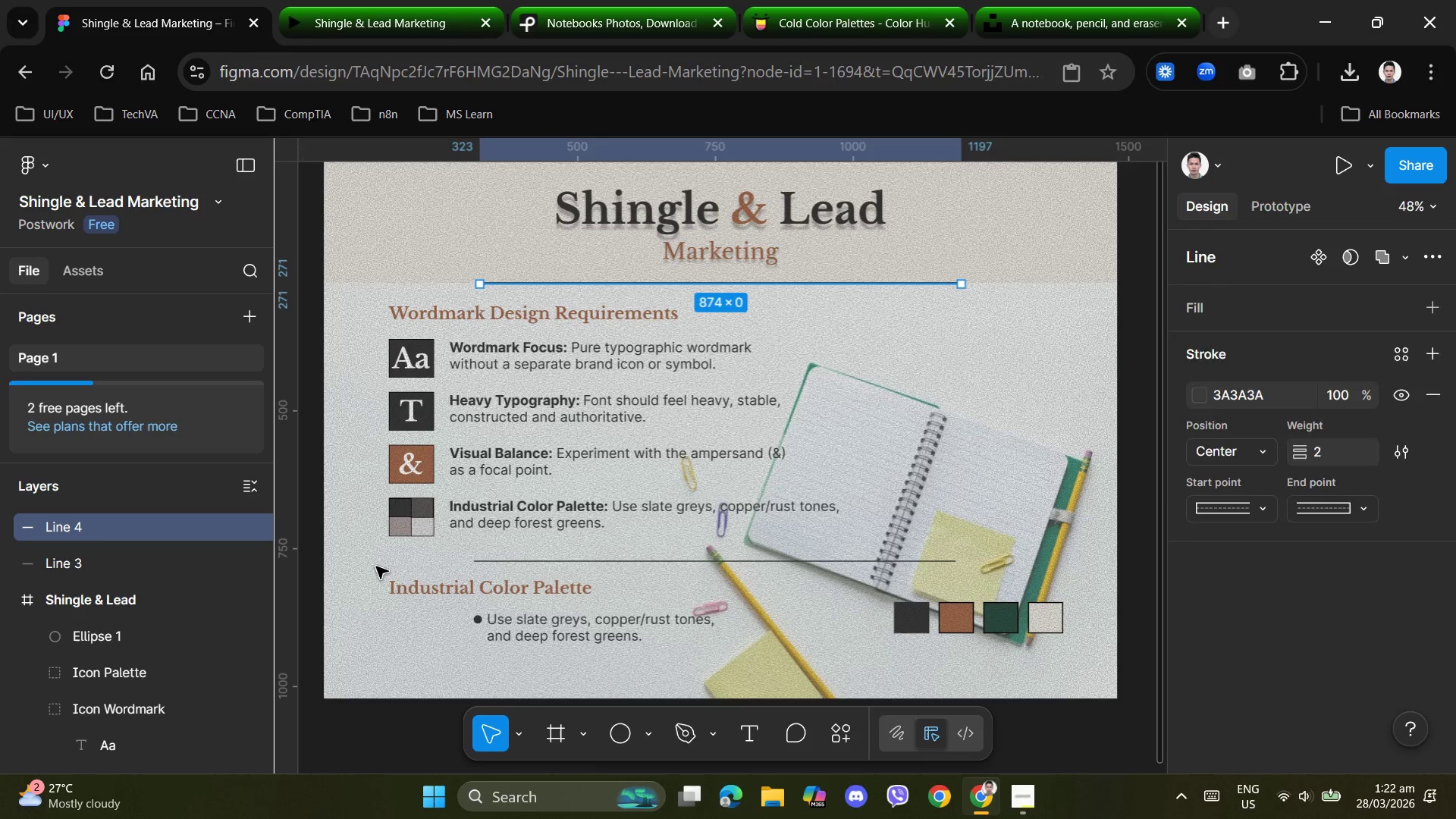 
triple_click([376, 566])
 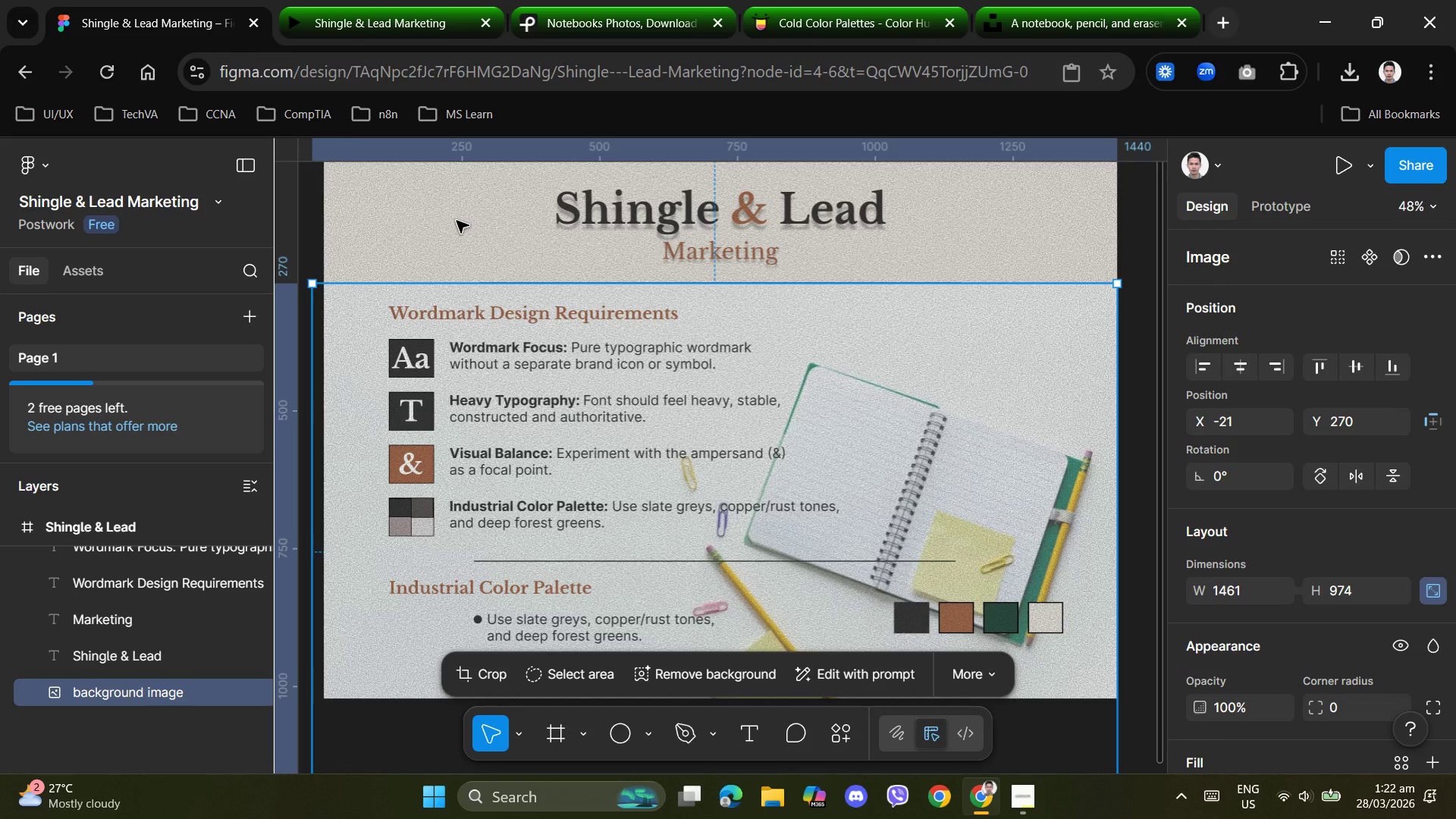 
wait(5.95)
 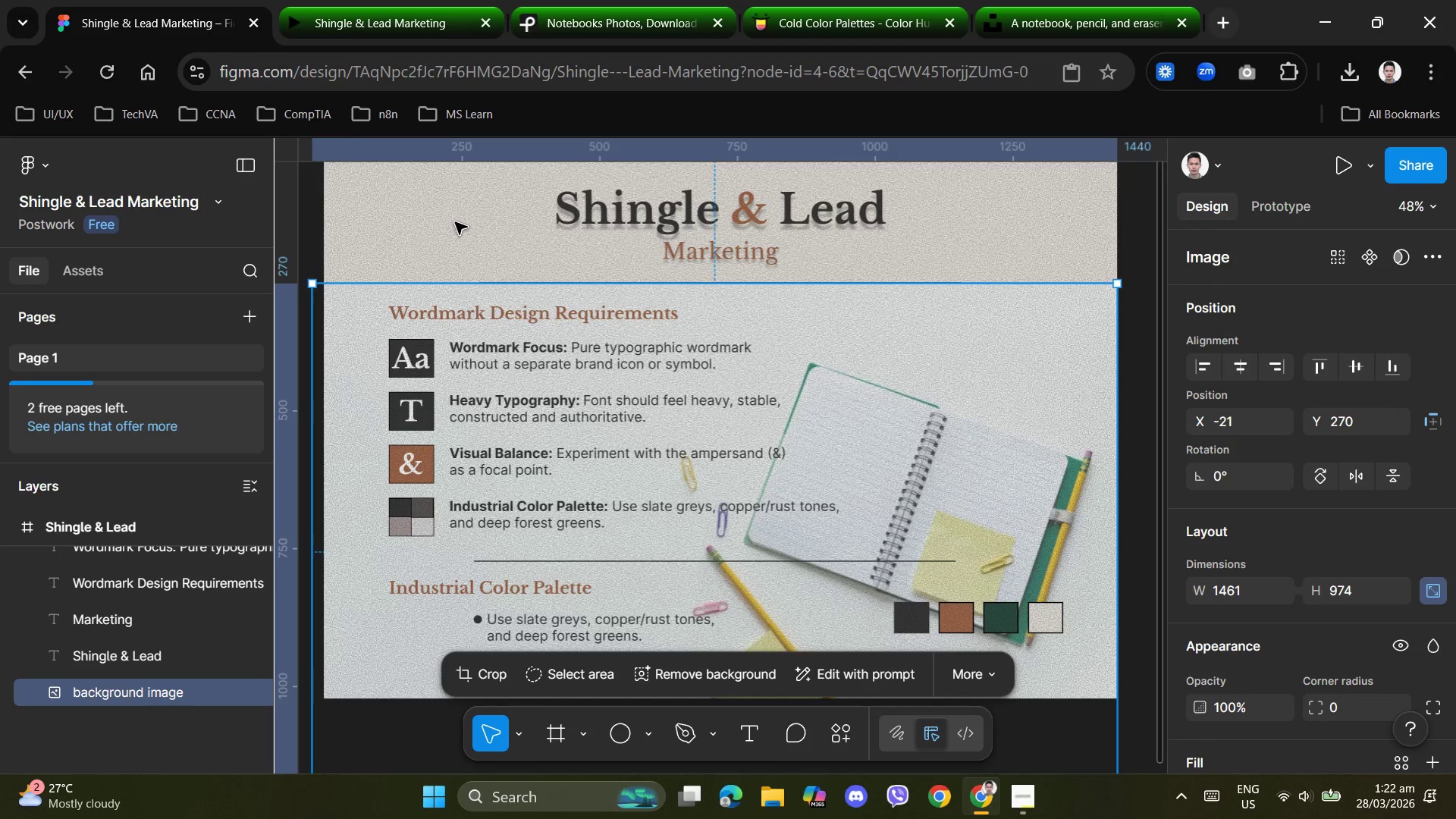 
key(ArrowRight)
 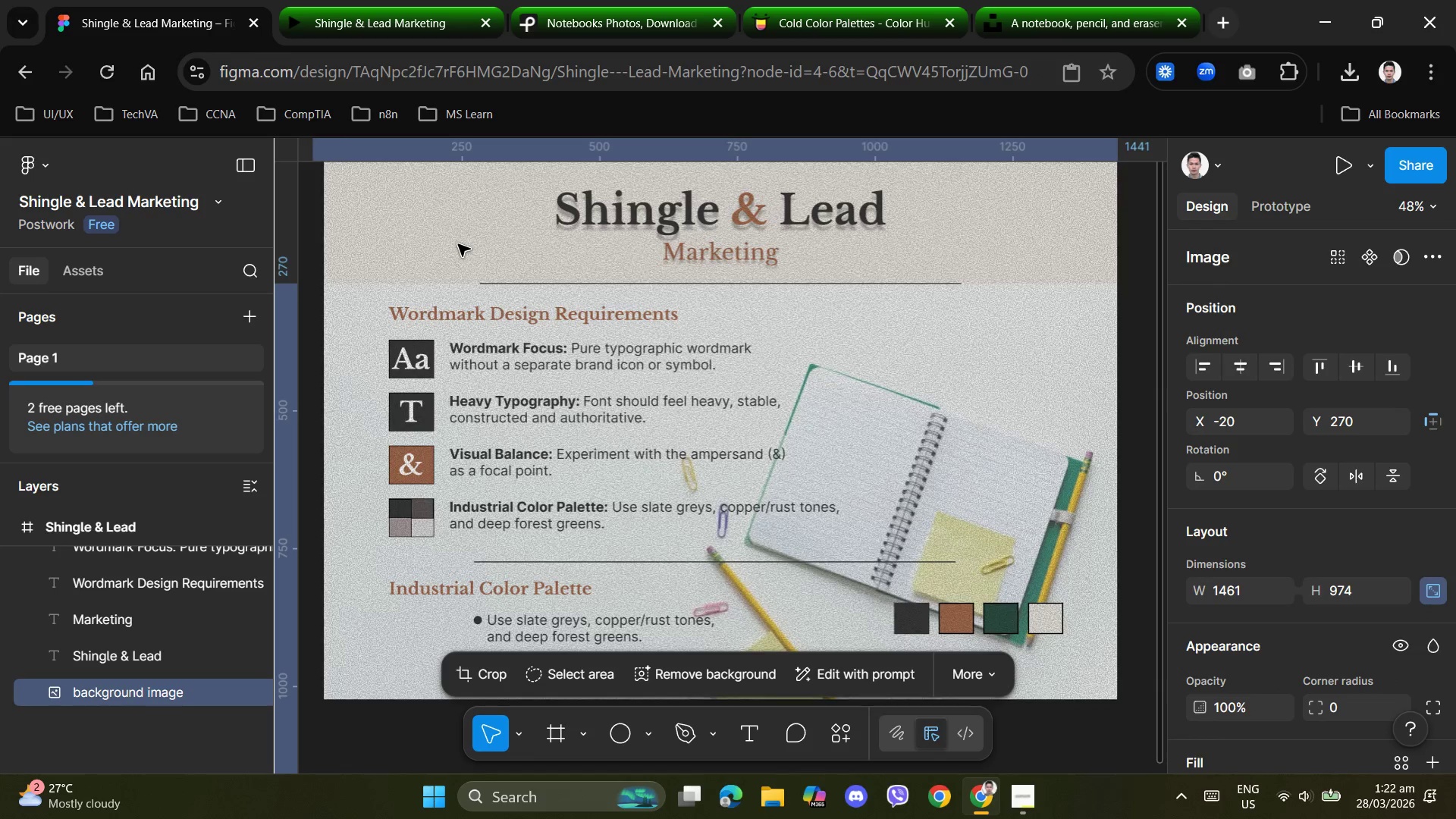 
key(ArrowRight)
 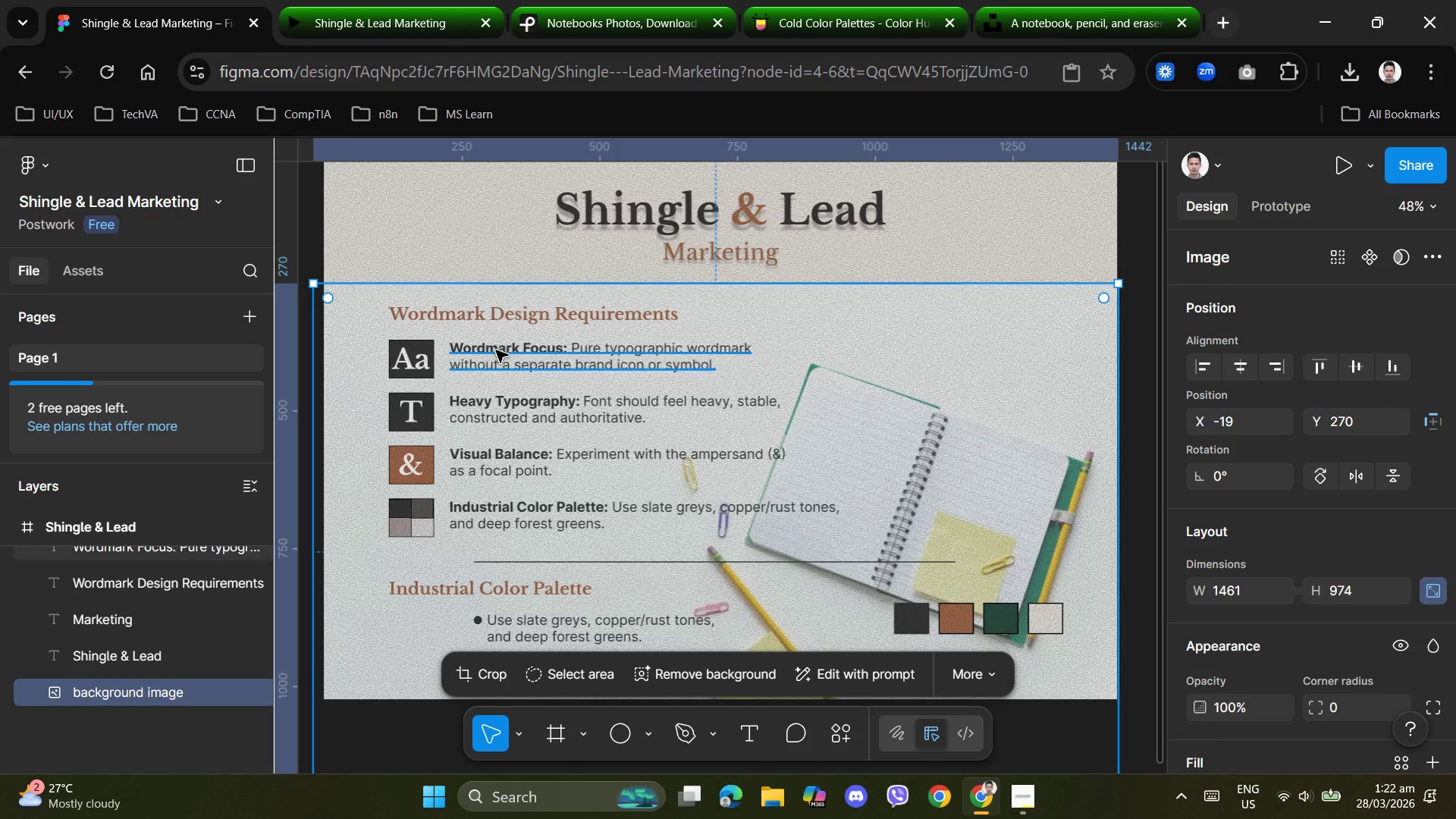 
key(ArrowRight)
 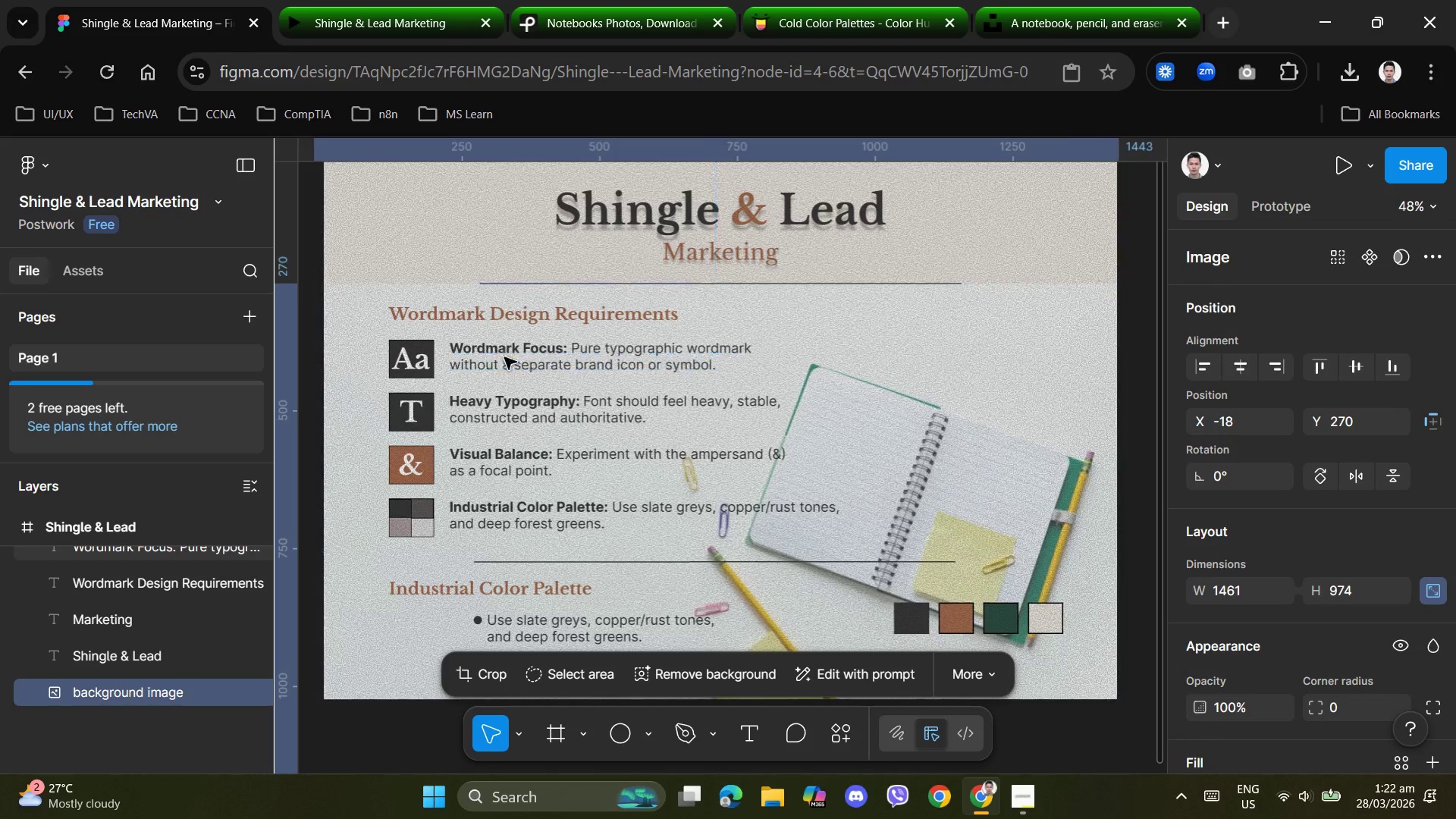 
key(ArrowRight)
 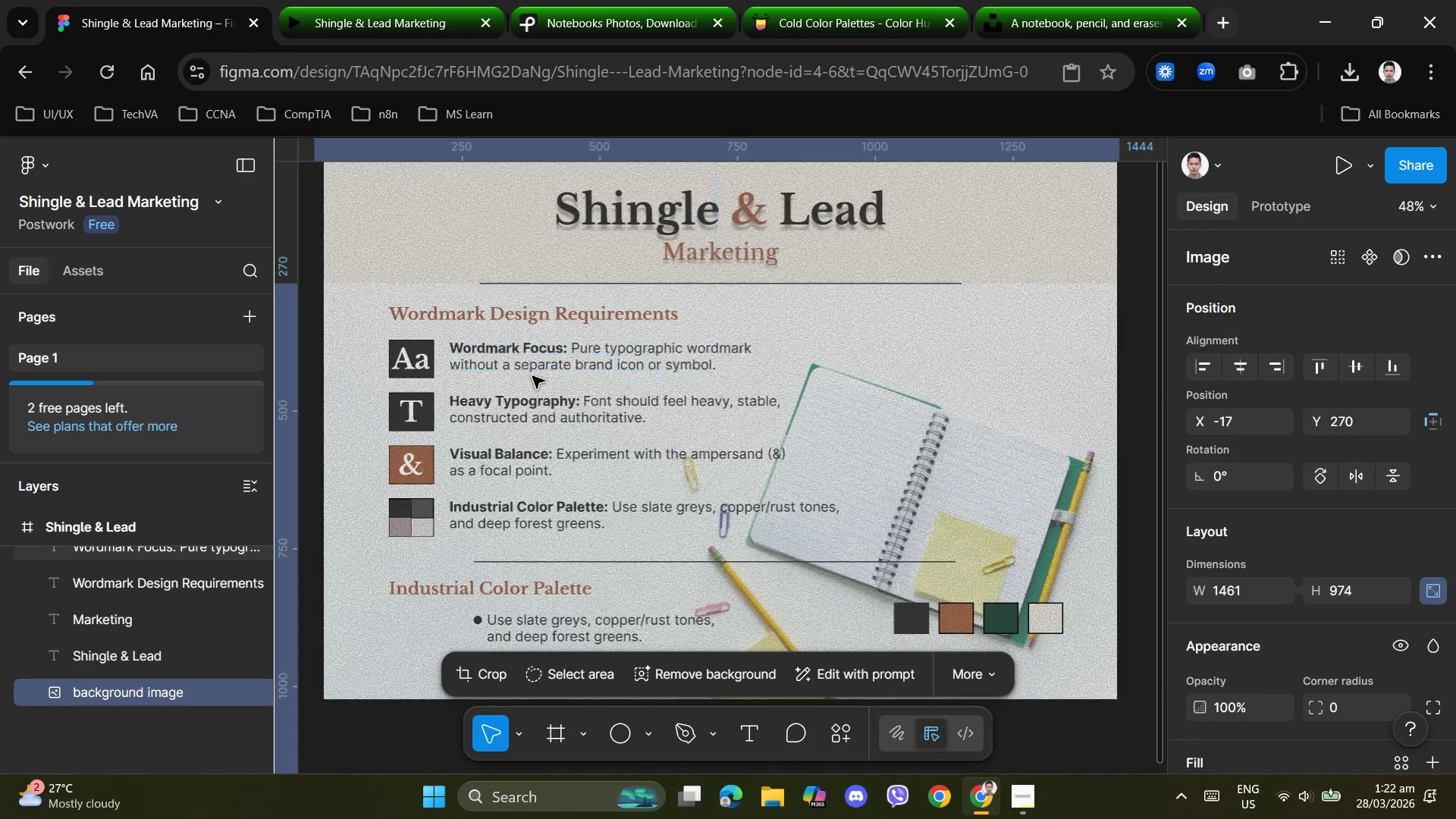 
key(ArrowRight)
 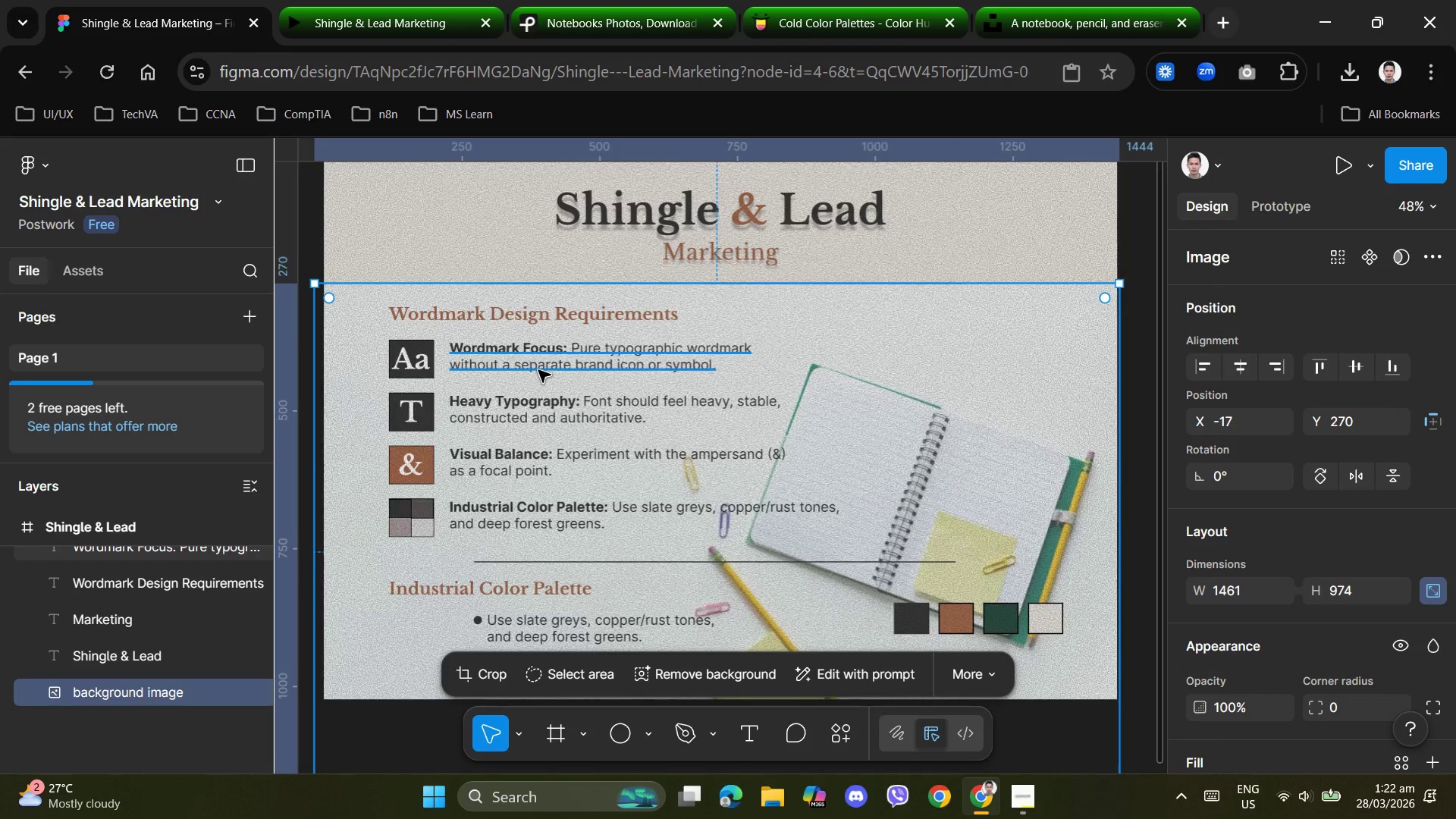 
key(ArrowRight)
 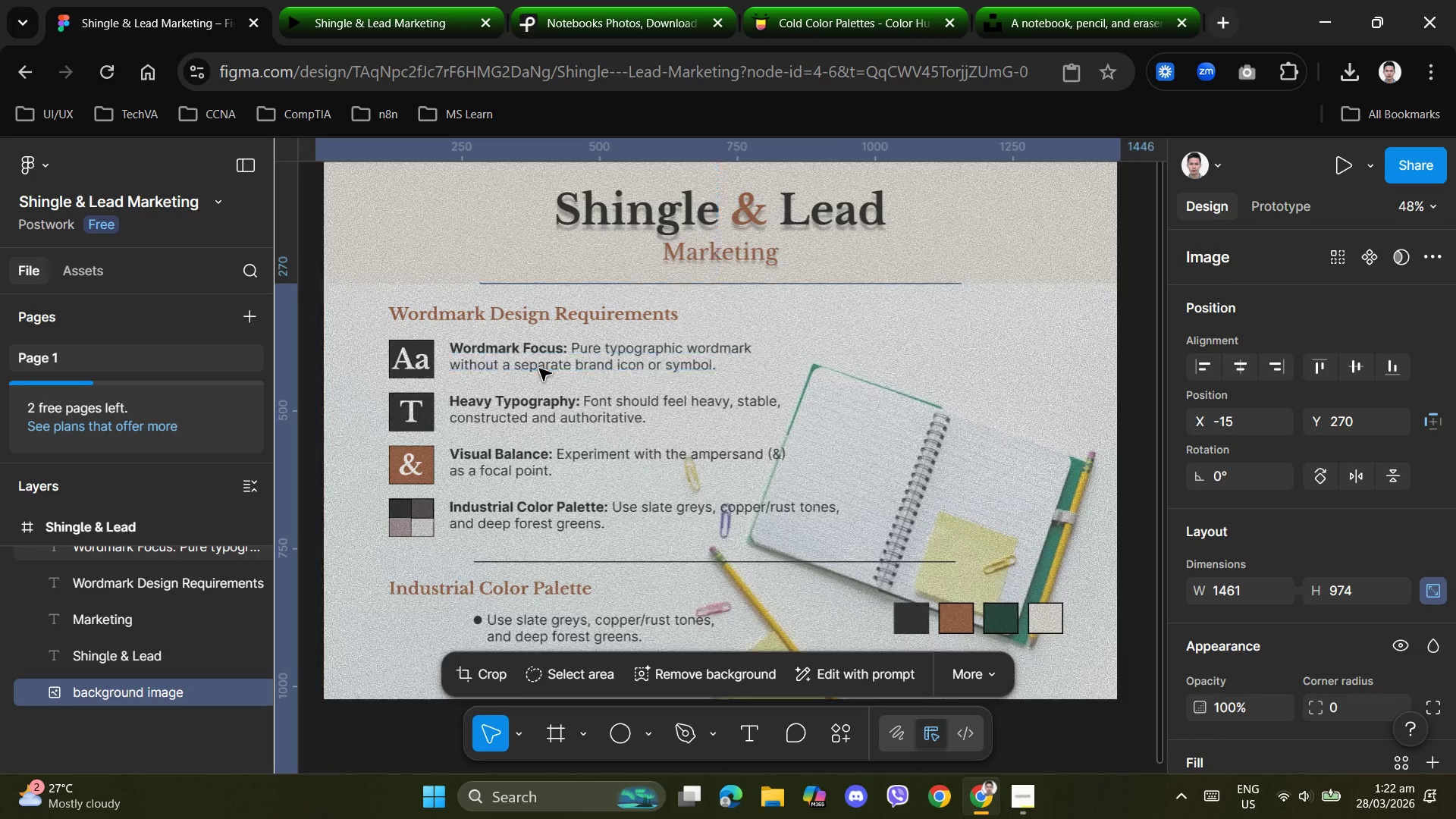 
key(ArrowRight)
 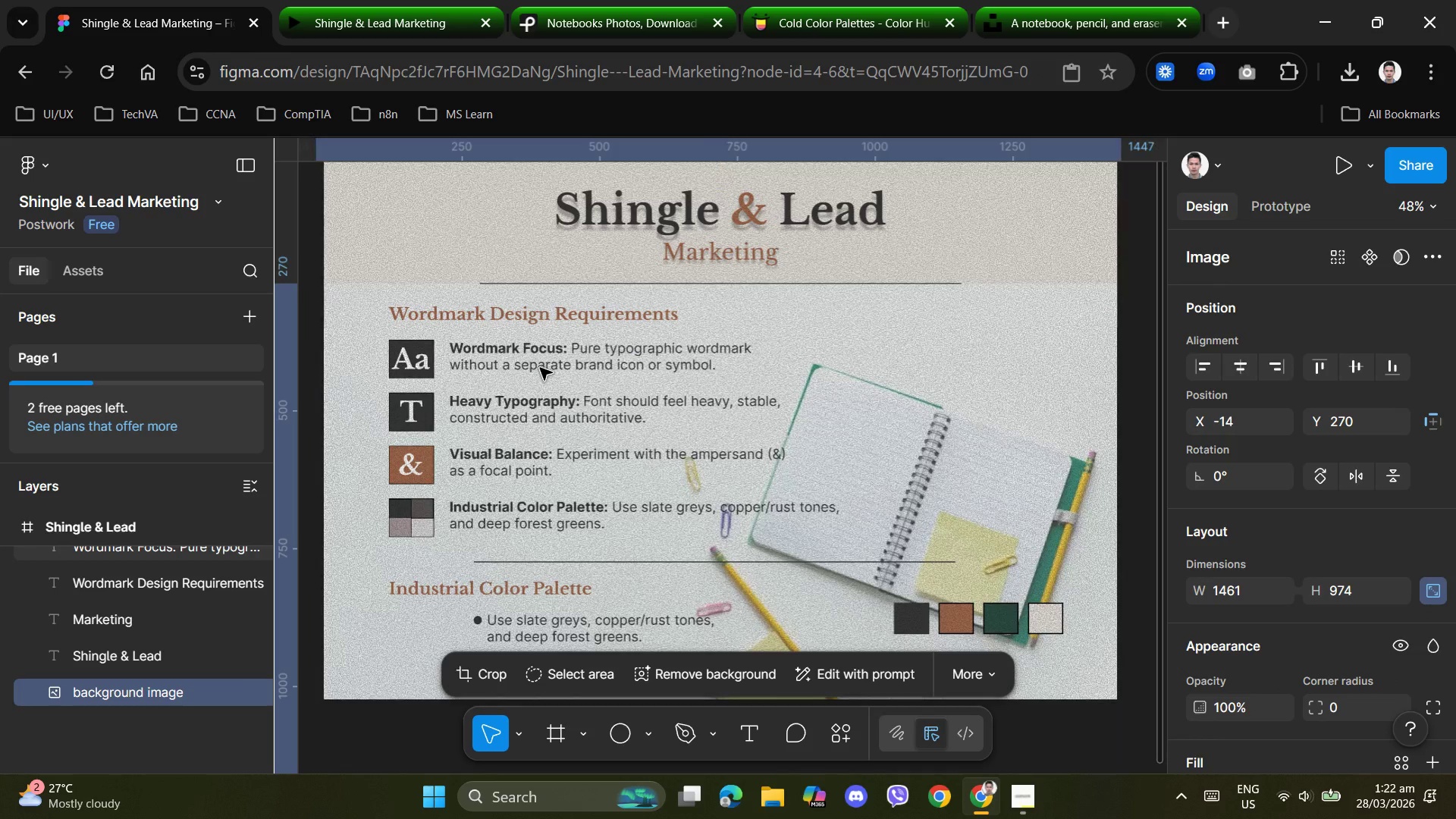 
key(ArrowRight)
 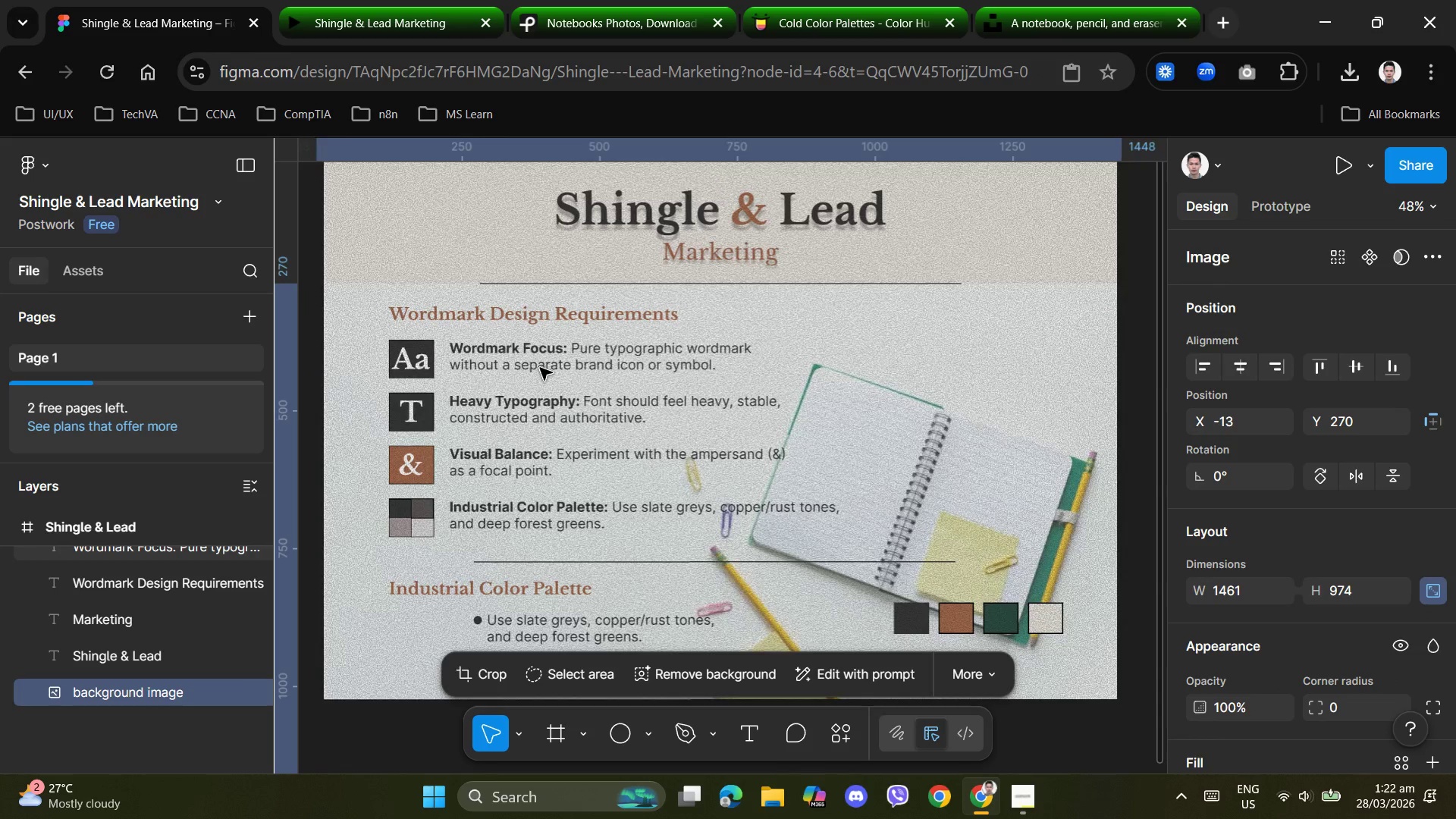 
key(ArrowRight)
 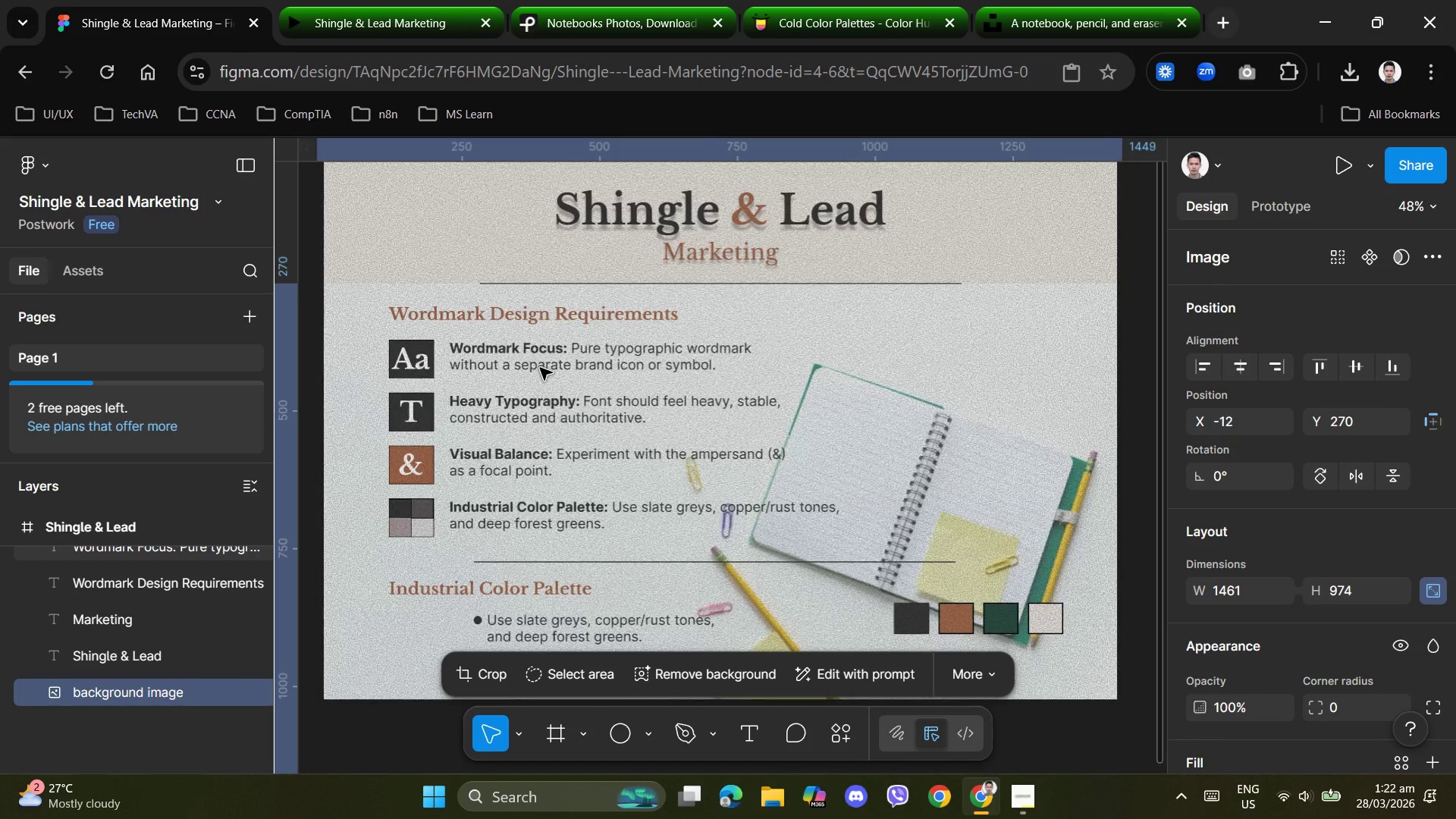 
key(ArrowRight)
 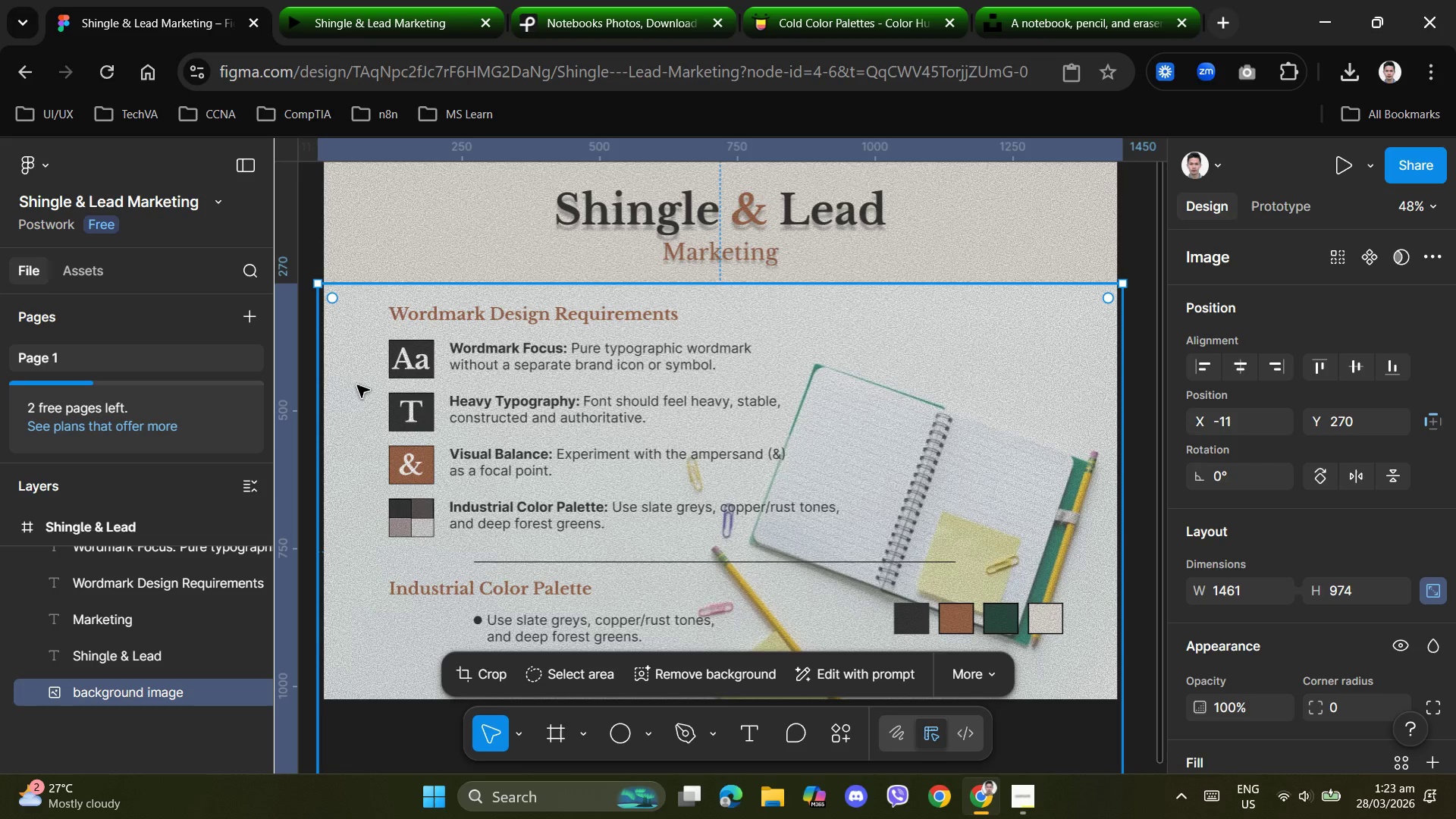 
key(ArrowRight)
 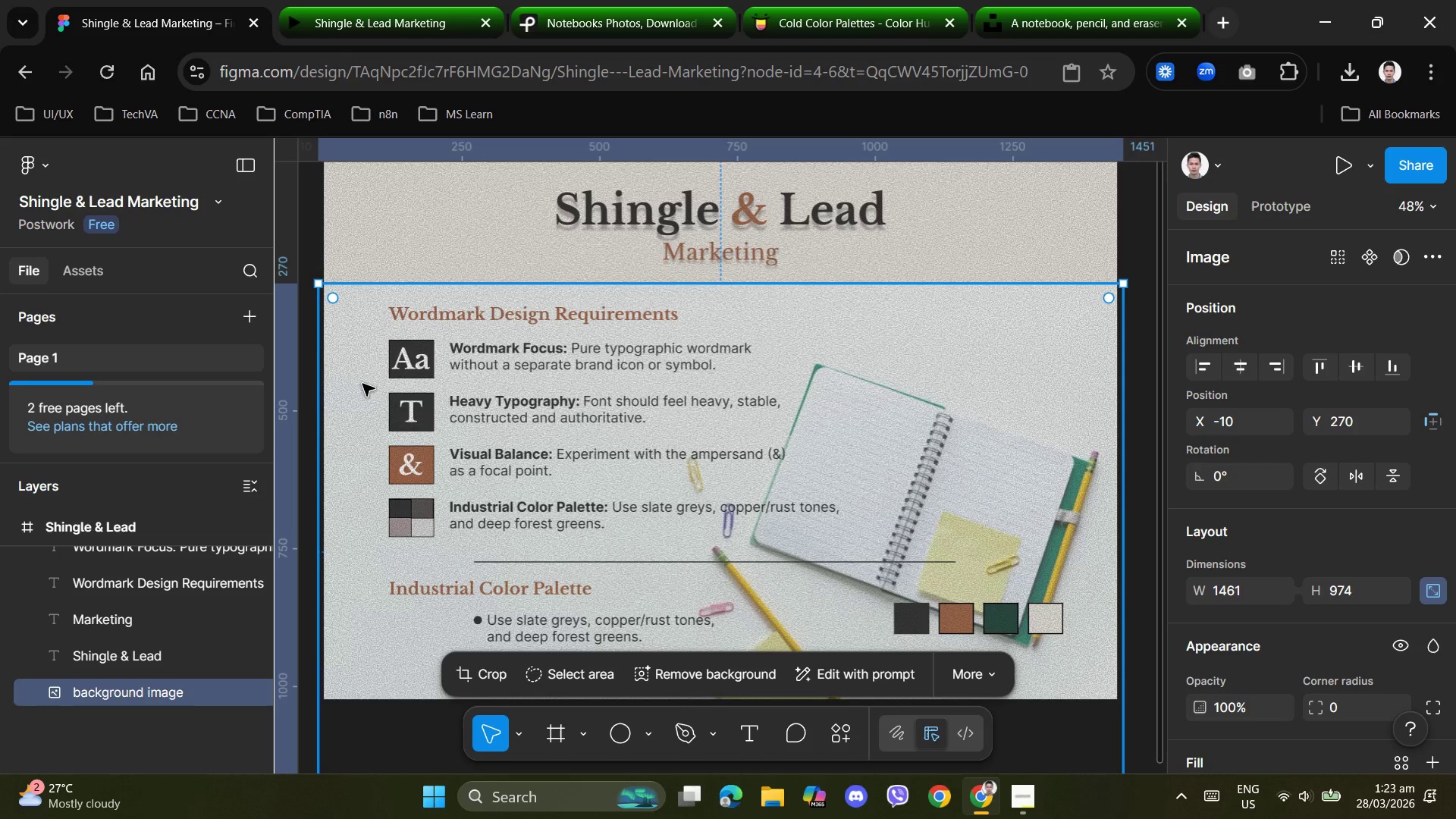 
key(ArrowLeft)
 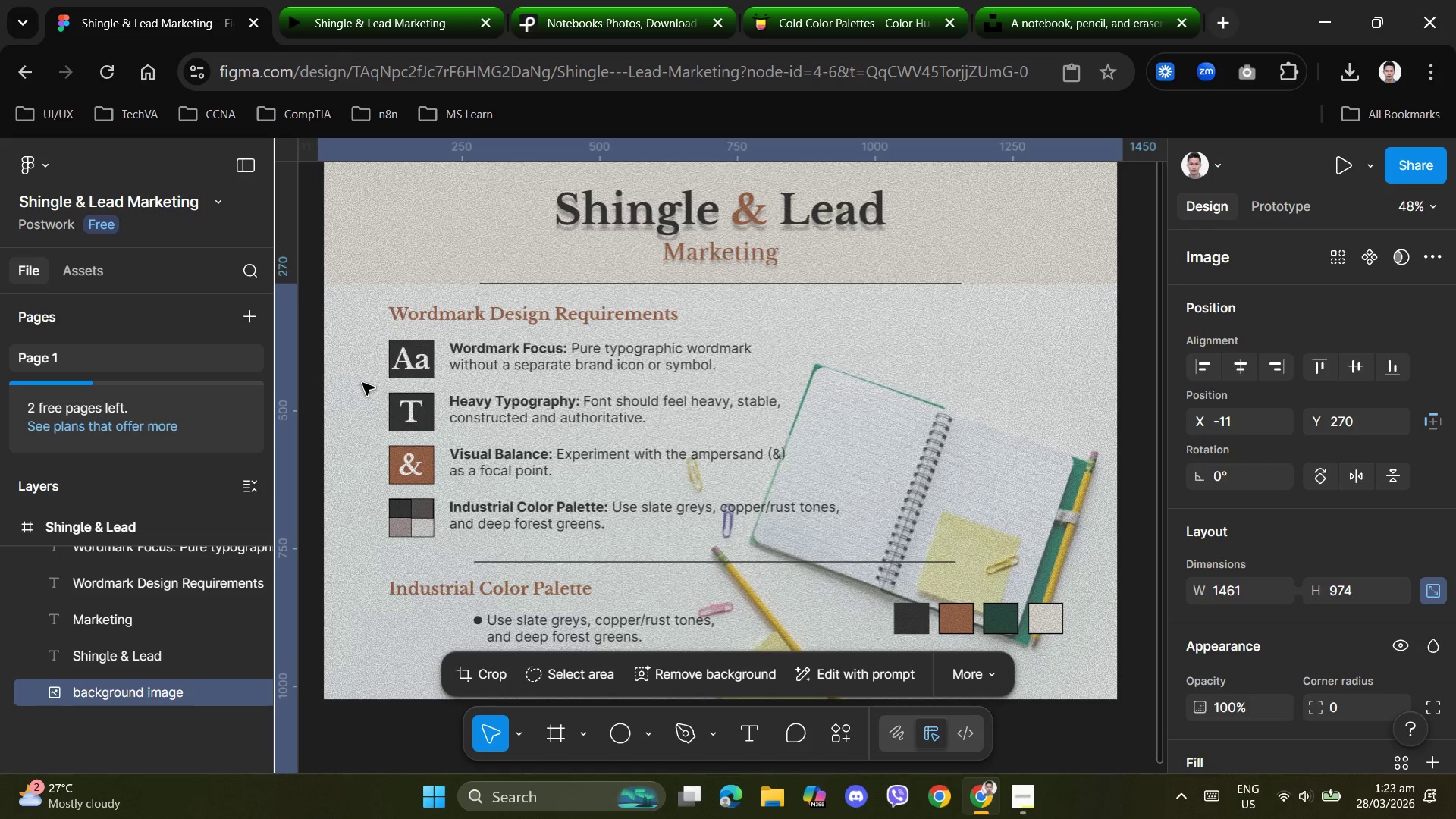 
key(ArrowRight)
 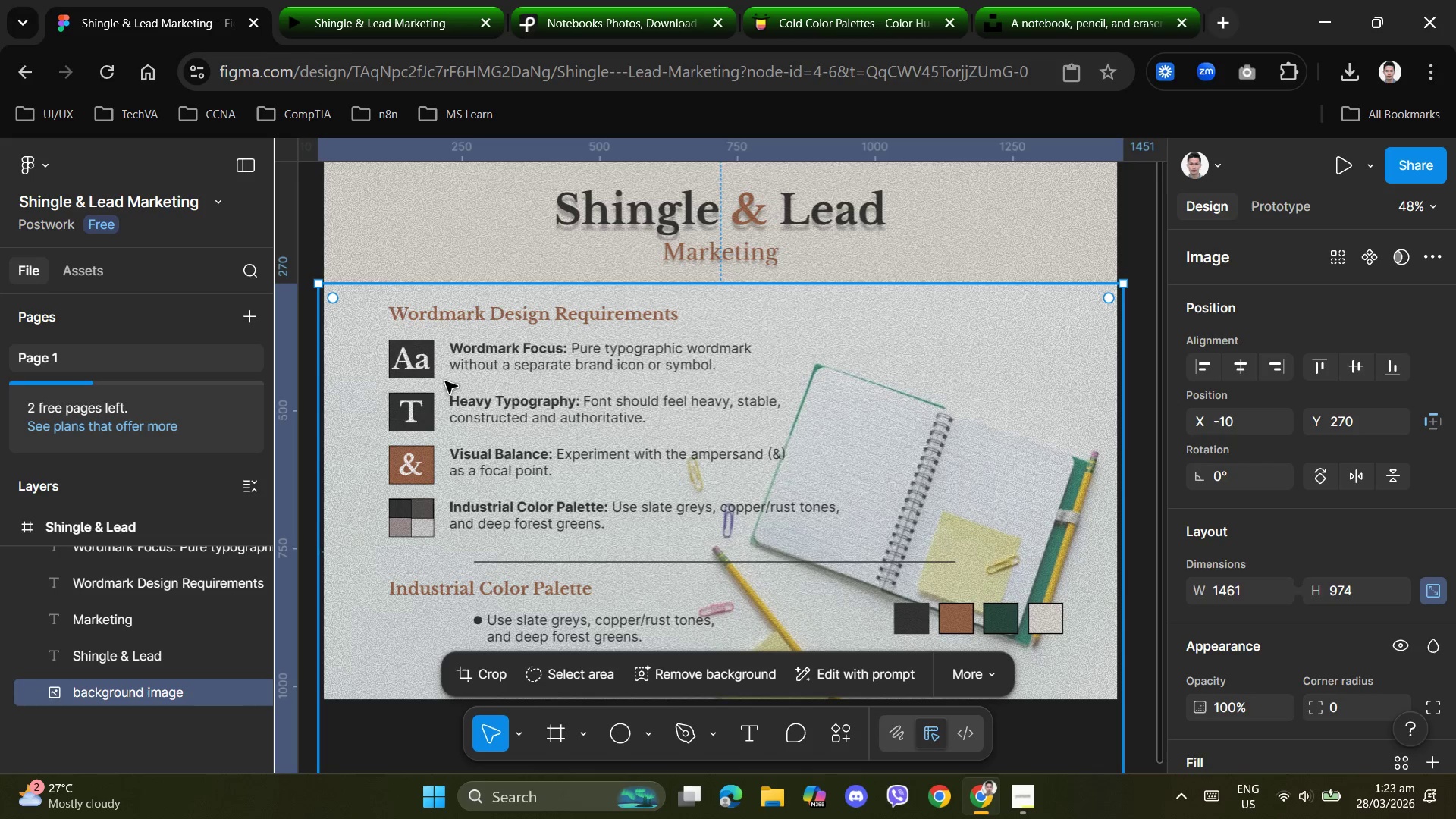 
scroll: coordinate [796, 475], scroll_direction: down, amount: 10.0
 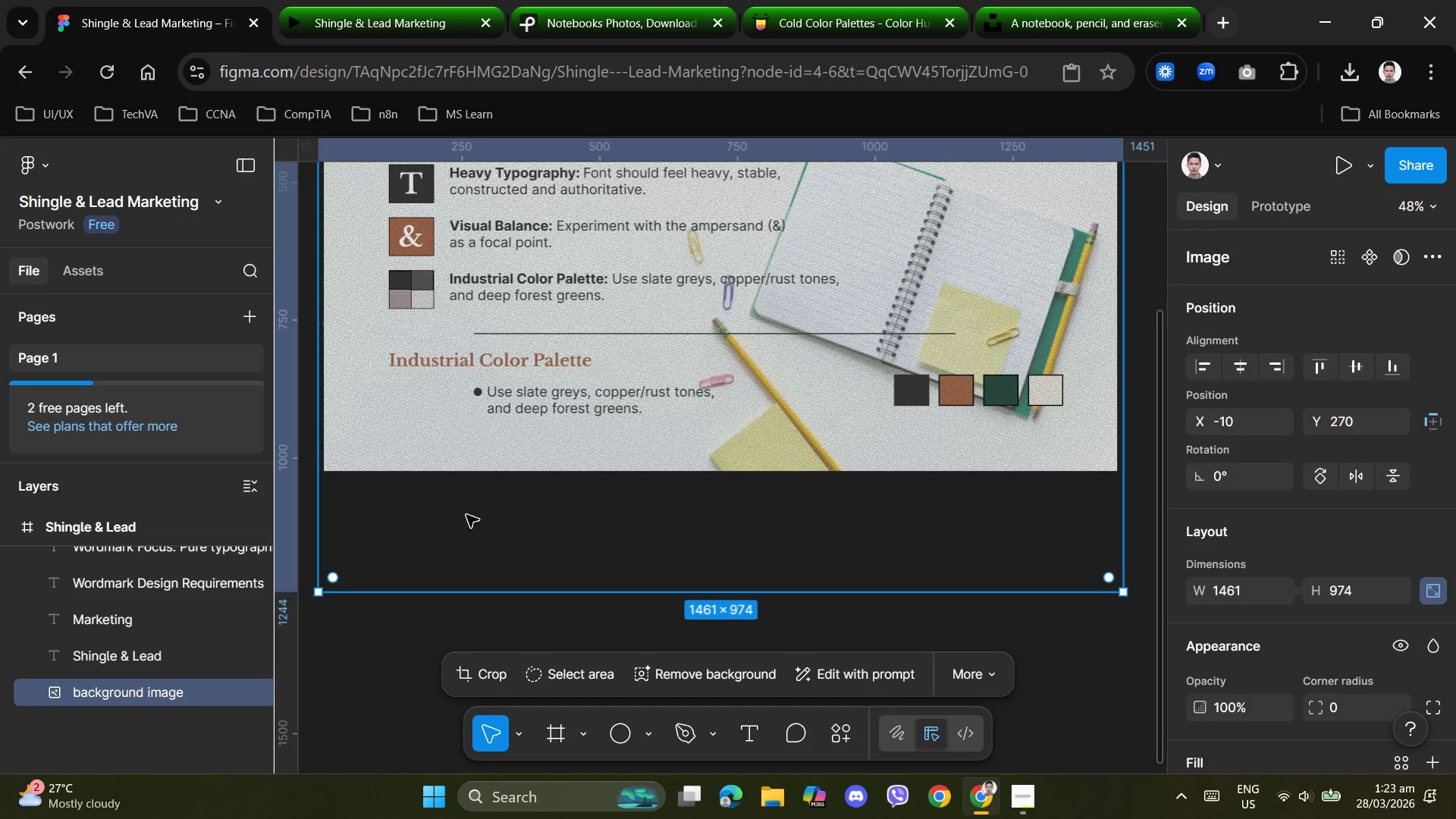 
left_click([373, 672])
 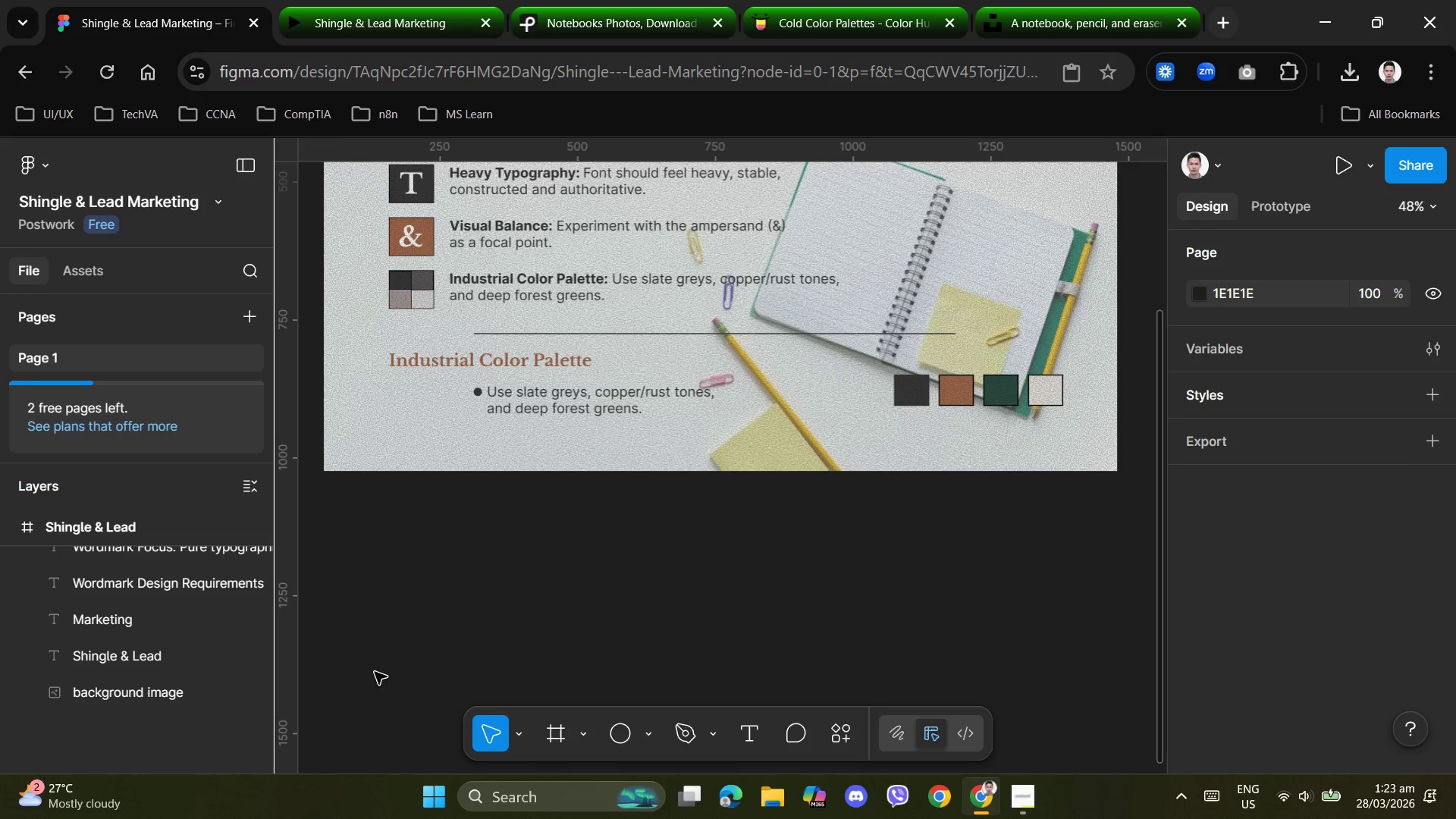 
scroll: coordinate [444, 664], scroll_direction: up, amount: 6.0
 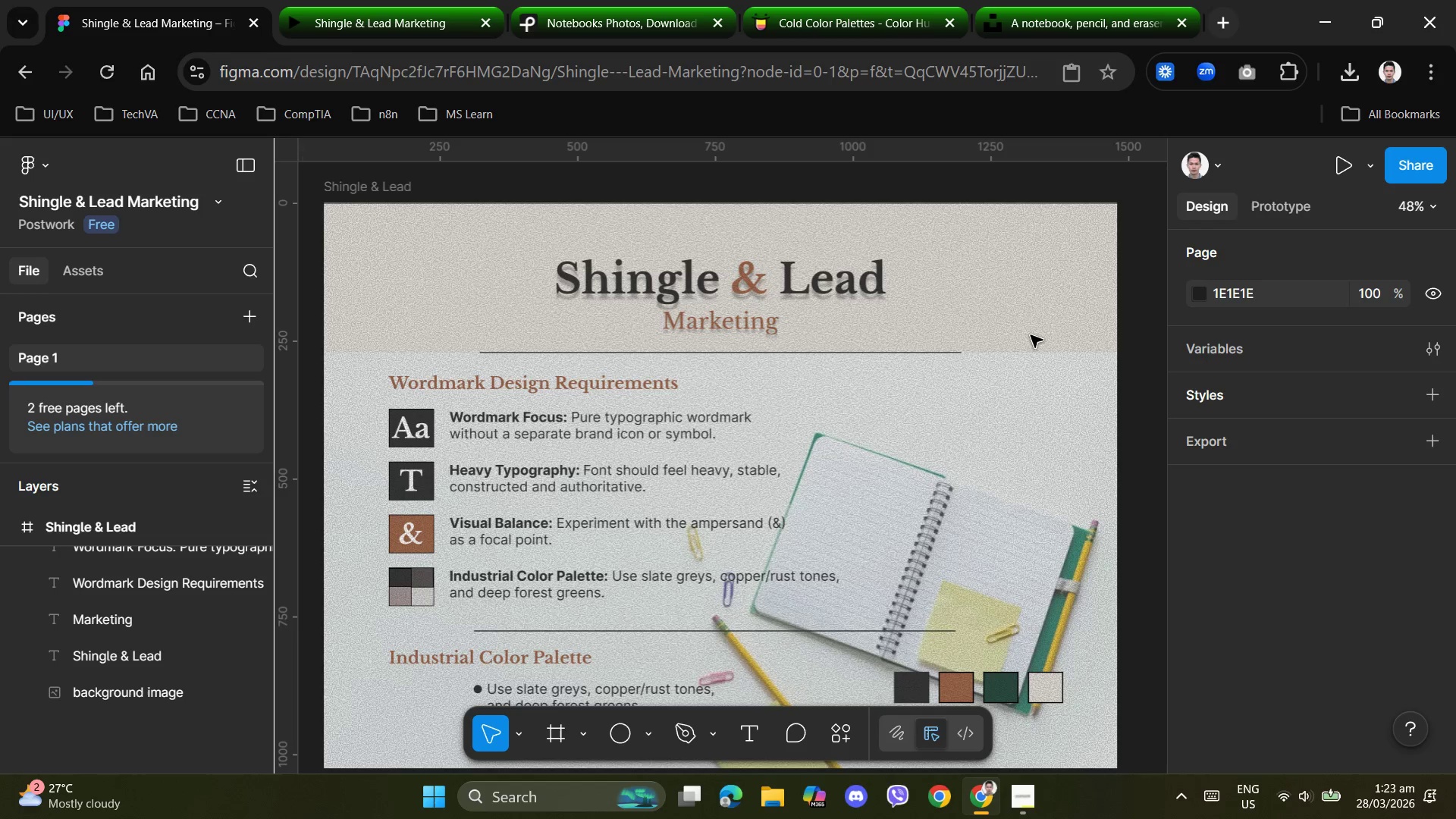 
wait(5.87)
 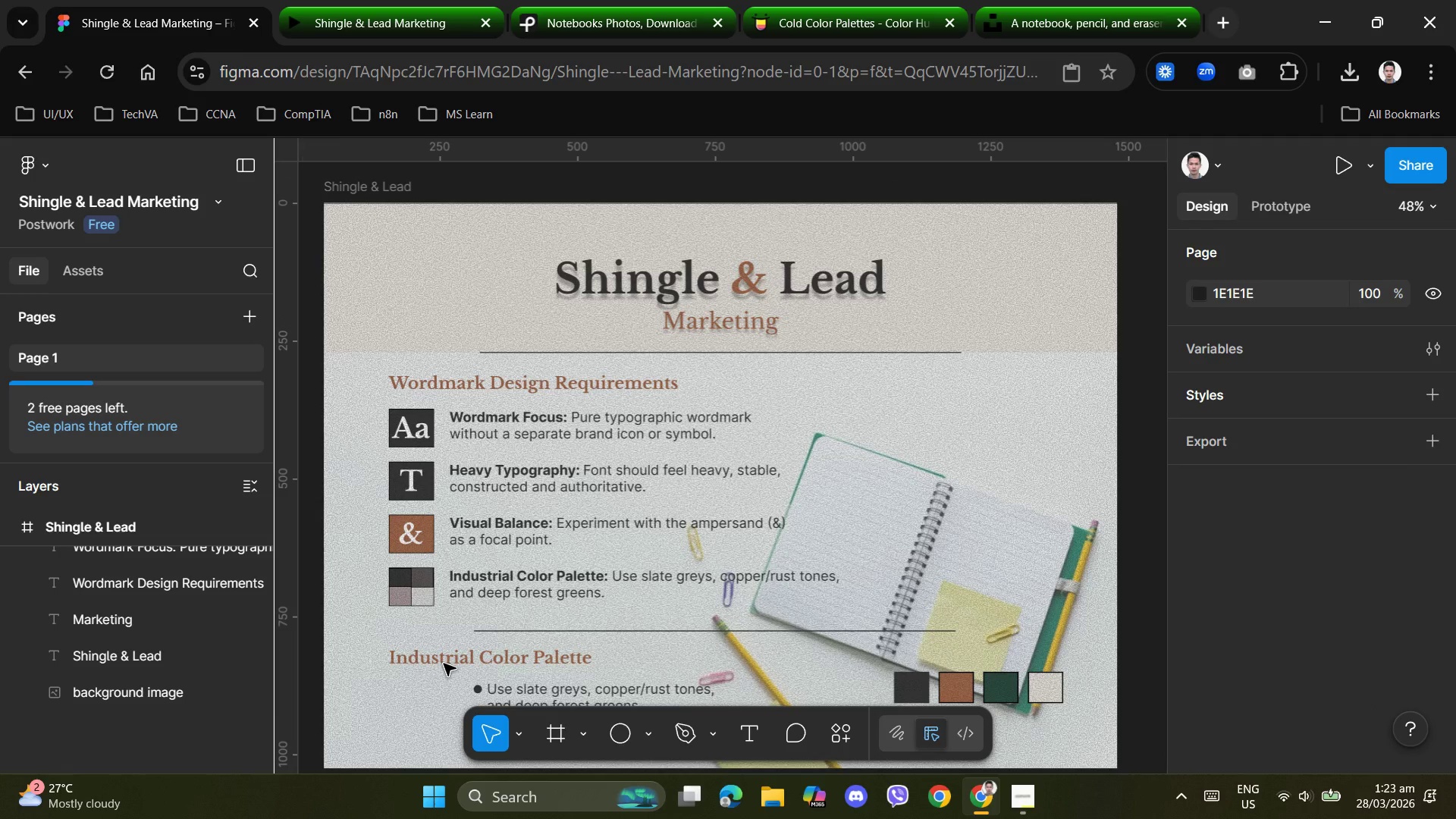 
key(ArrowUp)
 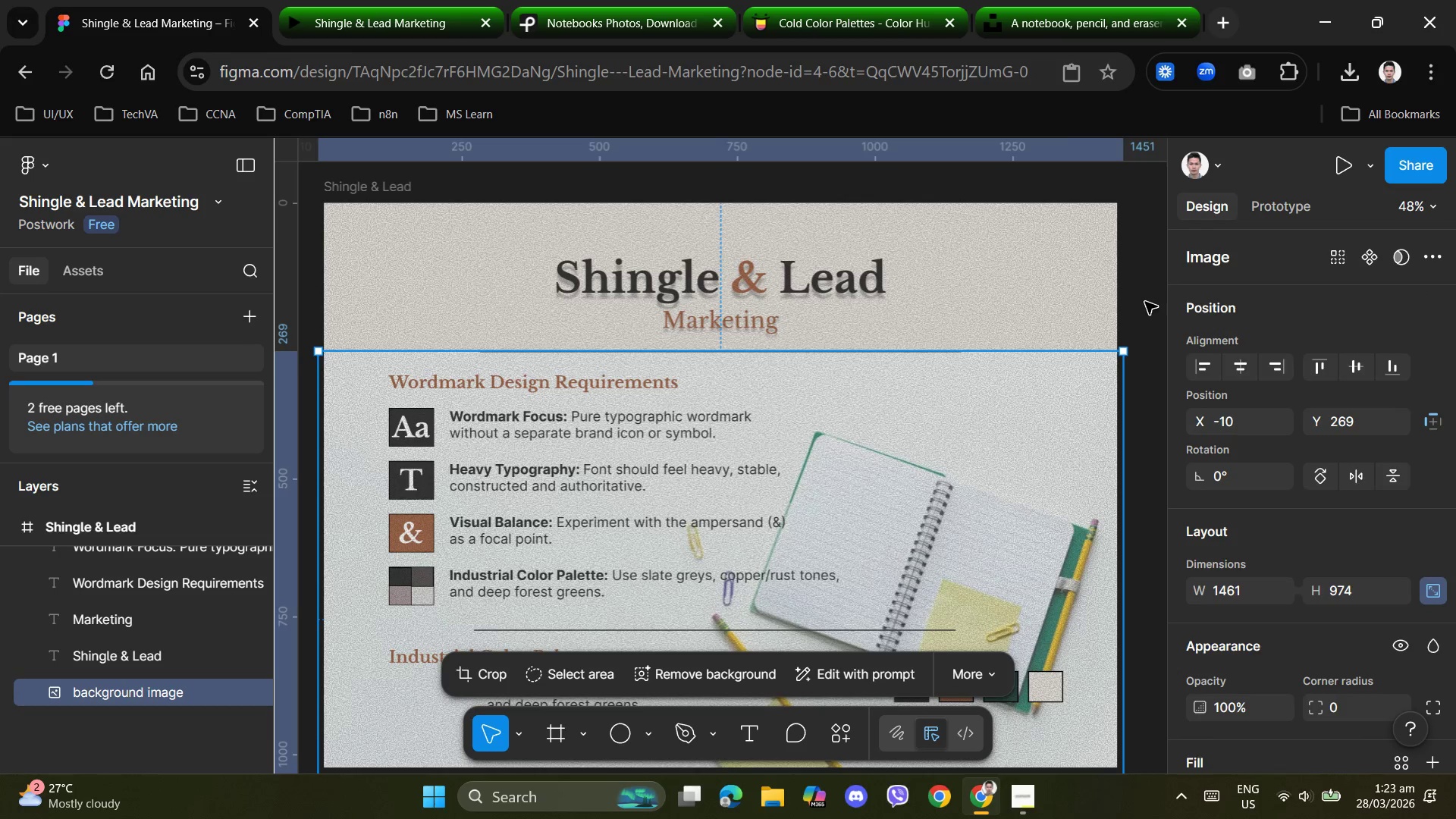 
left_click([1147, 300])
 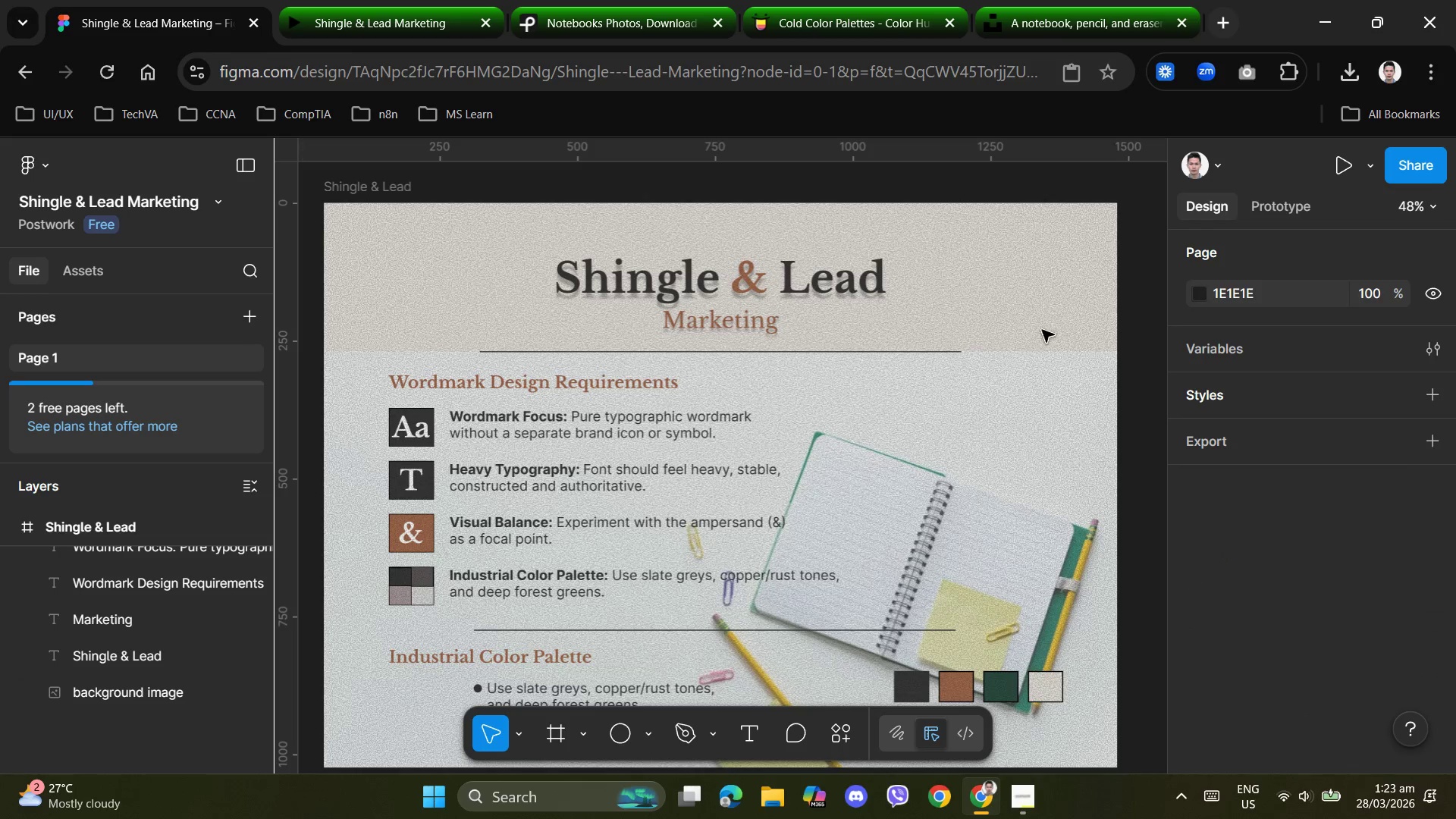 
left_click([1015, 406])
 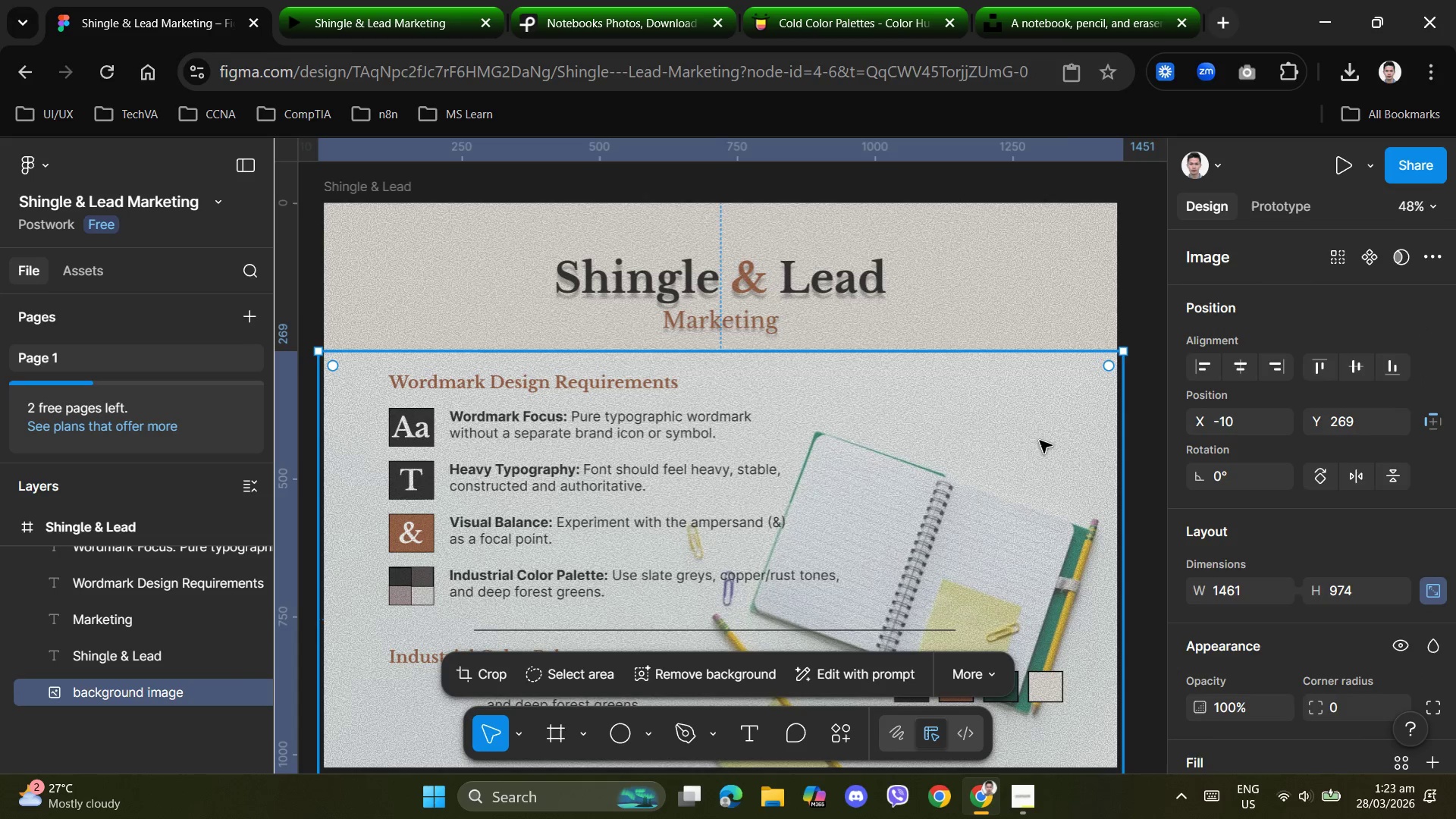 
key(ArrowUp)
 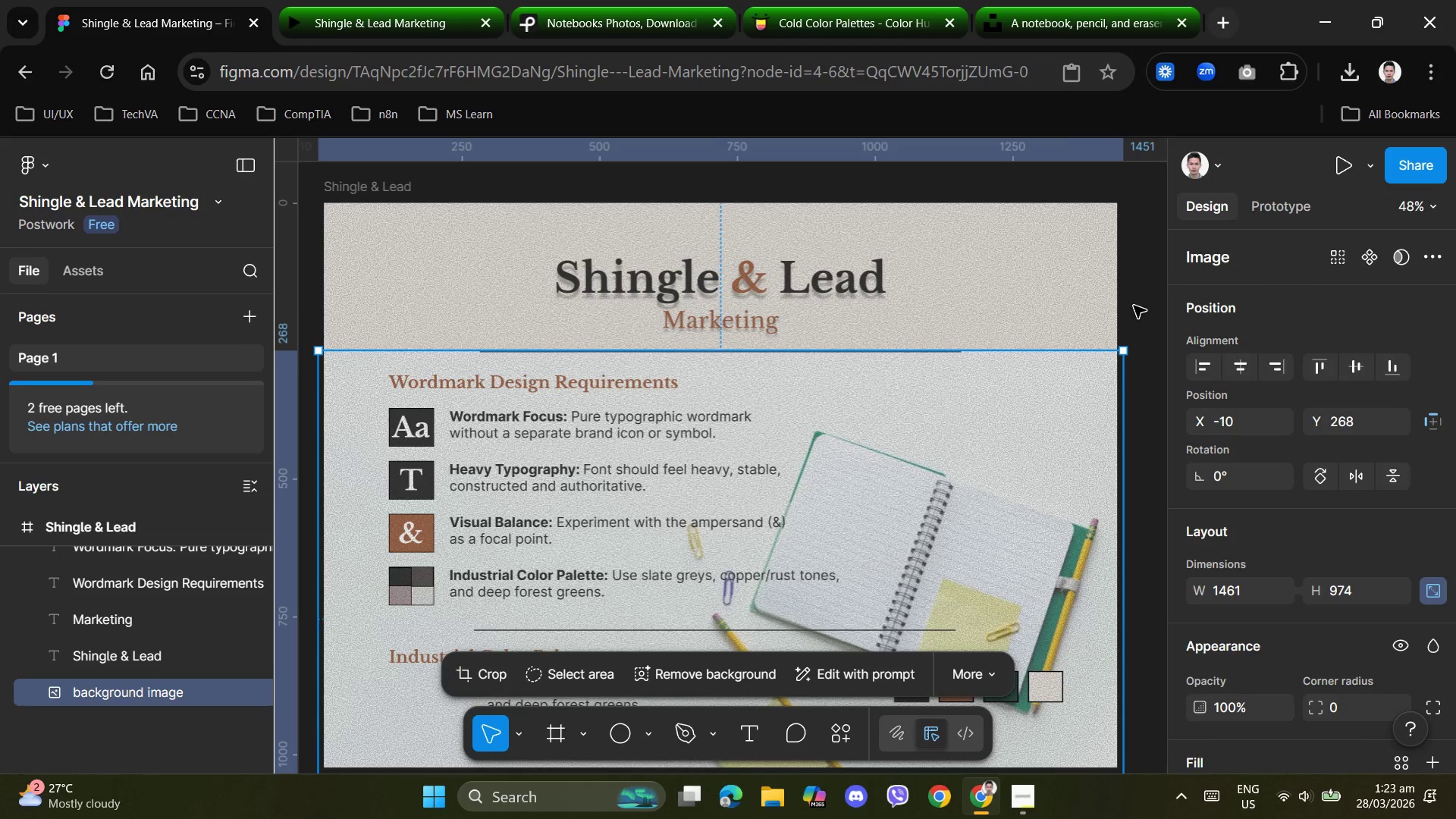 
left_click([1144, 290])
 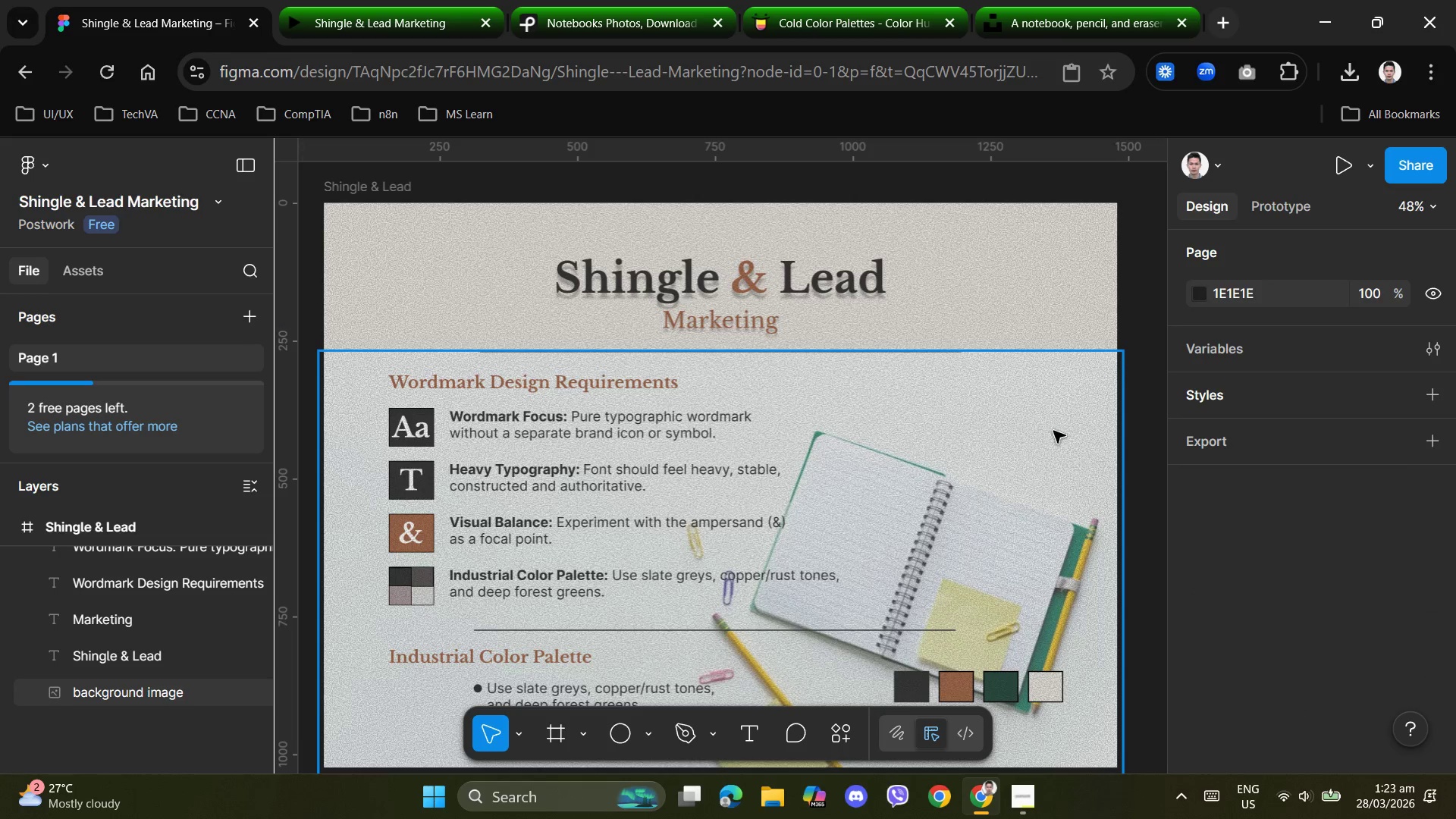 
left_click([1051, 432])
 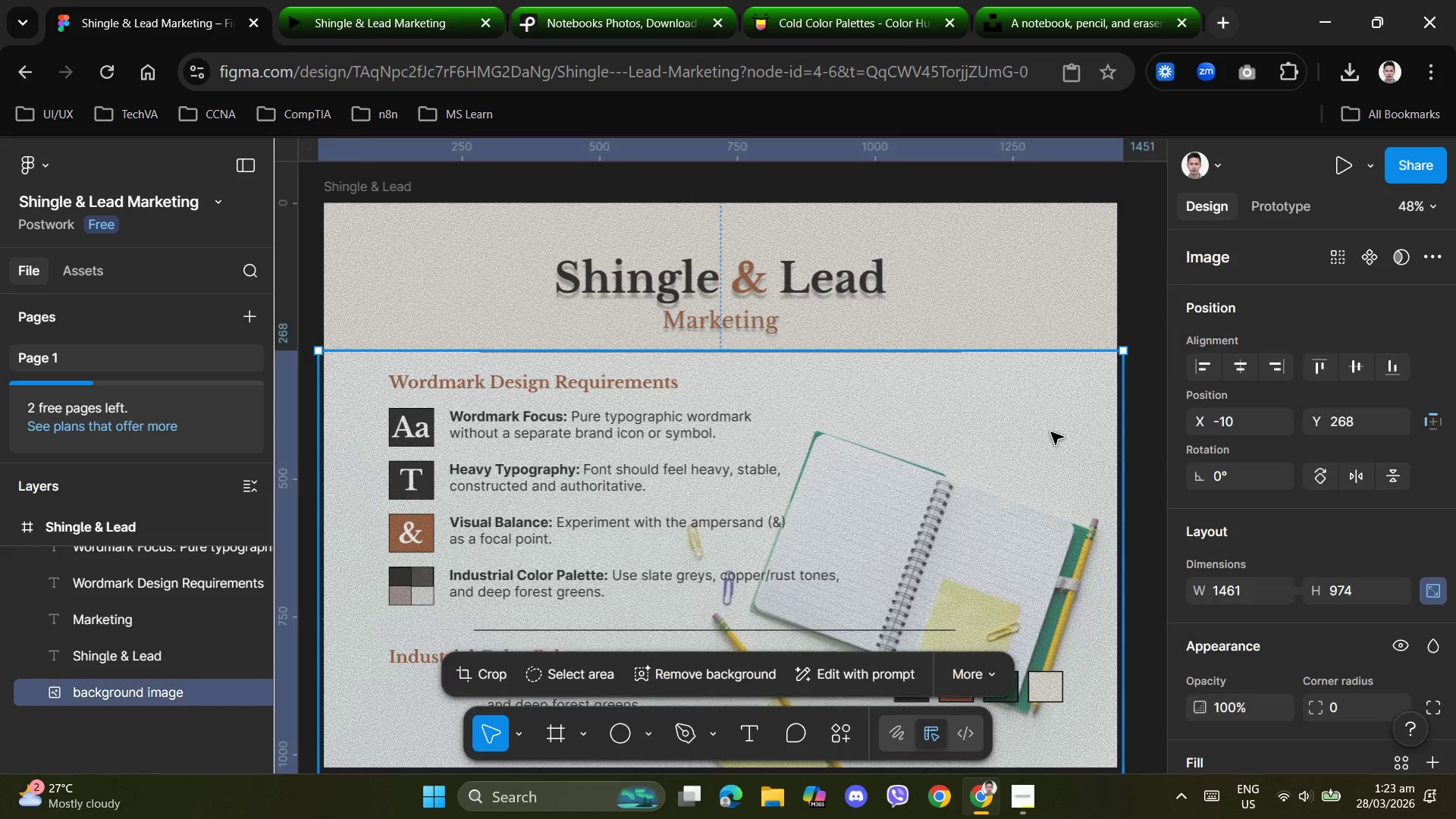 
key(ArrowDown)
 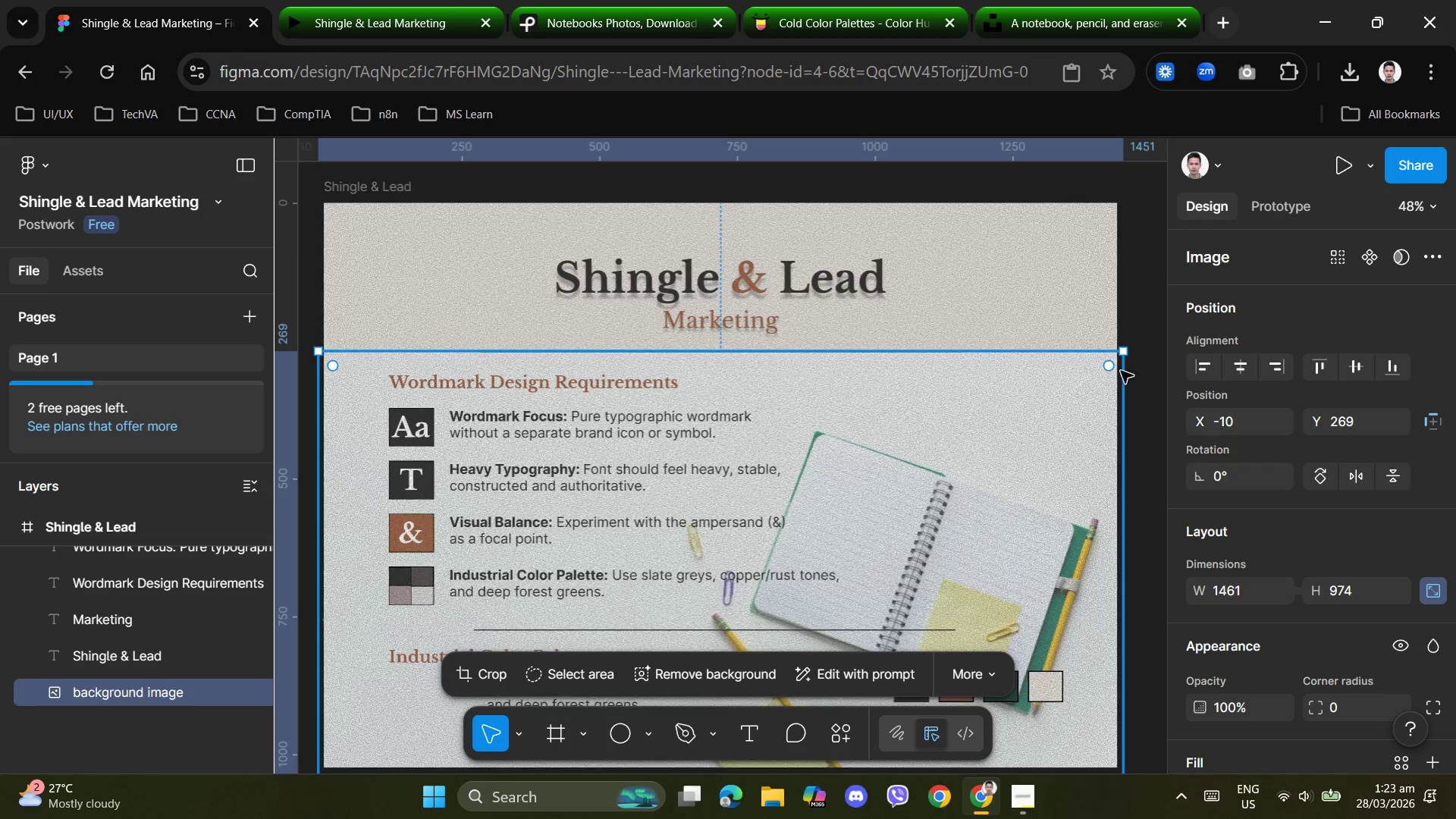 
key(ArrowDown)
 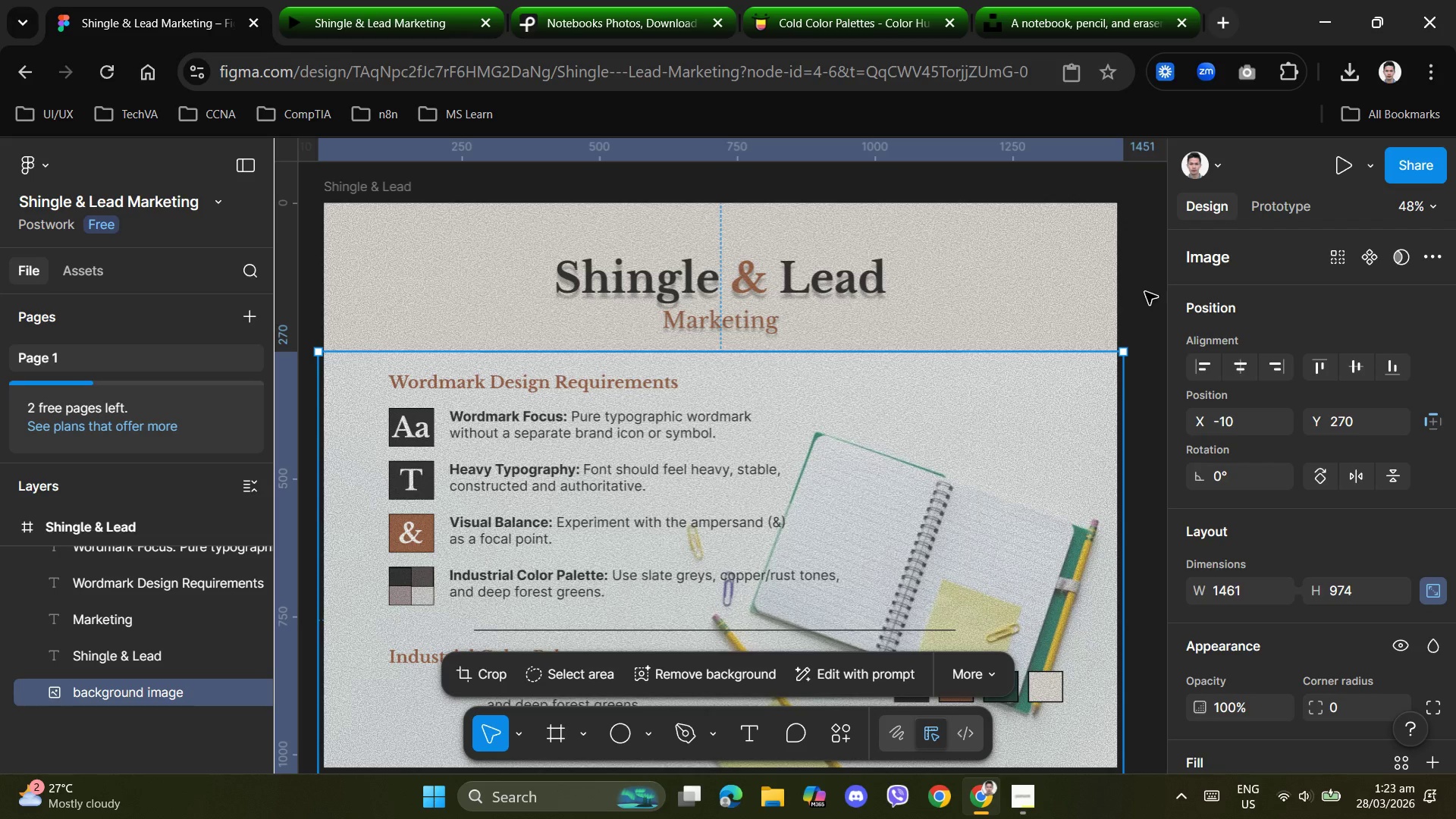 
key(ArrowDown)
 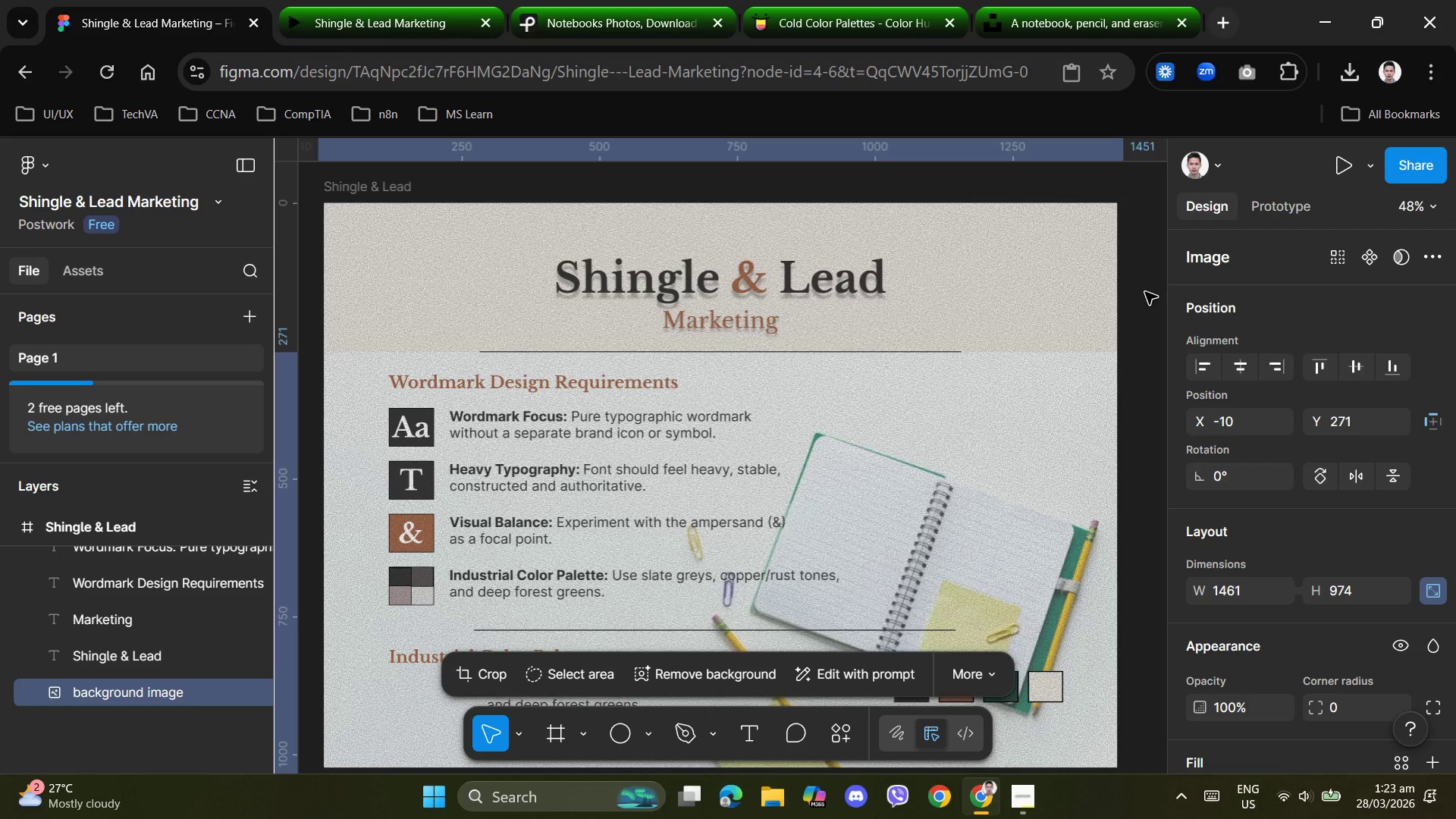 
left_click([1145, 292])
 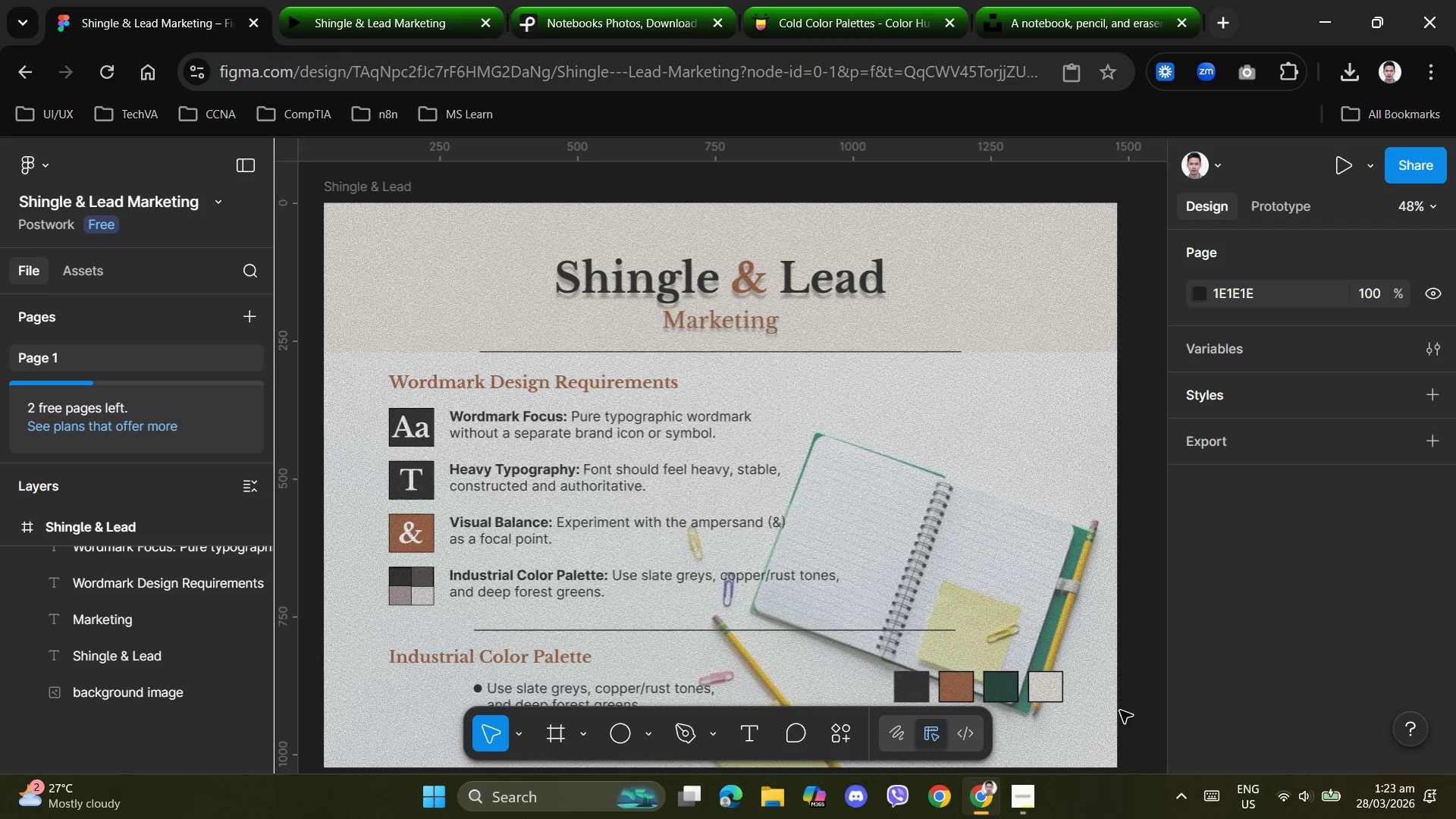 
wait(5.5)
 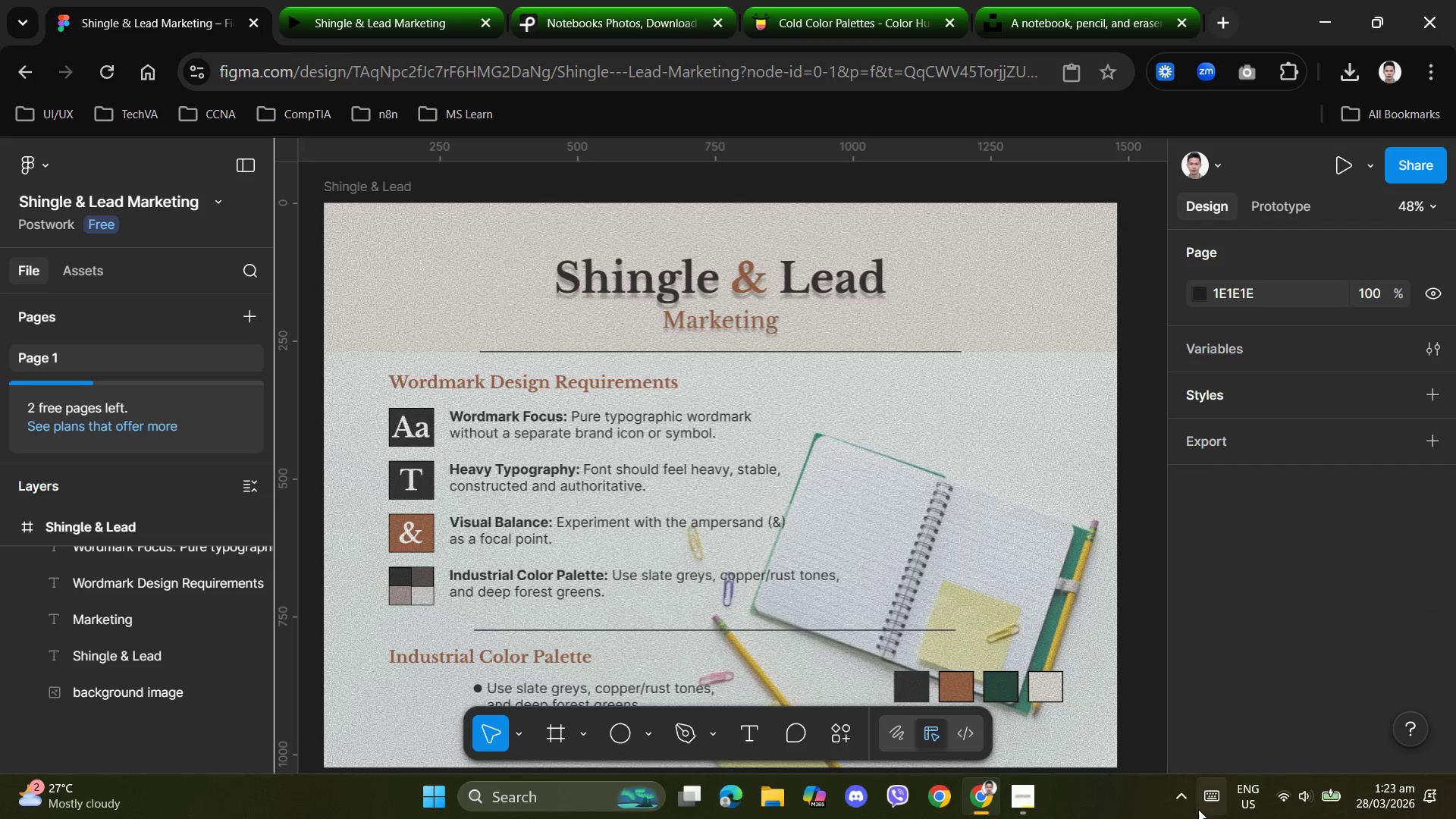 
scroll: coordinate [764, 611], scroll_direction: down, amount: 10.0
 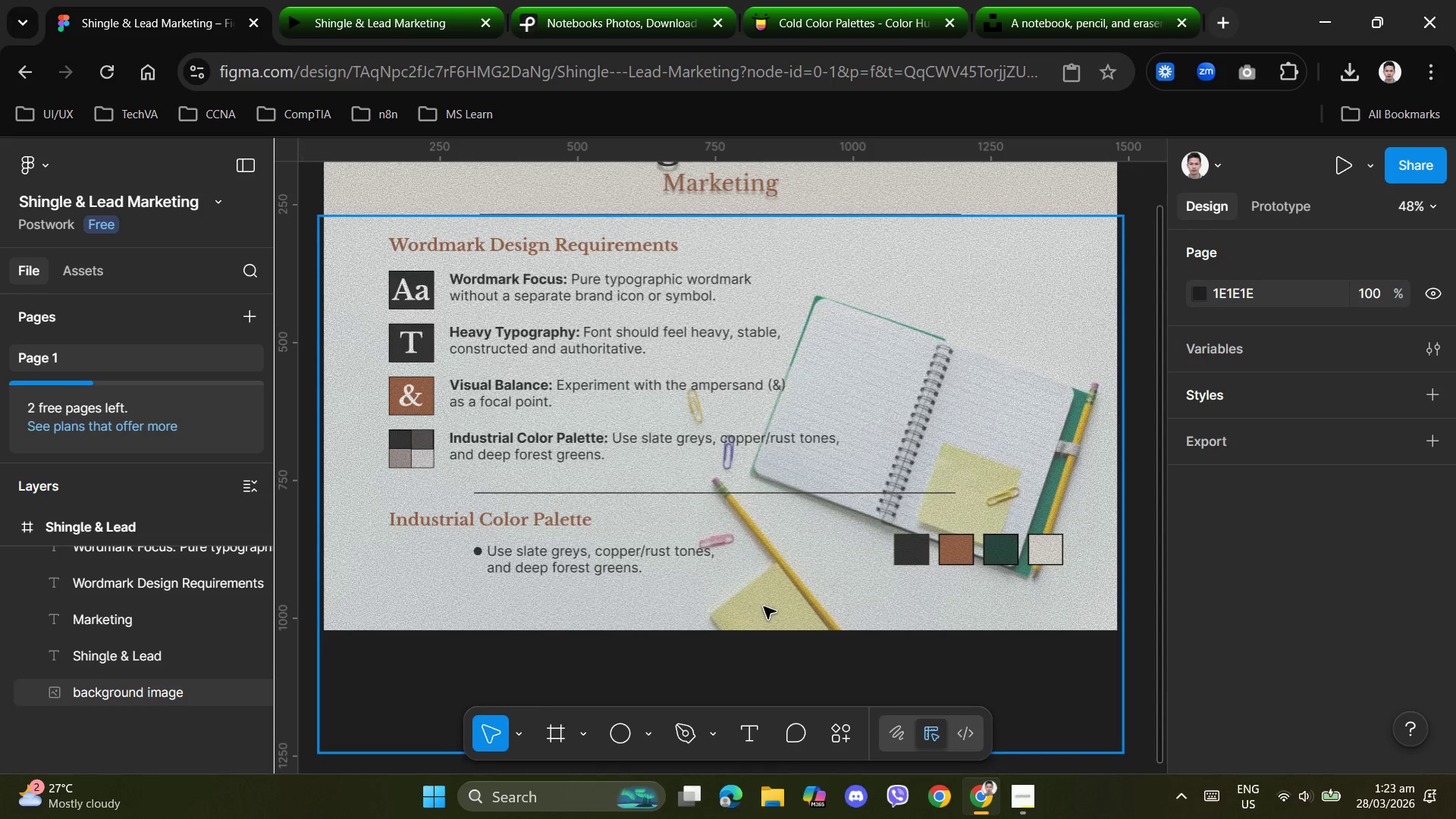 
scroll: coordinate [764, 605], scroll_direction: up, amount: 5.0
 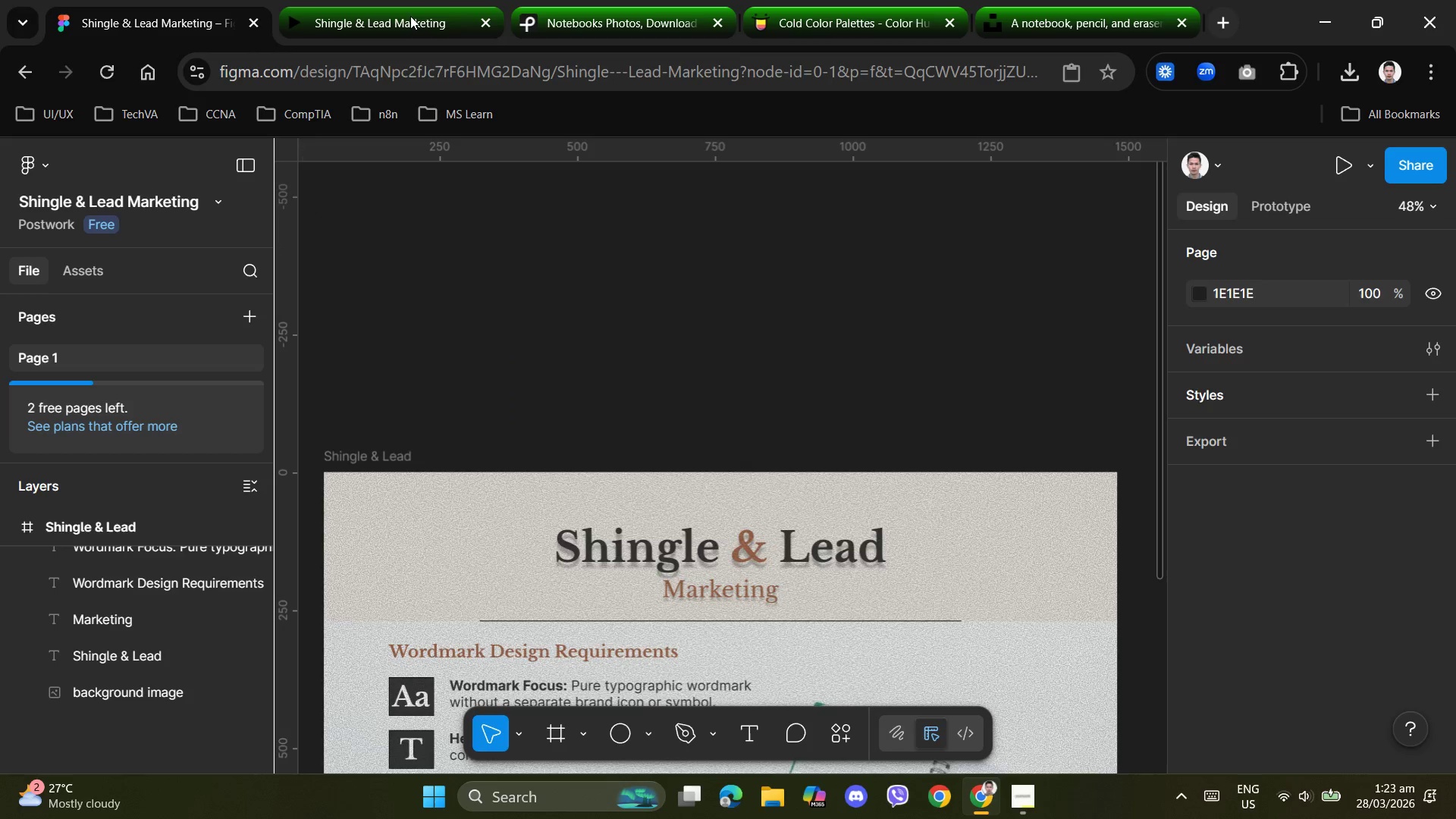 
left_click([410, 17])
 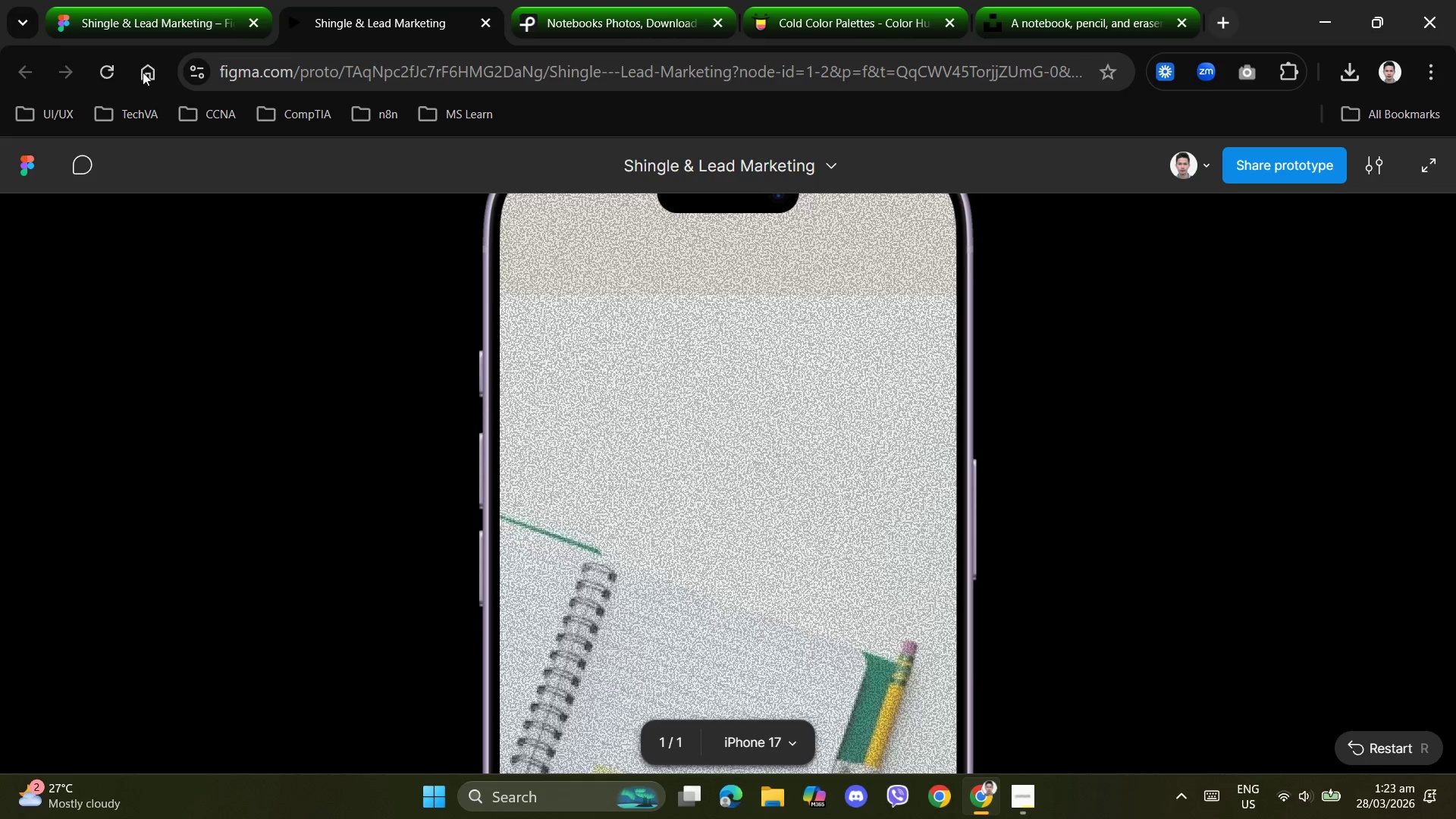 
left_click([108, 62])
 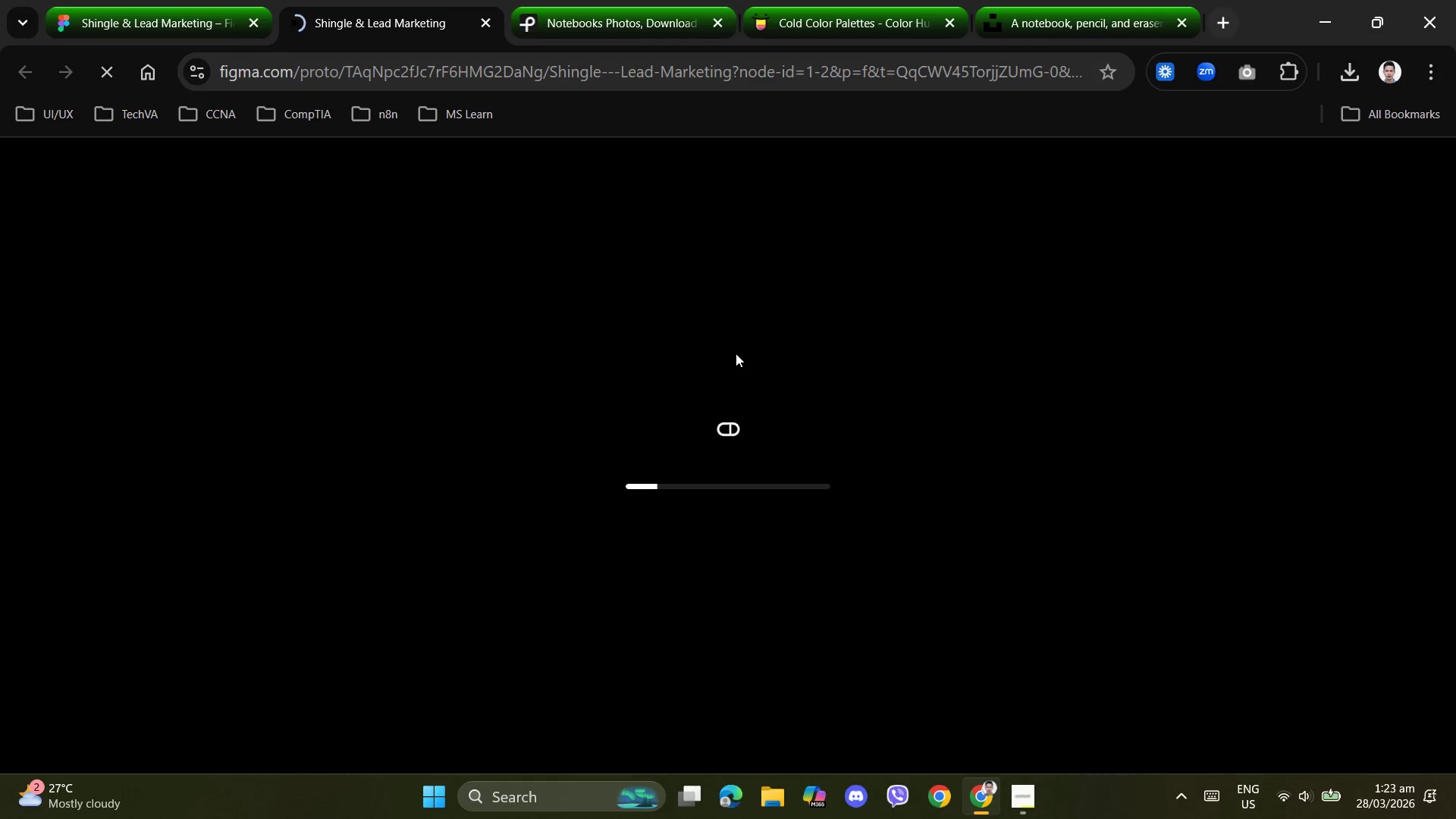 
wait(9.5)
 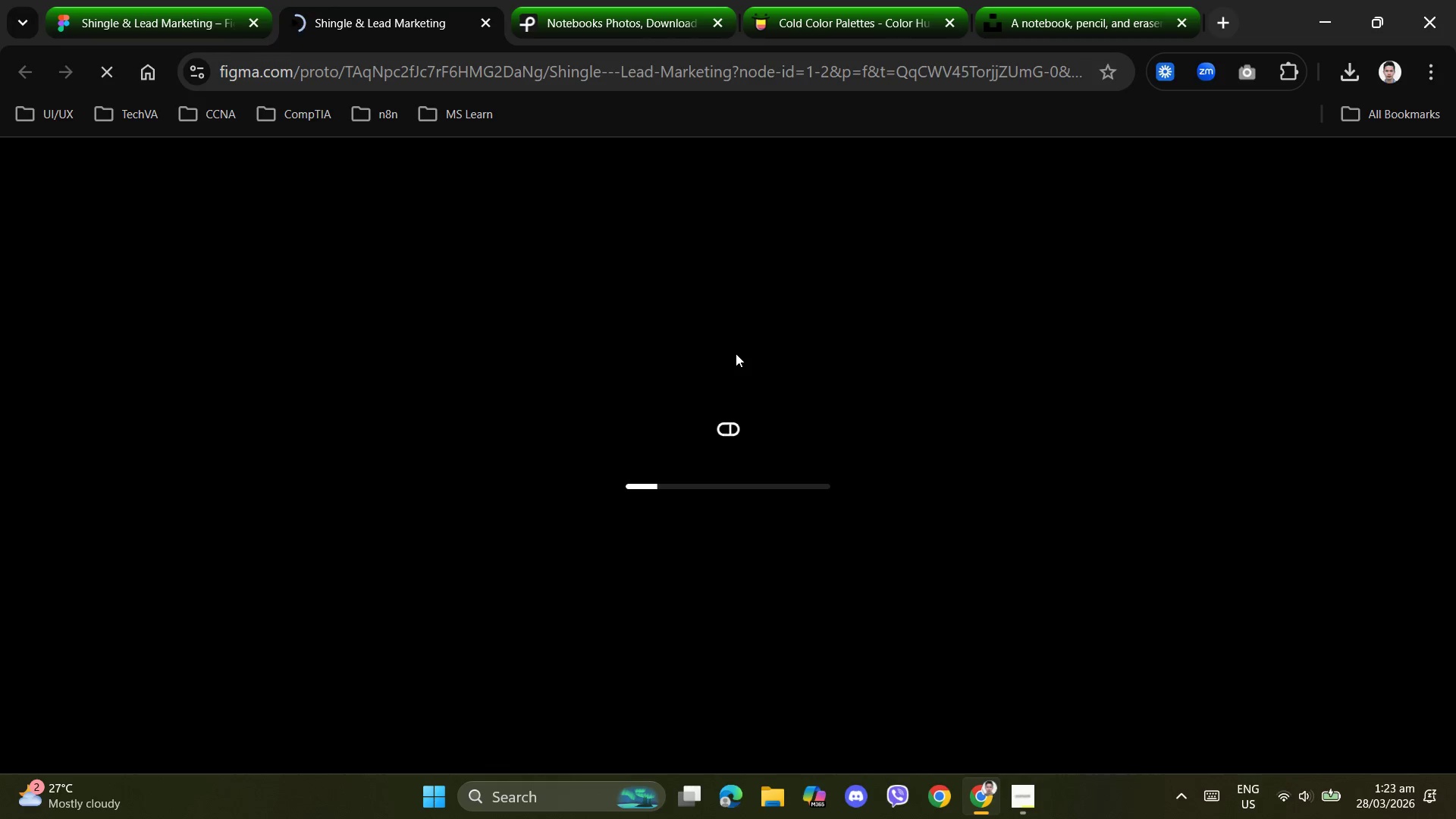 
left_click_drag(start_coordinate=[855, 606], to_coordinate=[768, 407])
 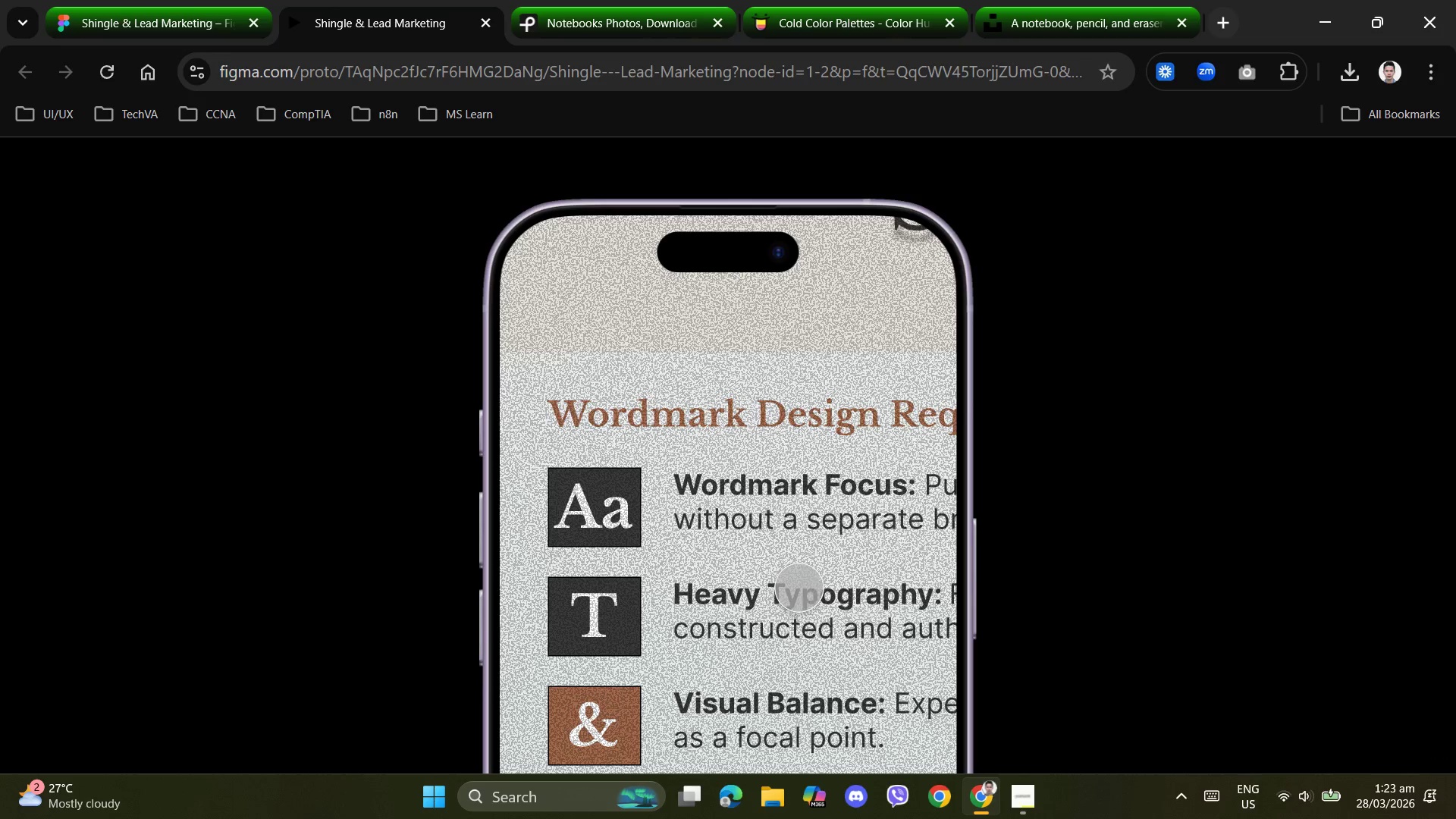 
left_click_drag(start_coordinate=[838, 585], to_coordinate=[767, 520])
 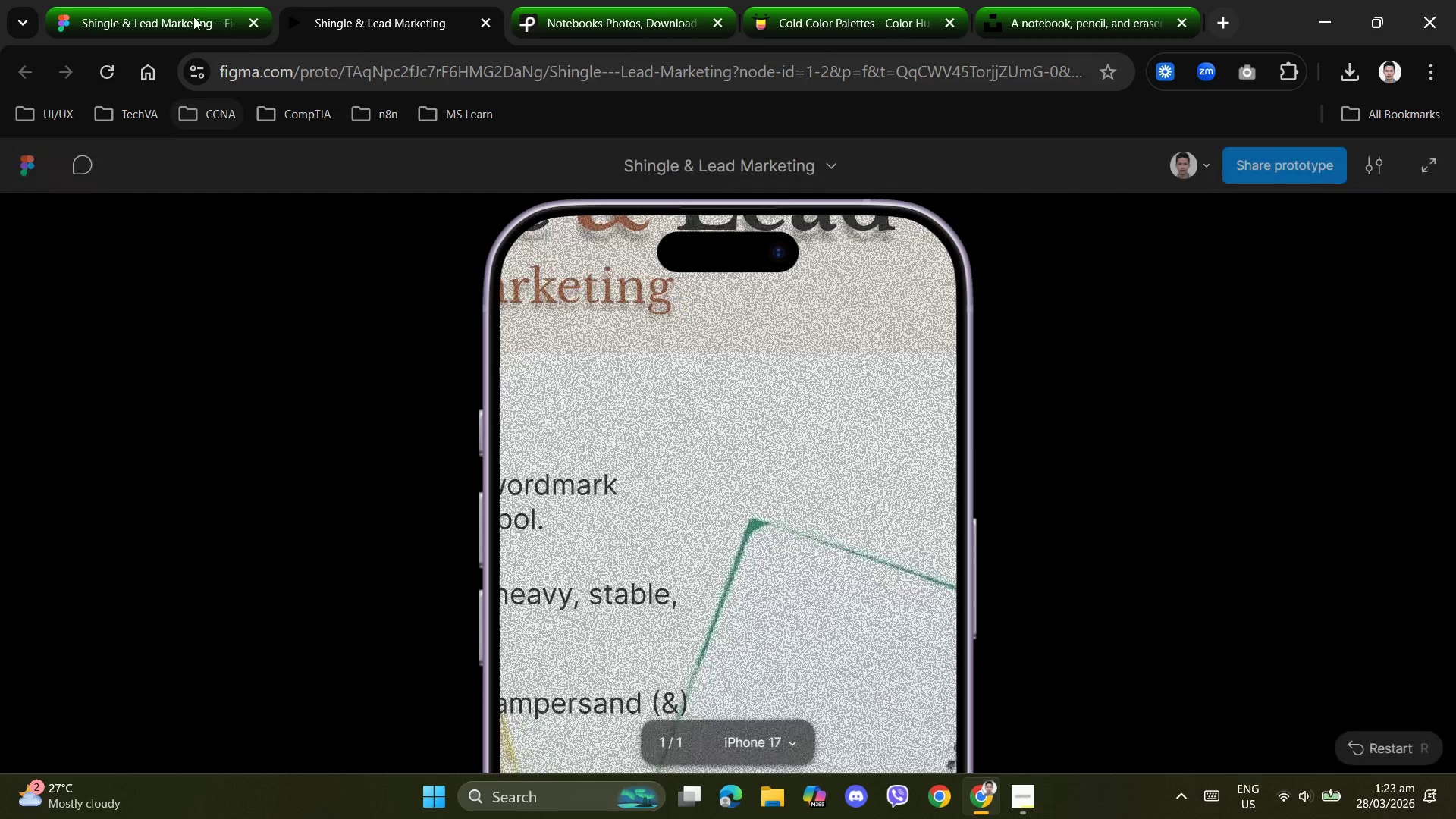 
left_click([188, 14])
 